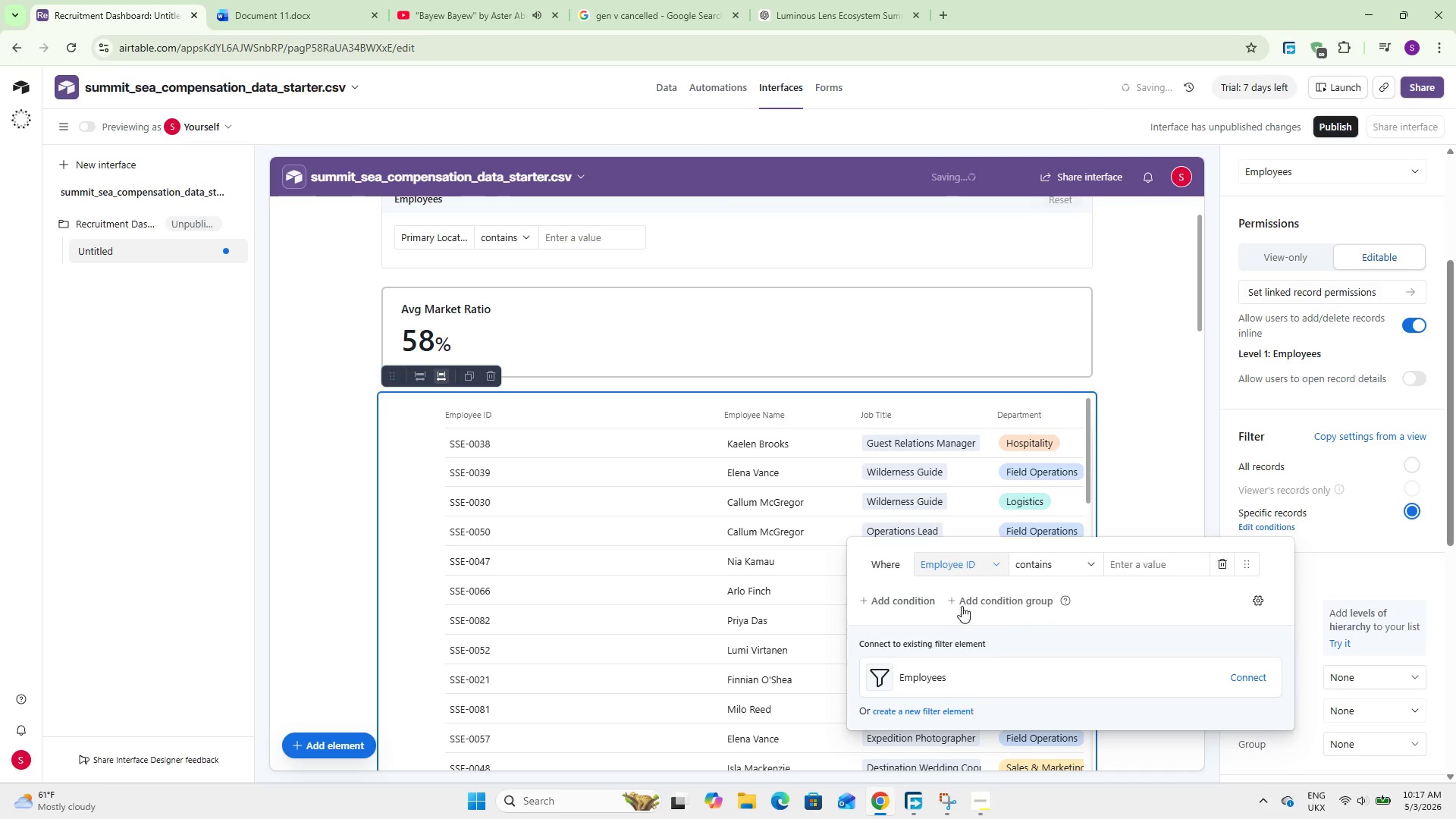 
scroll: coordinate [969, 519], scroll_direction: down, amount: 18.0
 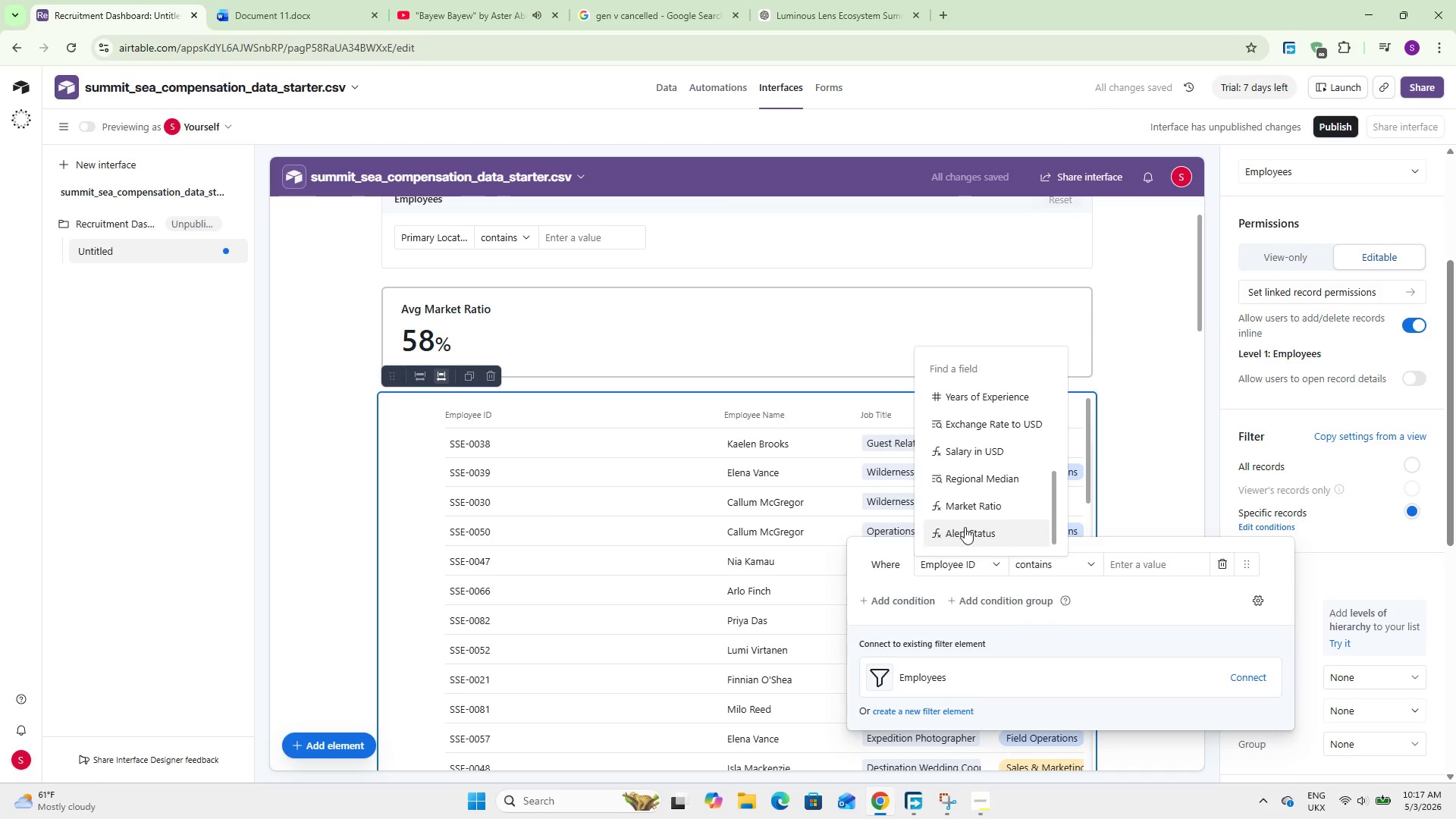 
left_click([965, 524])
 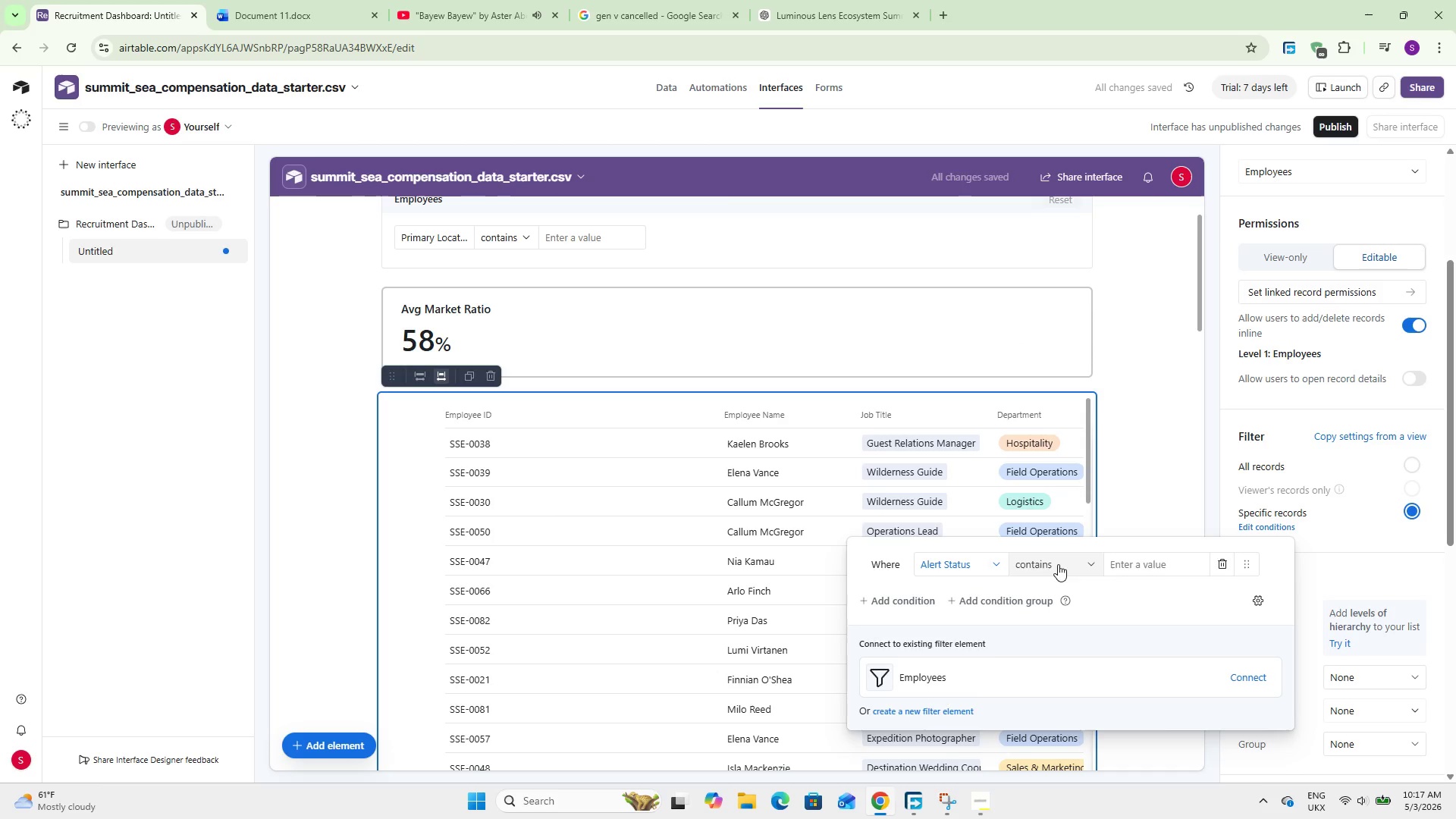 
left_click([1124, 560])
 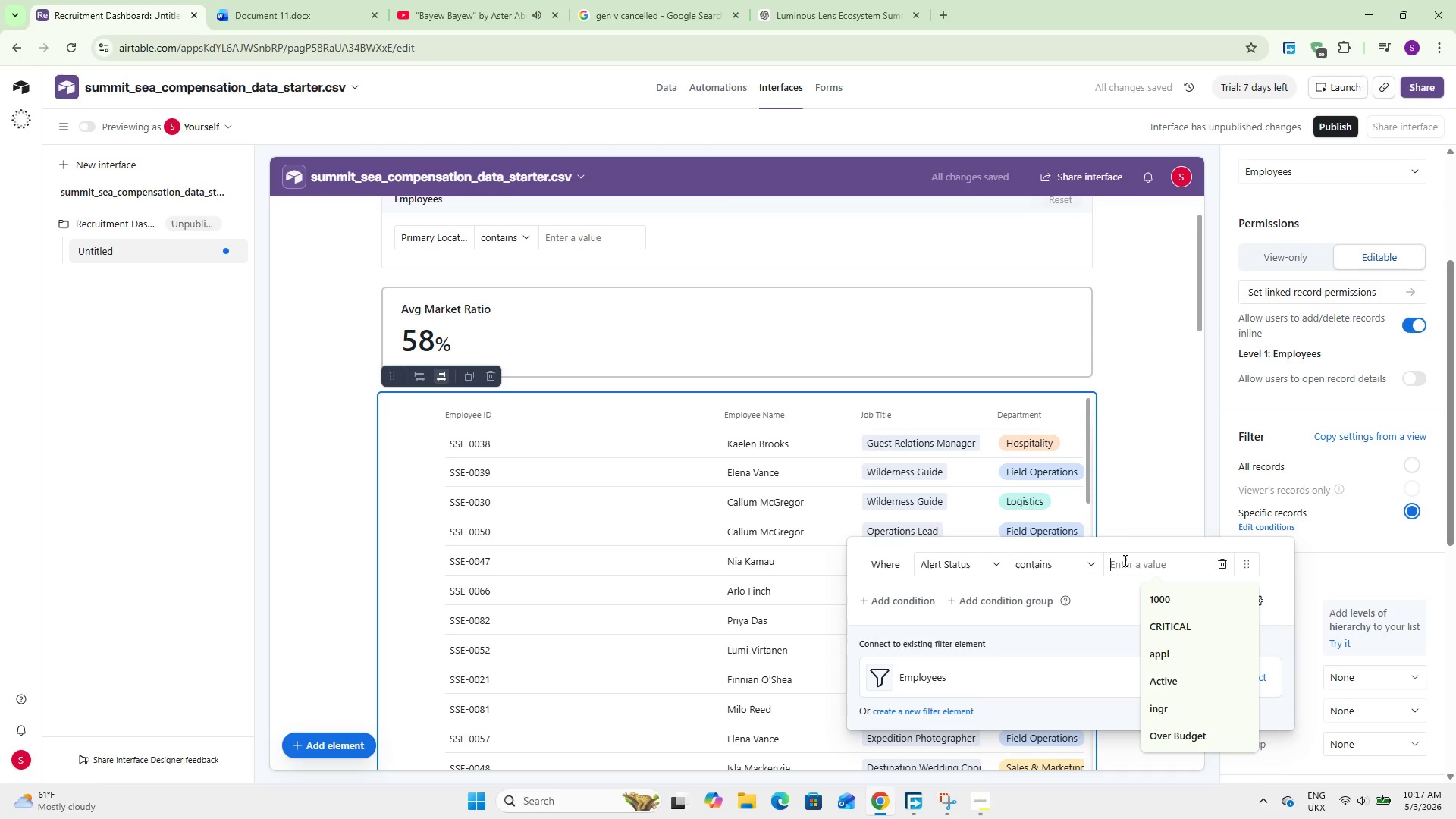 
key(Meta+Period)
 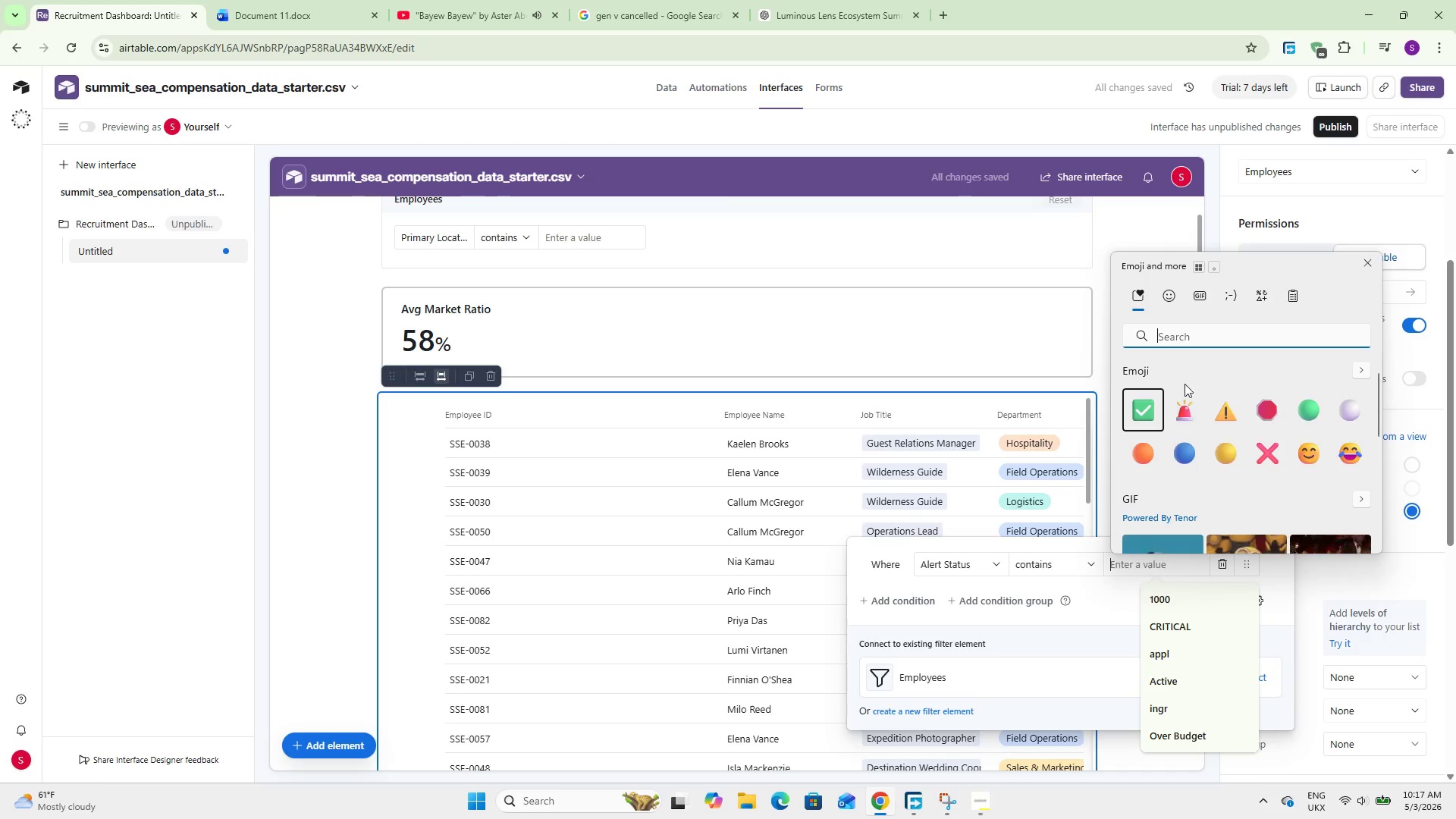 
left_click([1185, 409])
 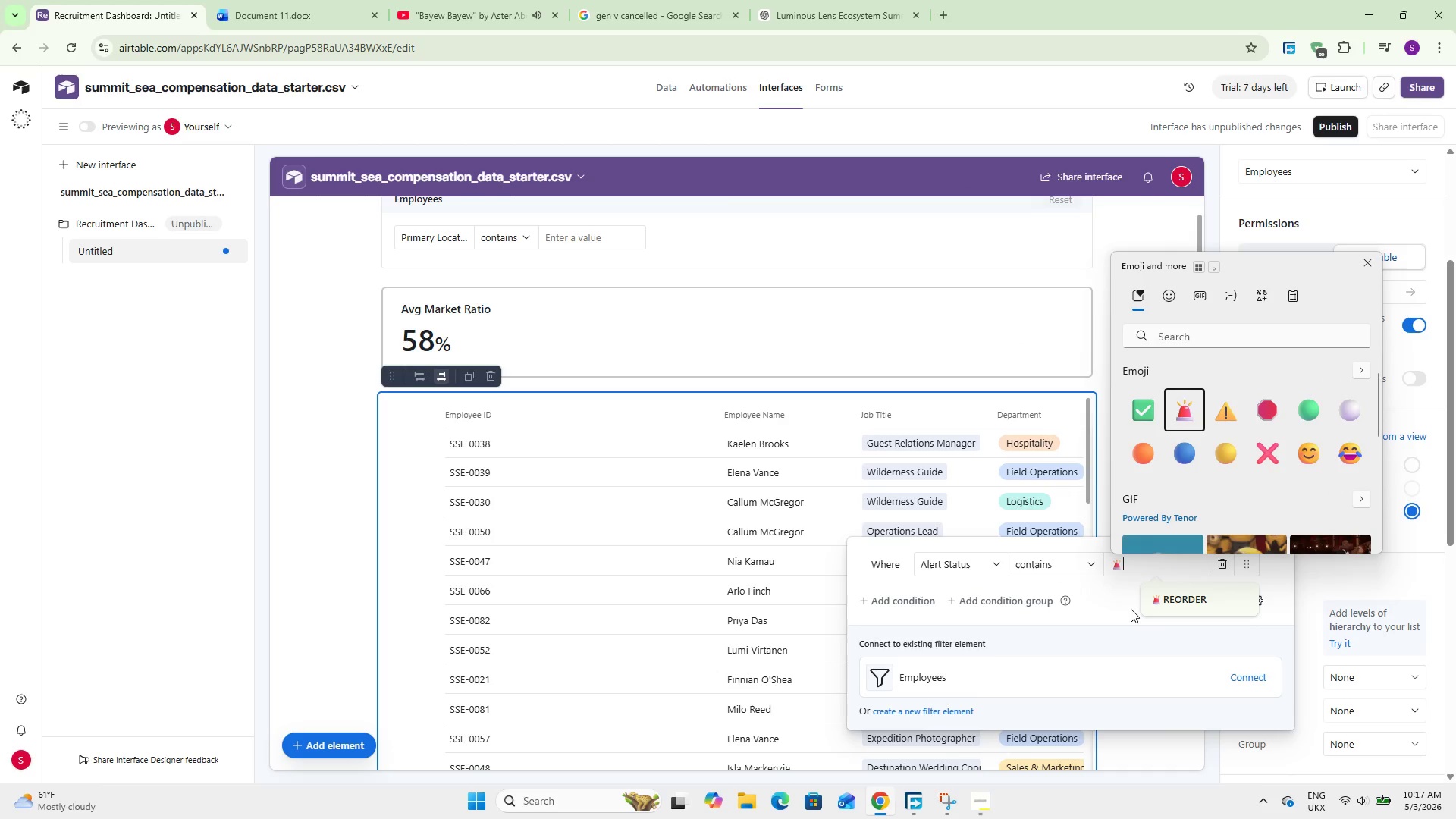 
left_click([1122, 595])
 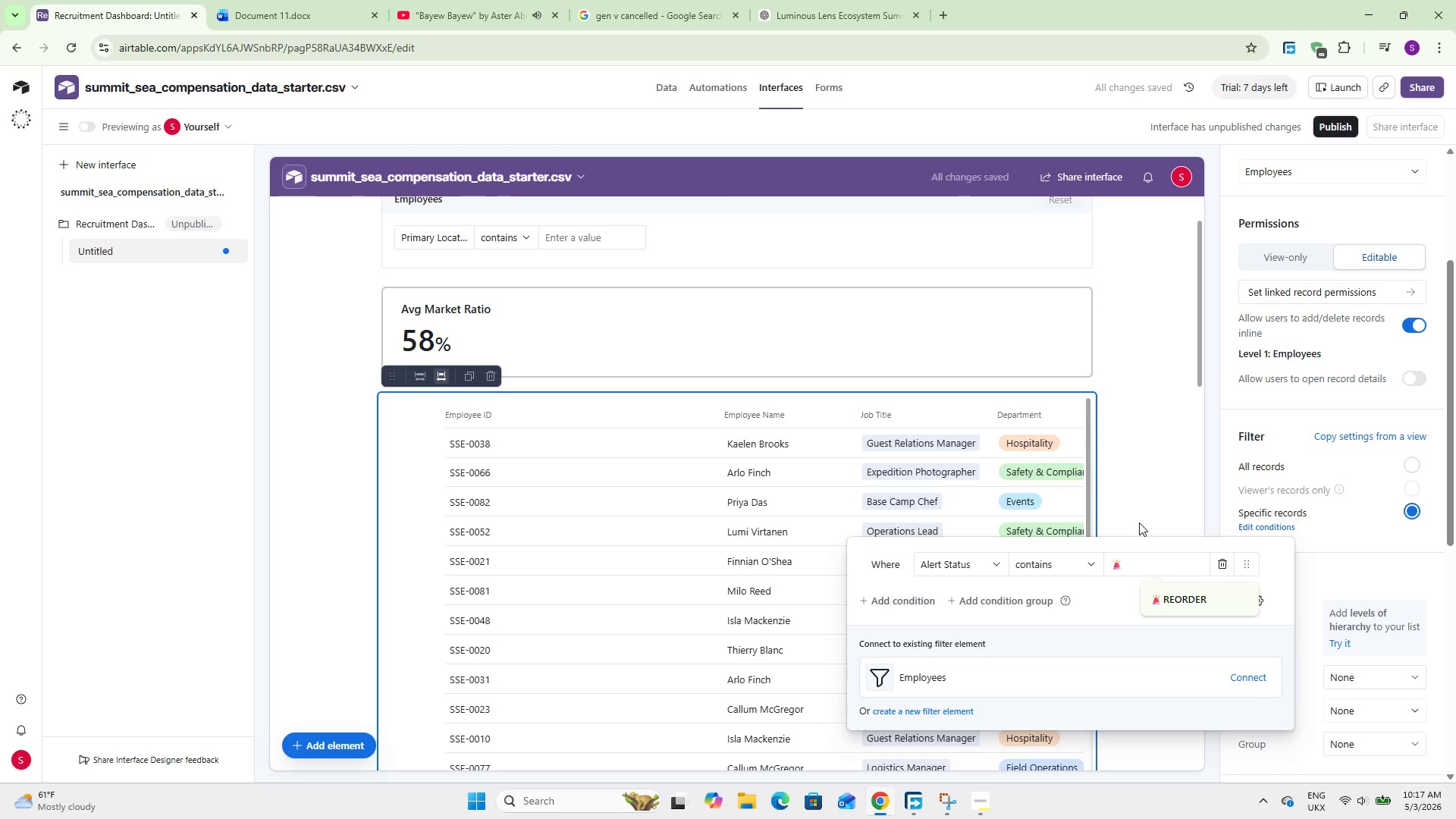 
wait(5.62)
 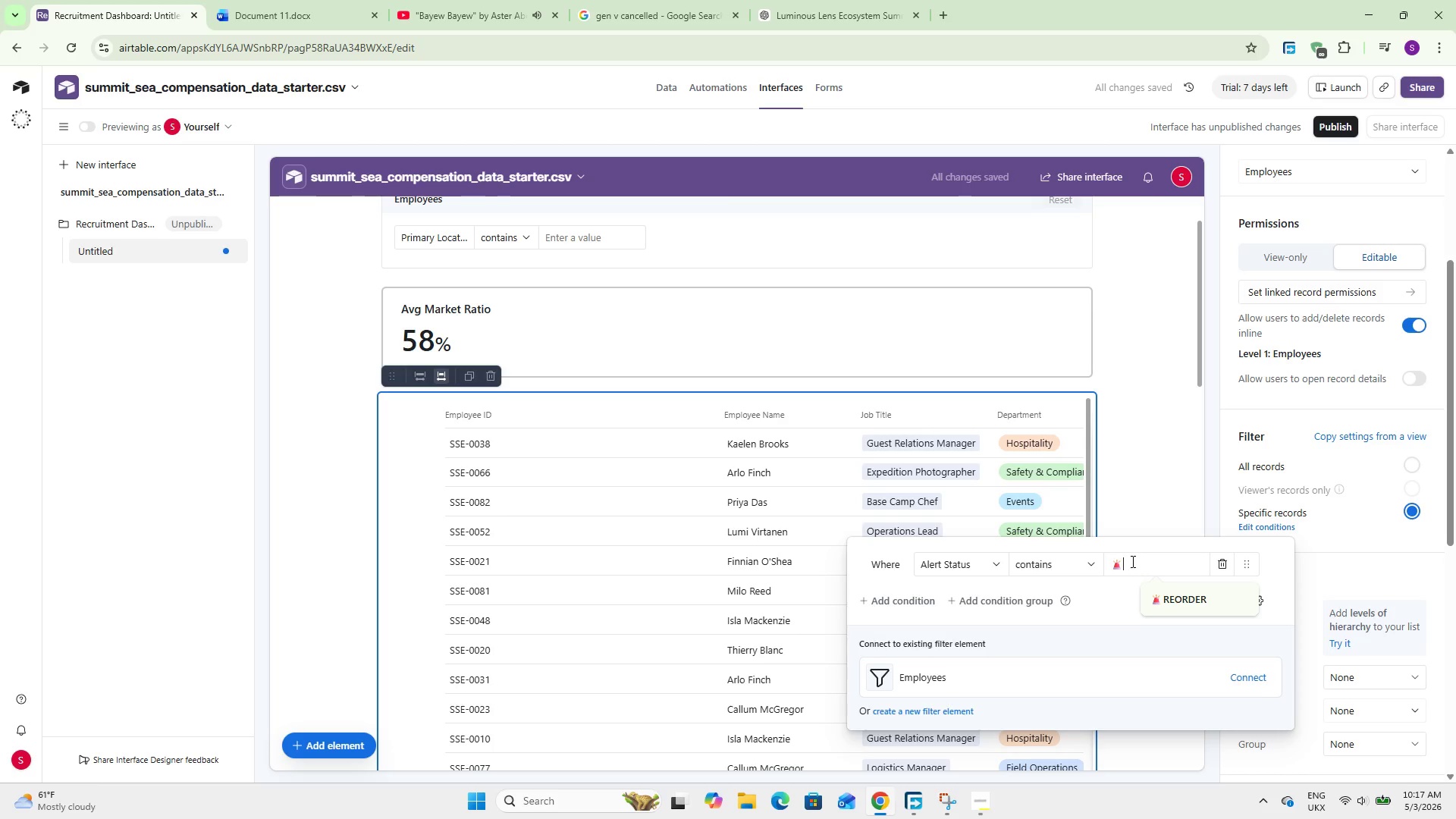 
type( Below Market)
 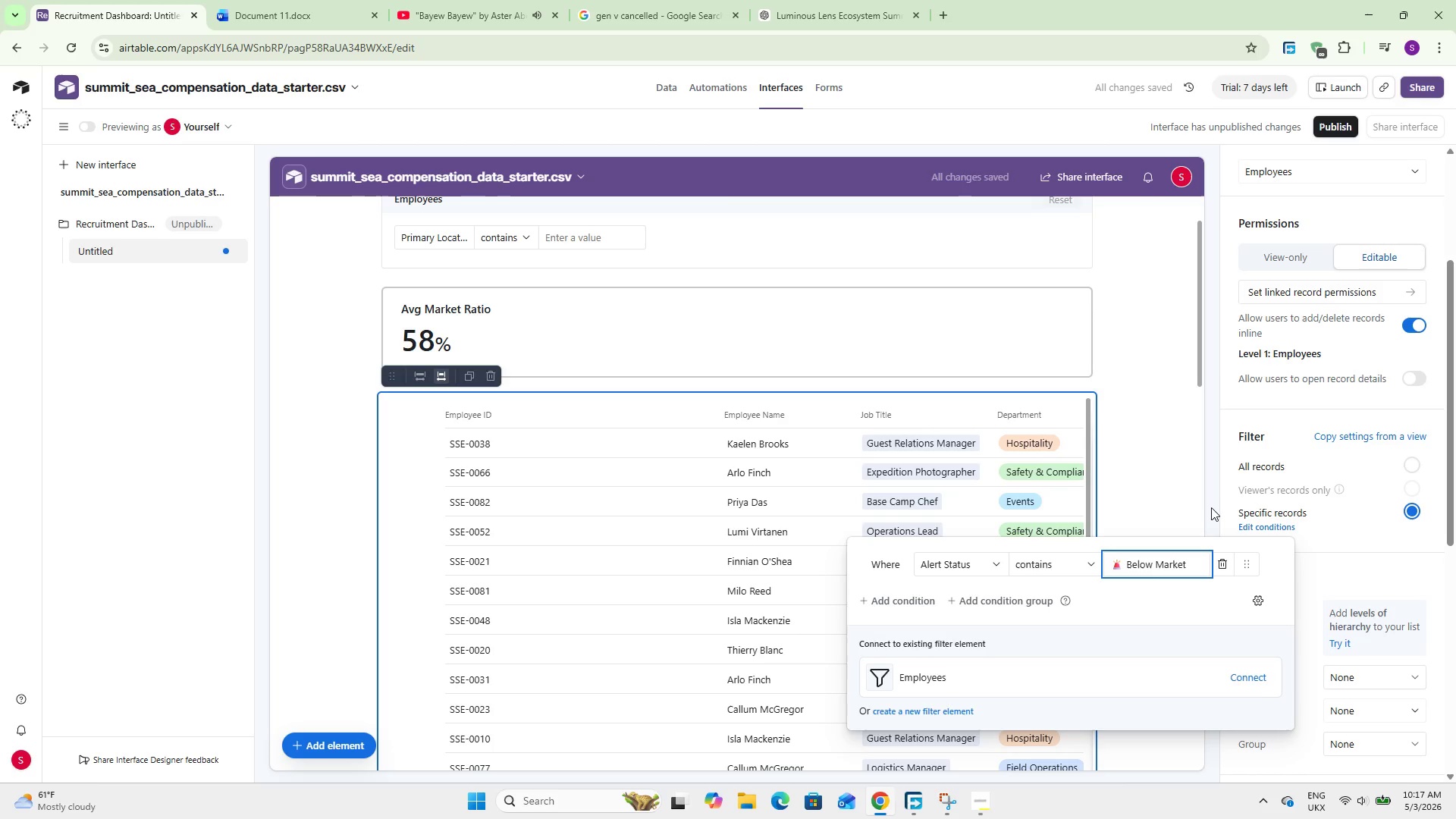 
left_click([1172, 470])
 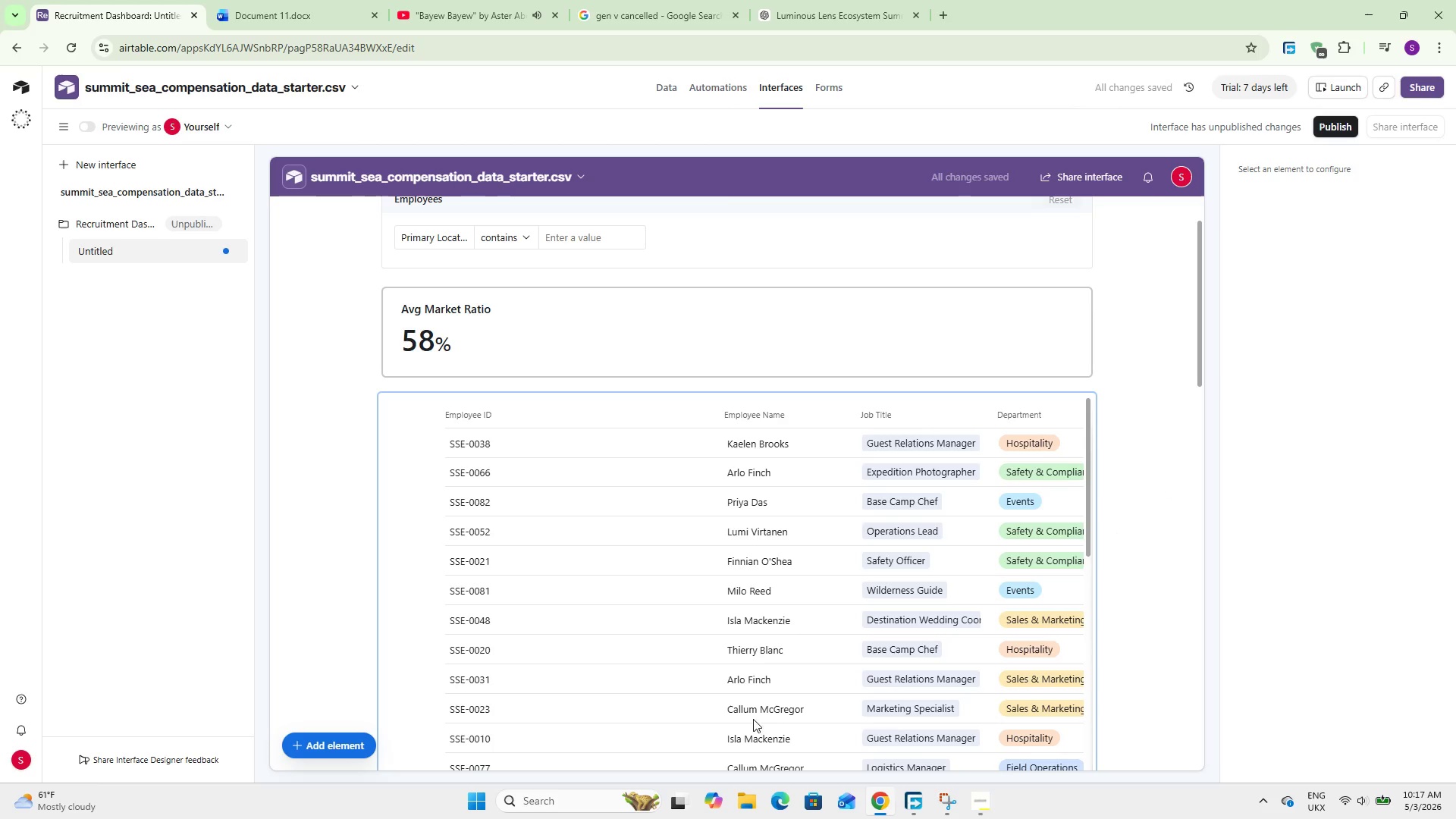 
scroll: coordinate [786, 570], scroll_direction: down, amount: 6.0
 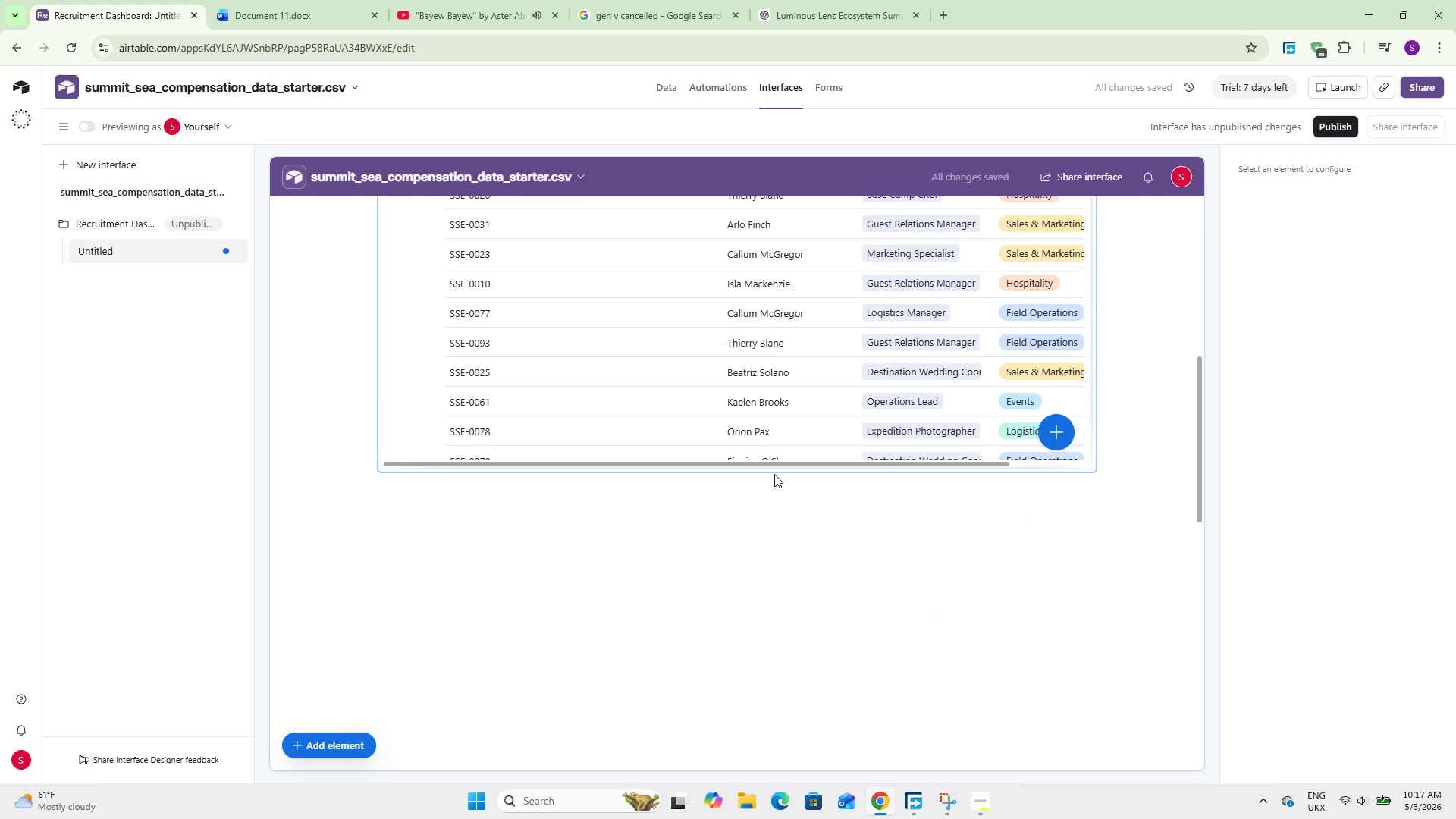 
hold_key(key=ShiftLeft, duration=1.17)
 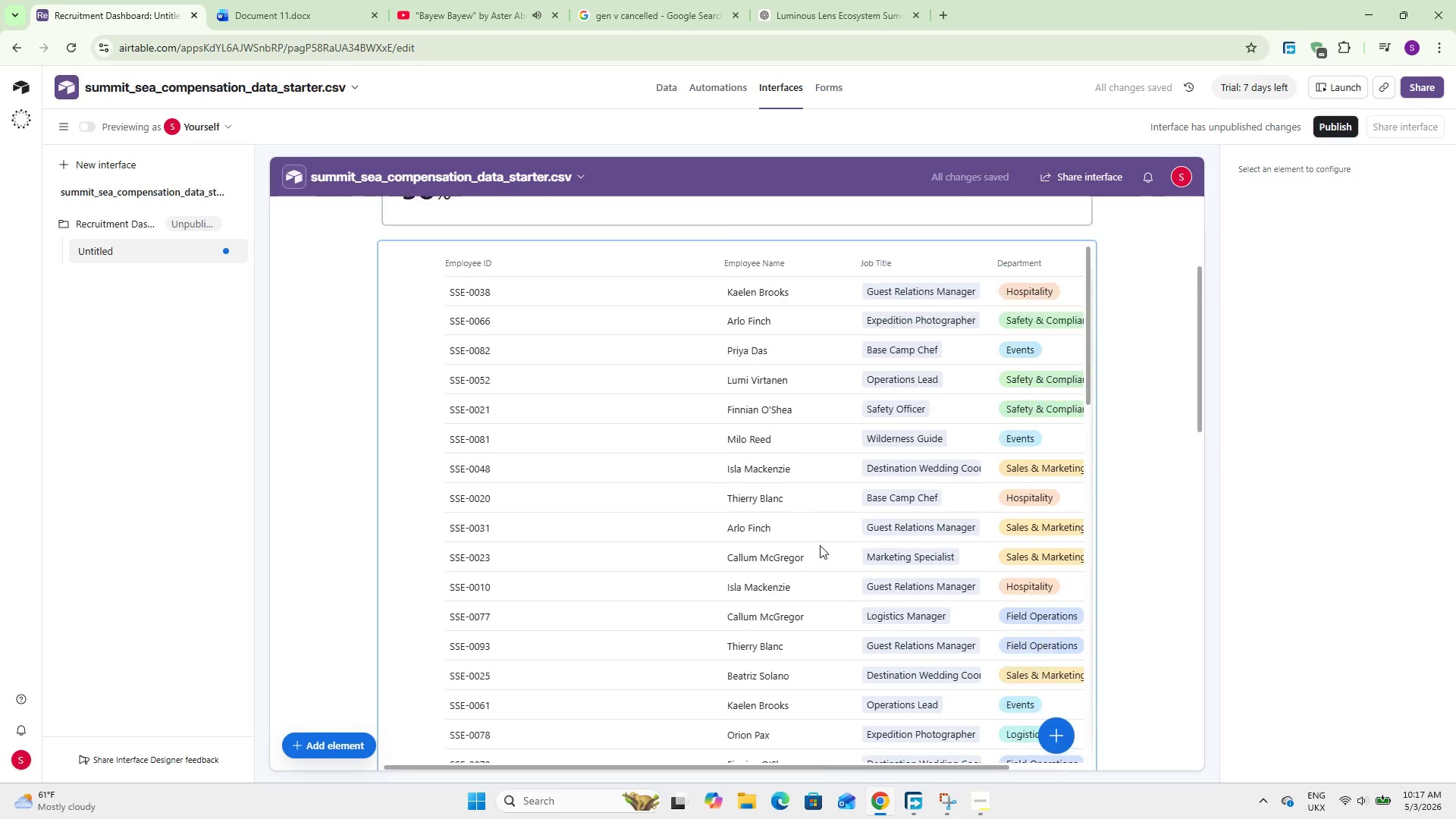 
scroll: coordinate [774, 483], scroll_direction: up, amount: 3.0
 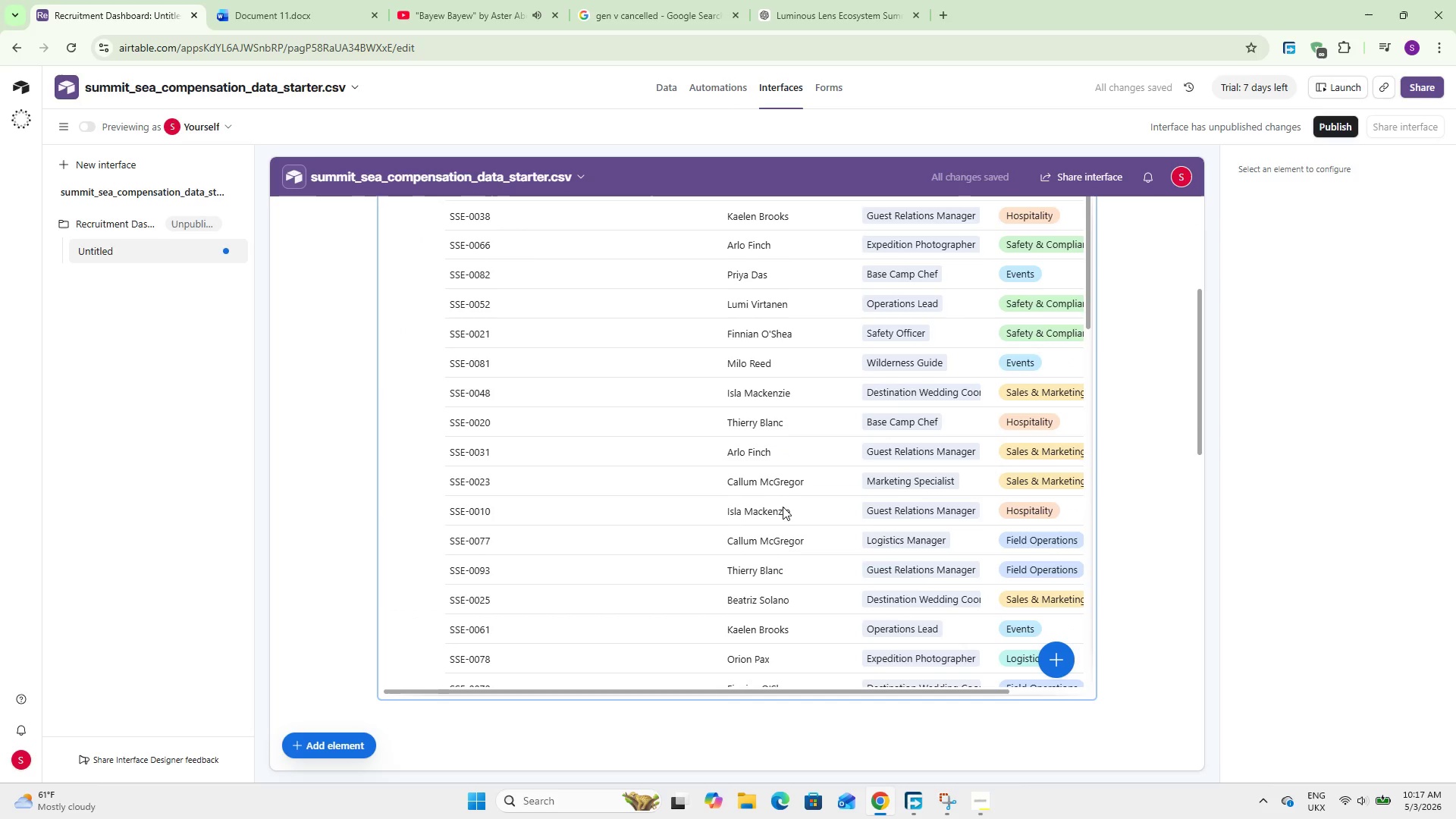 
scroll: coordinate [820, 545], scroll_direction: down, amount: 1.0
 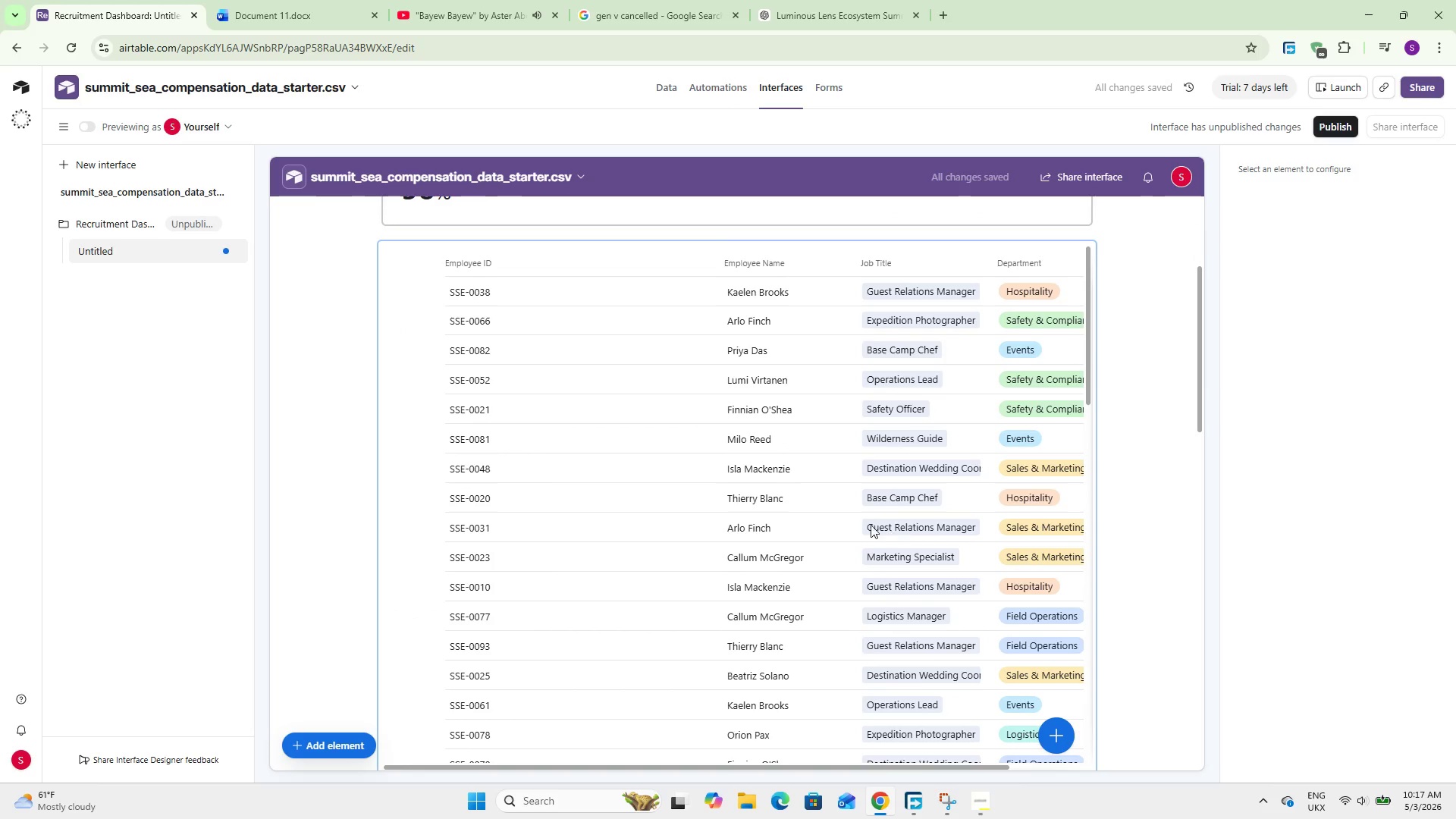 
hold_key(key=ShiftLeft, duration=0.53)
scroll: coordinate [849, 519], scroll_direction: down, amount: 2.0
 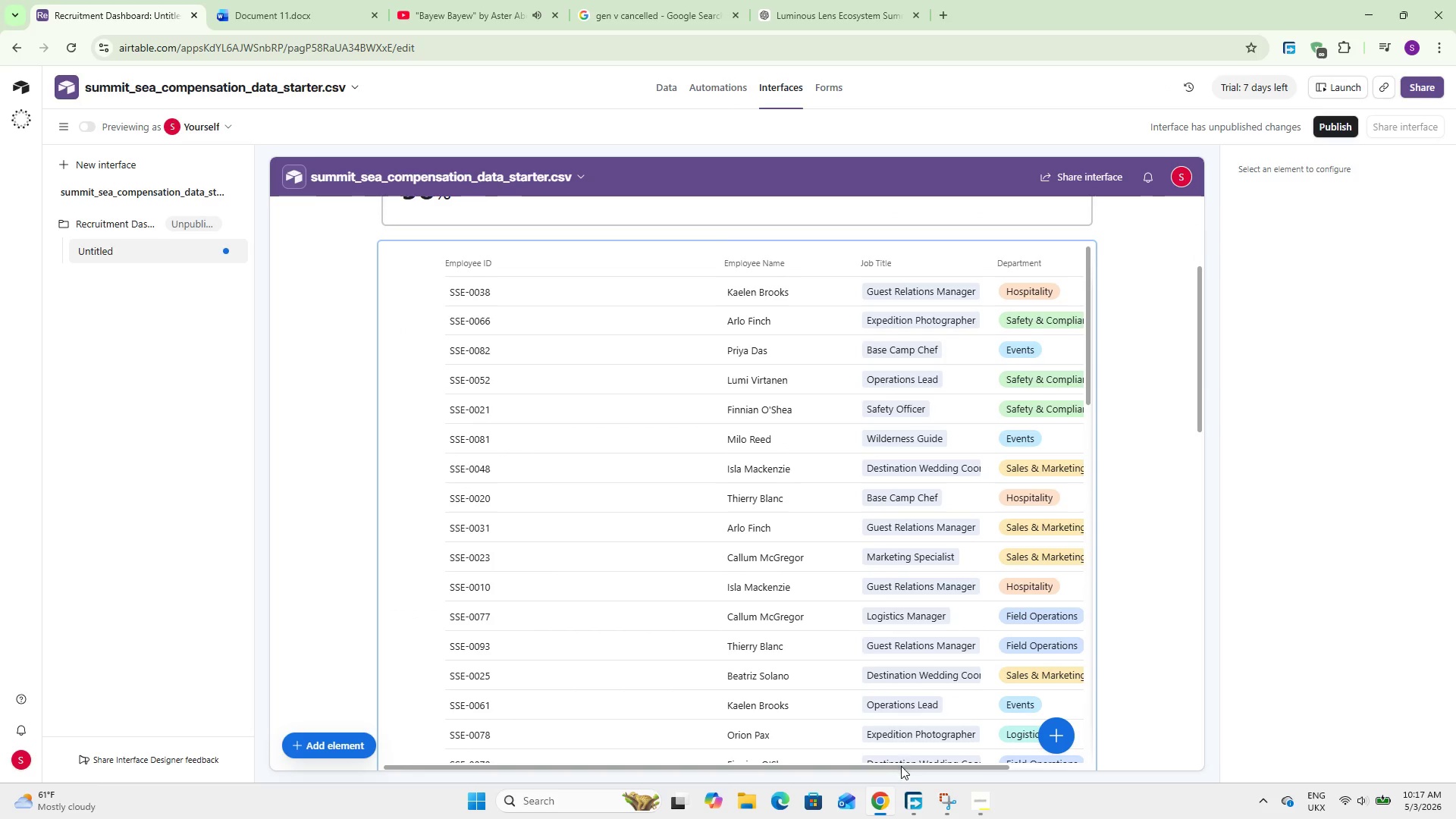 
left_click_drag(start_coordinate=[900, 767], to_coordinate=[969, 769])
 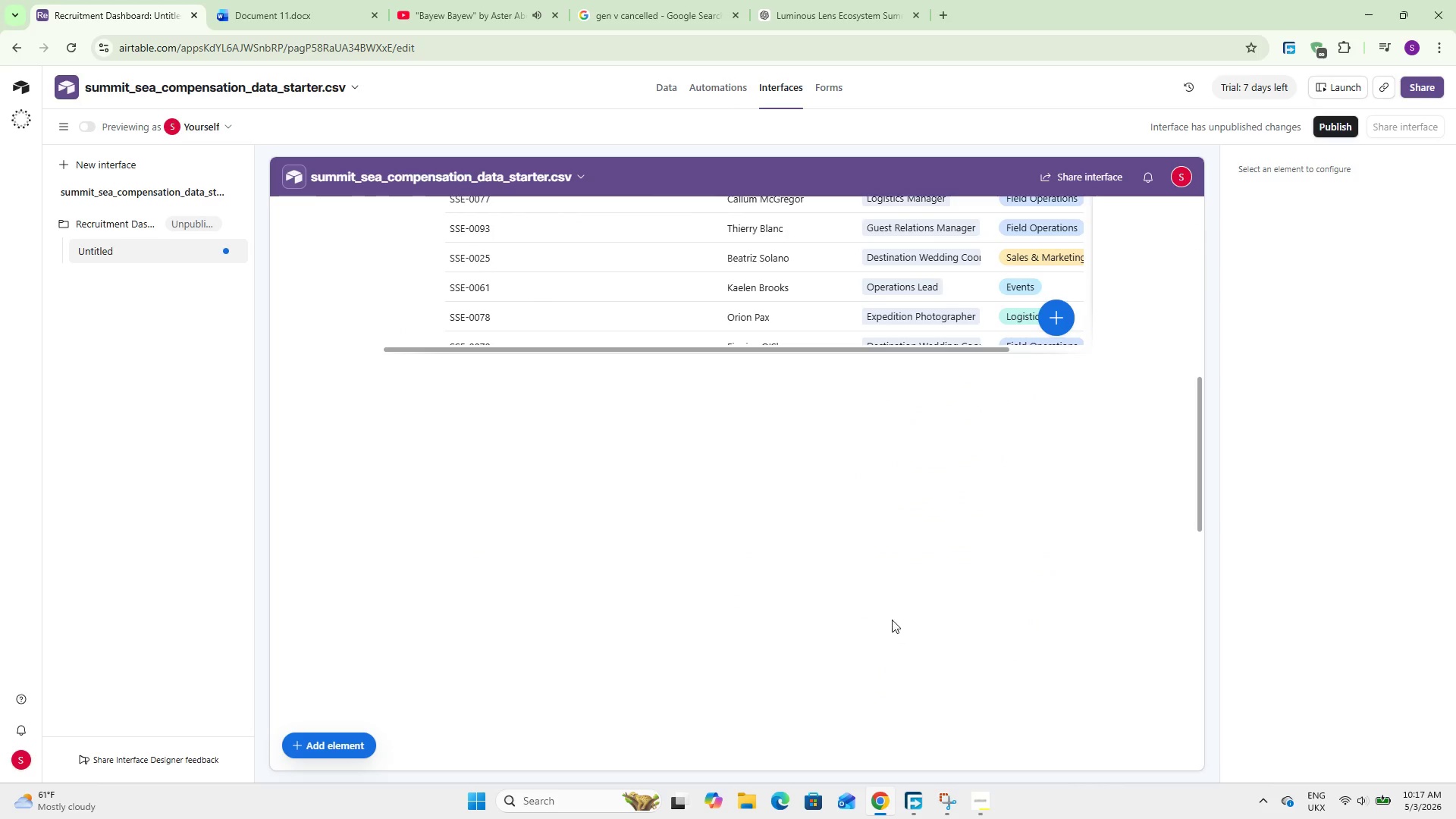 
scroll: coordinate [892, 620], scroll_direction: up, amount: 5.0
 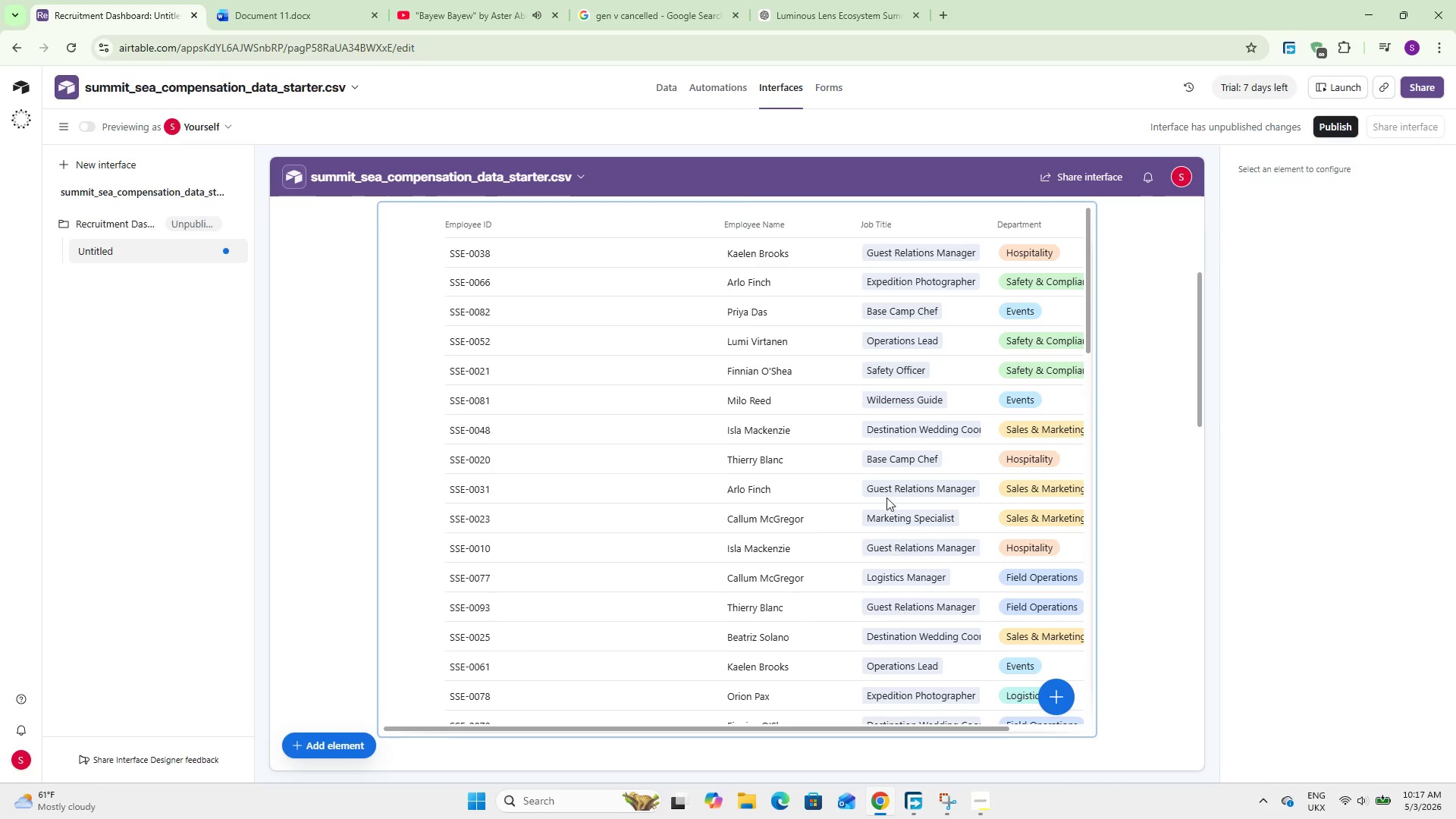 
left_click([886, 493])
 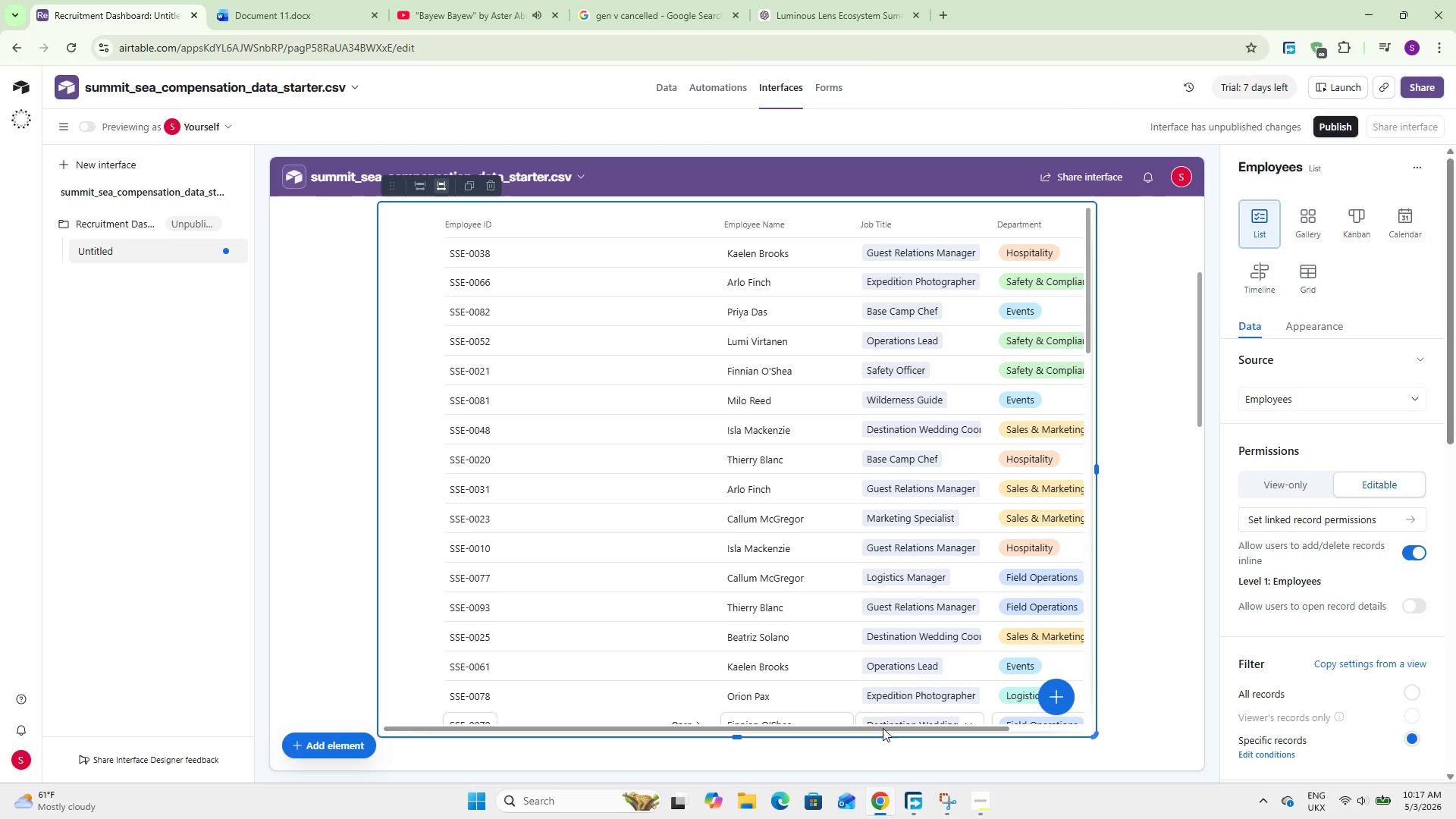 
left_click_drag(start_coordinate=[882, 730], to_coordinate=[613, 682])
 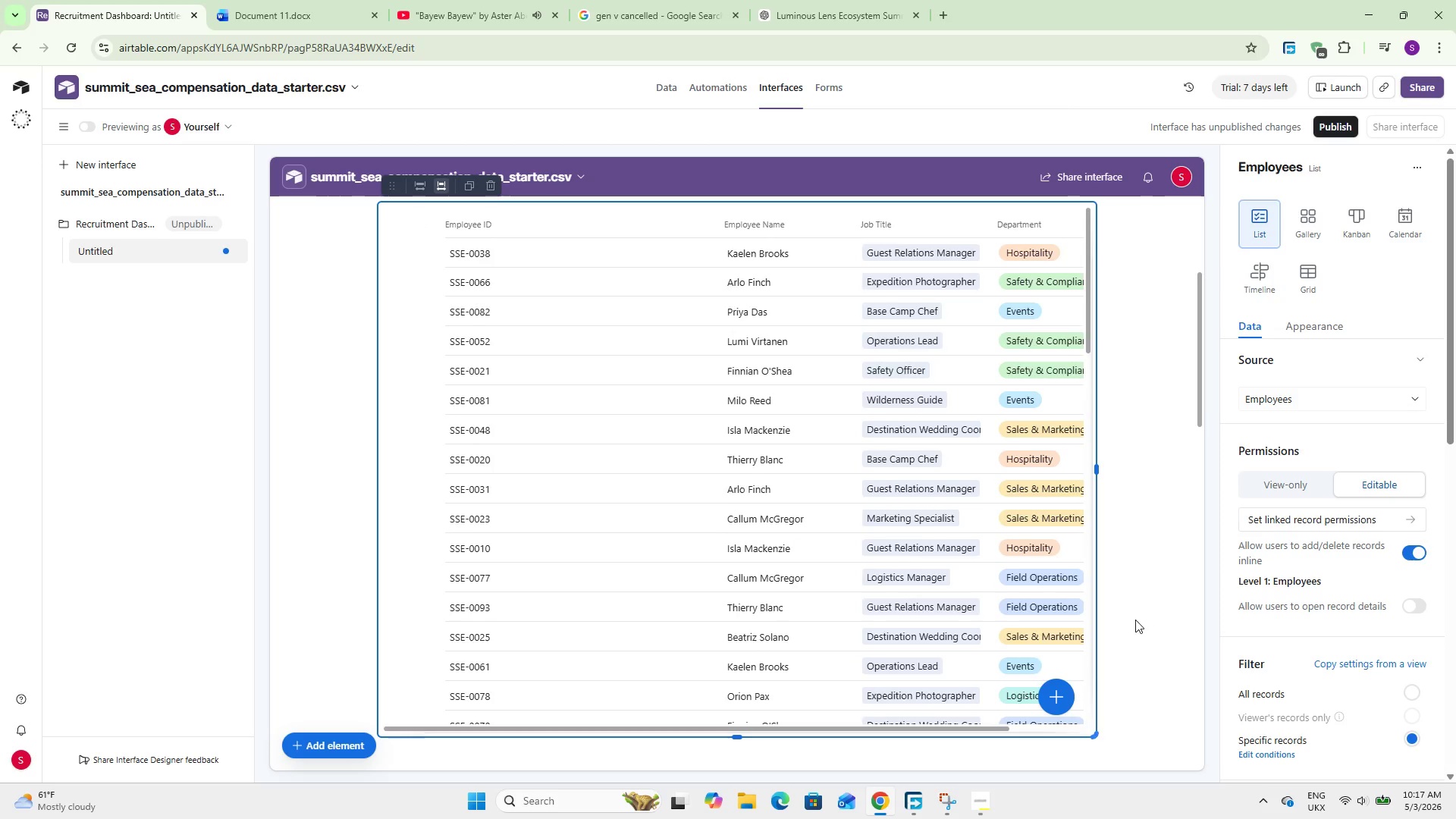 
scroll: coordinate [1307, 597], scroll_direction: up, amount: 5.0
 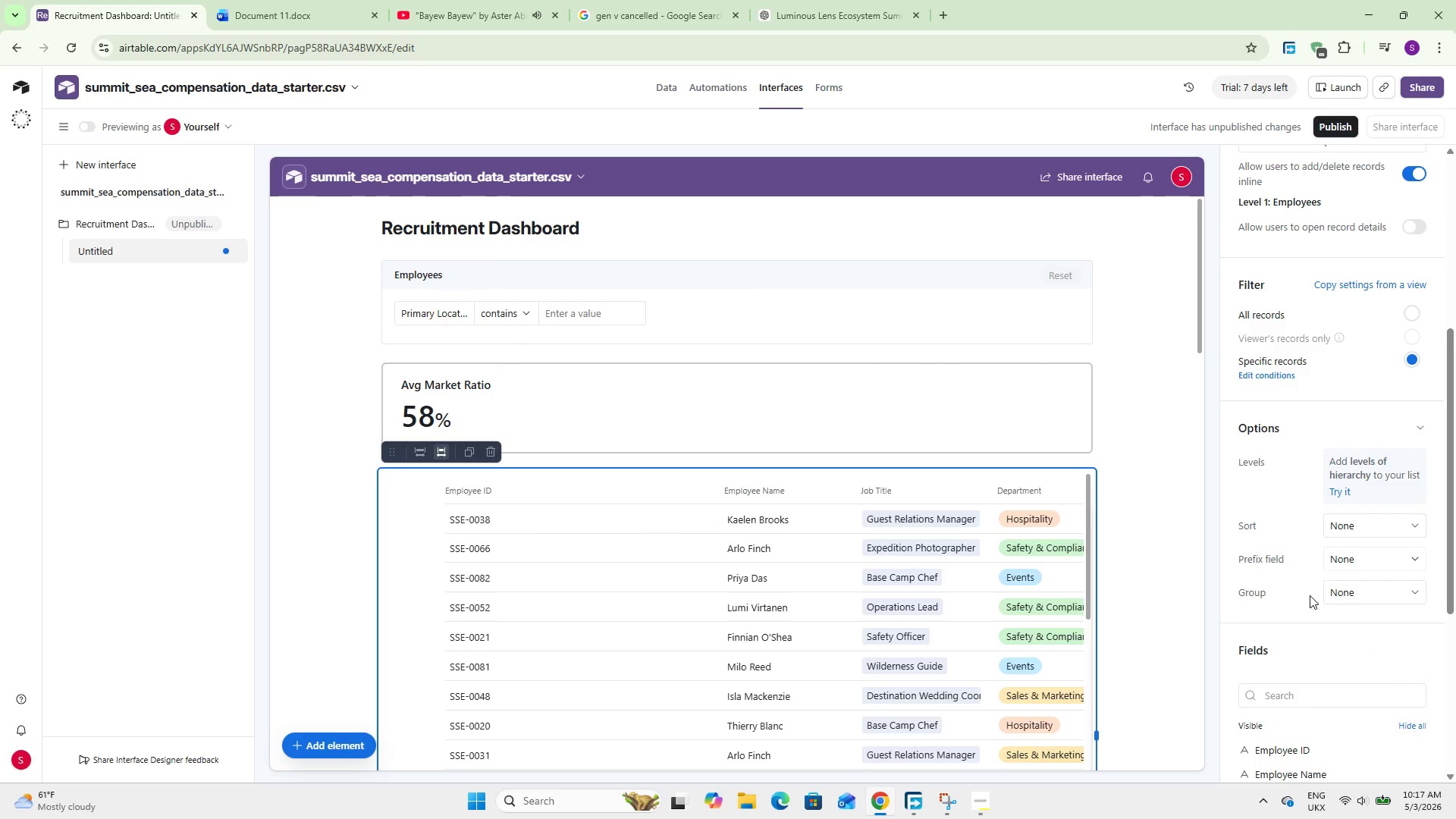 
scroll: coordinate [1296, 624], scroll_direction: down, amount: 4.0
 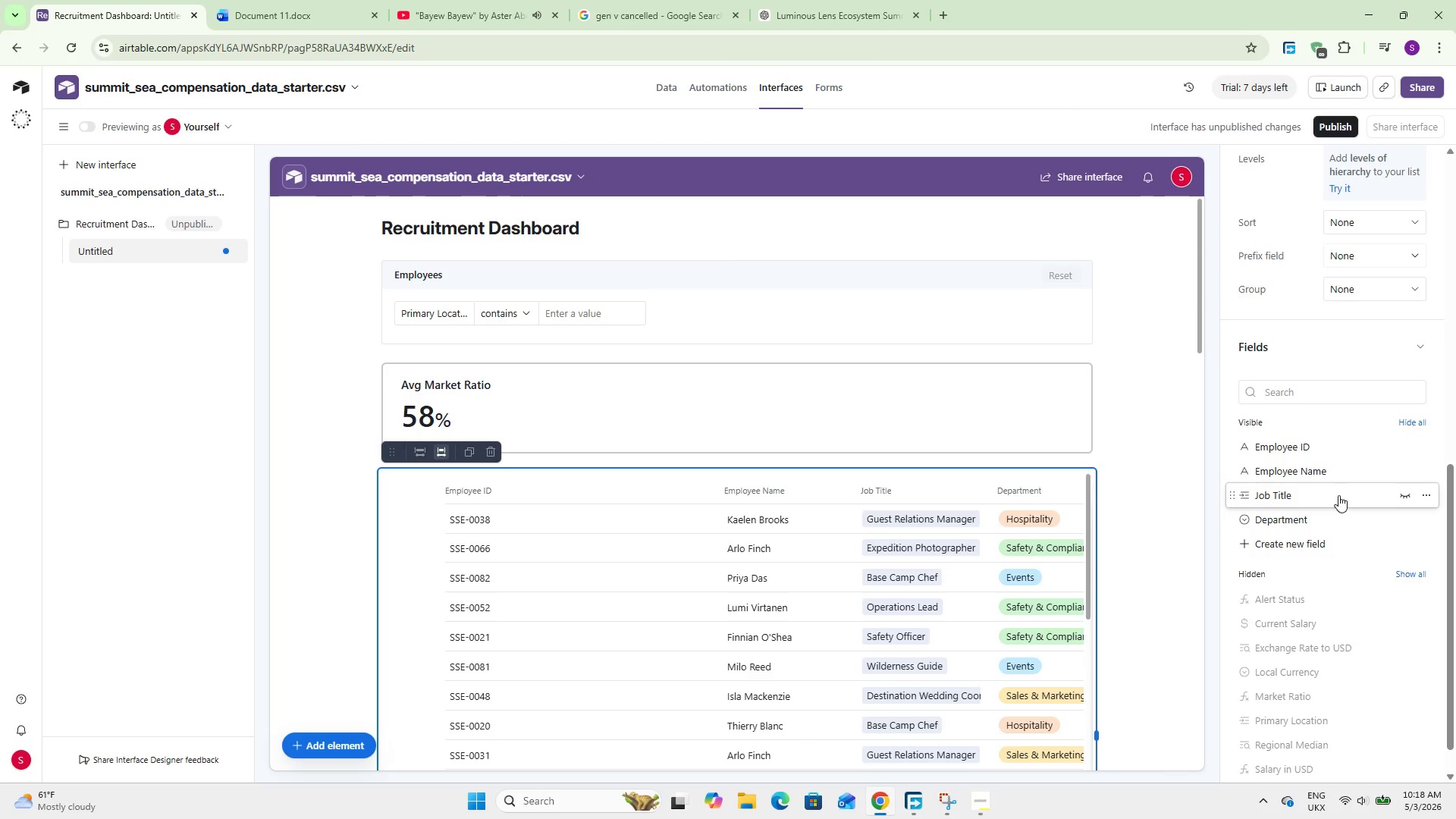 
wait(5.16)
 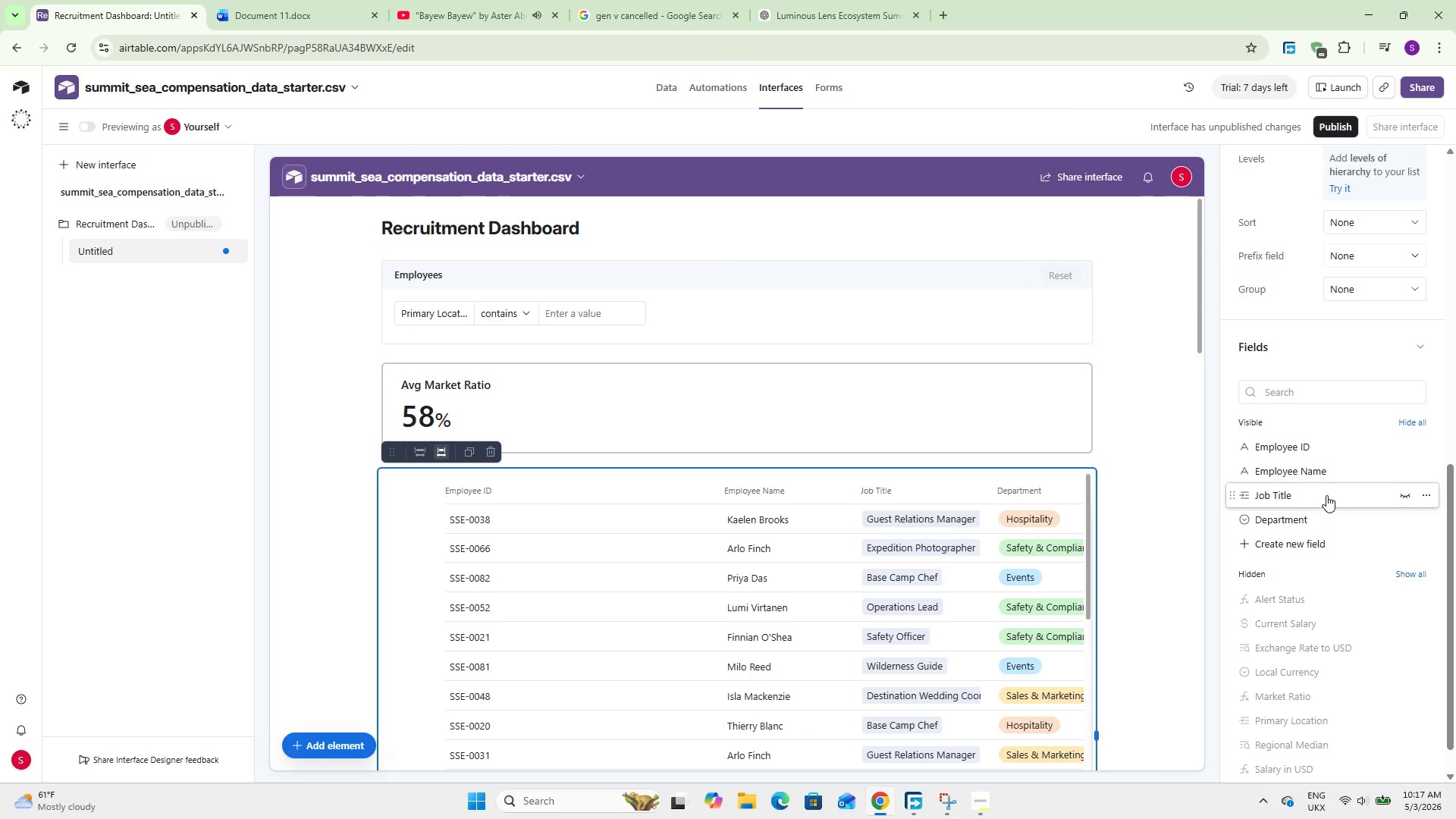 
left_click([1399, 519])
 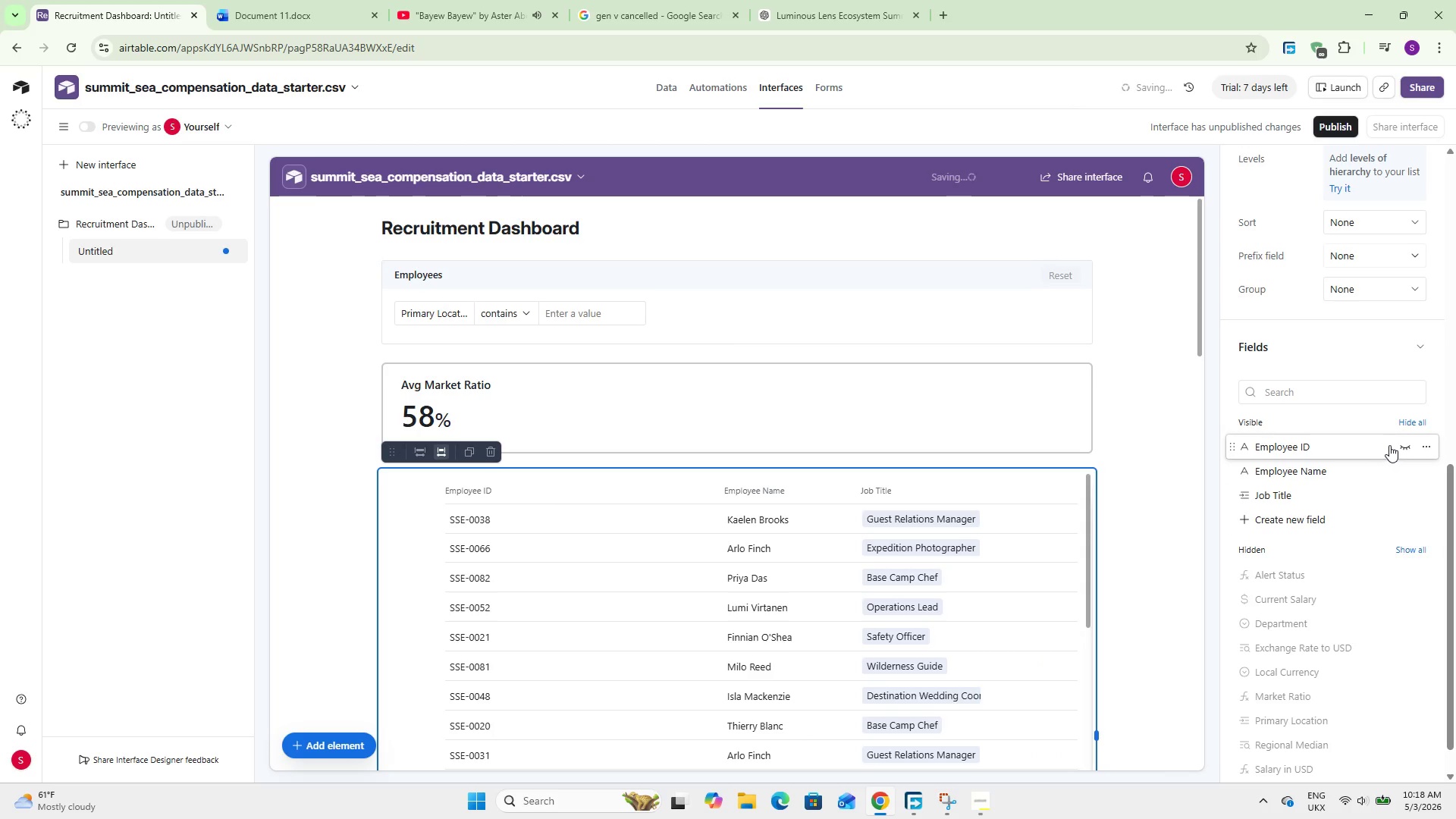 
left_click([1401, 444])
 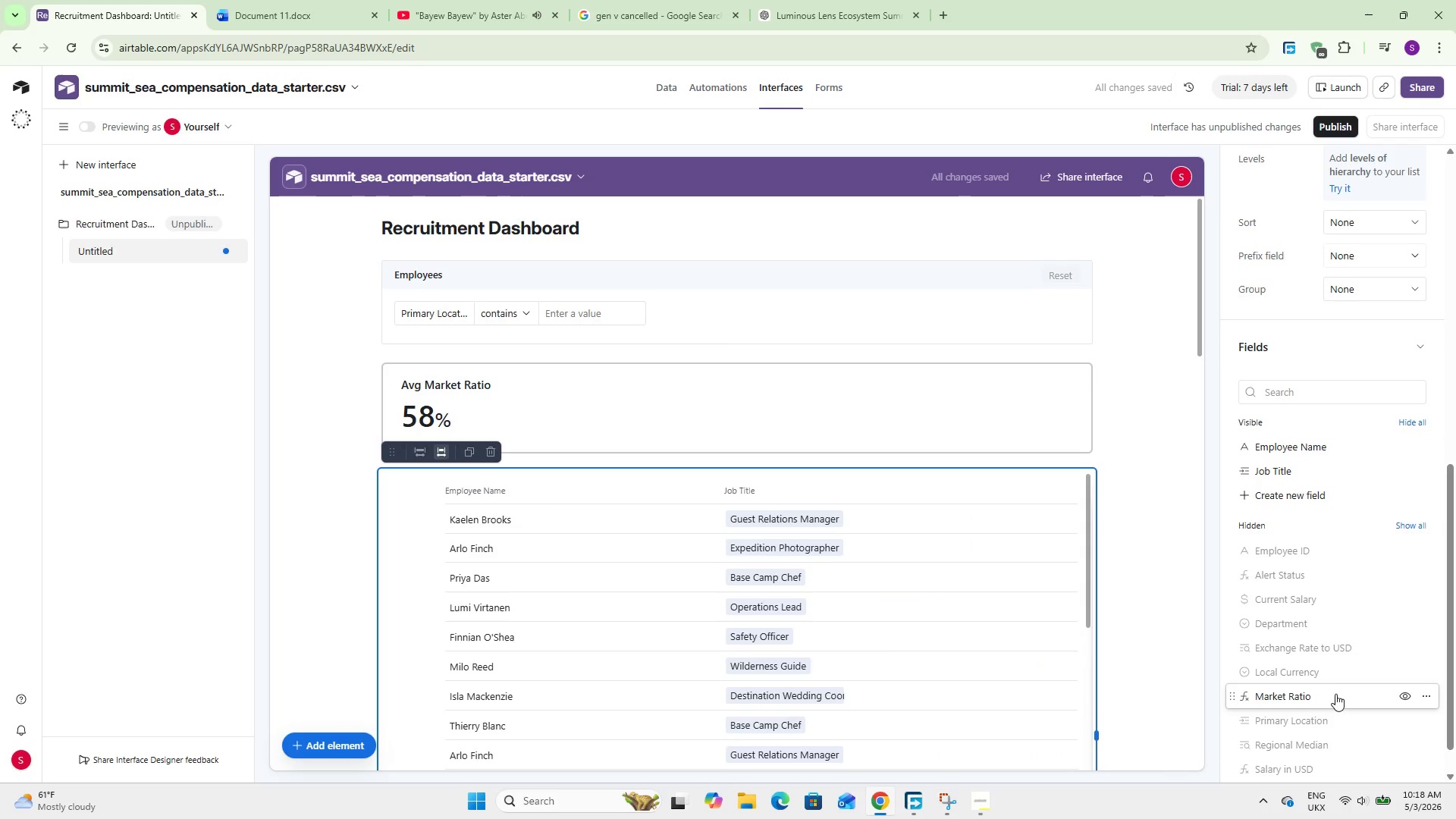 
left_click([1409, 695])
 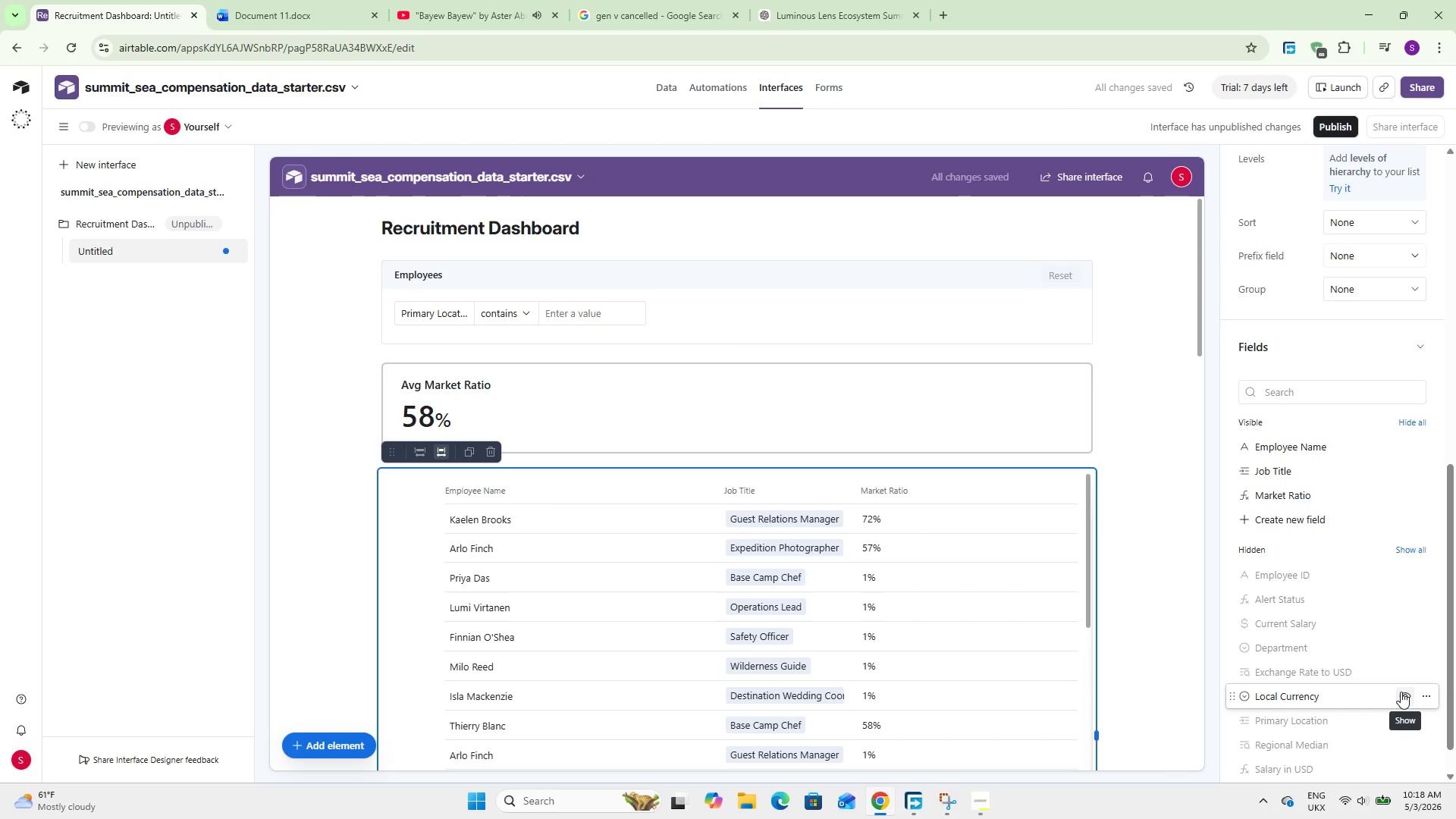 
wait(8.5)
 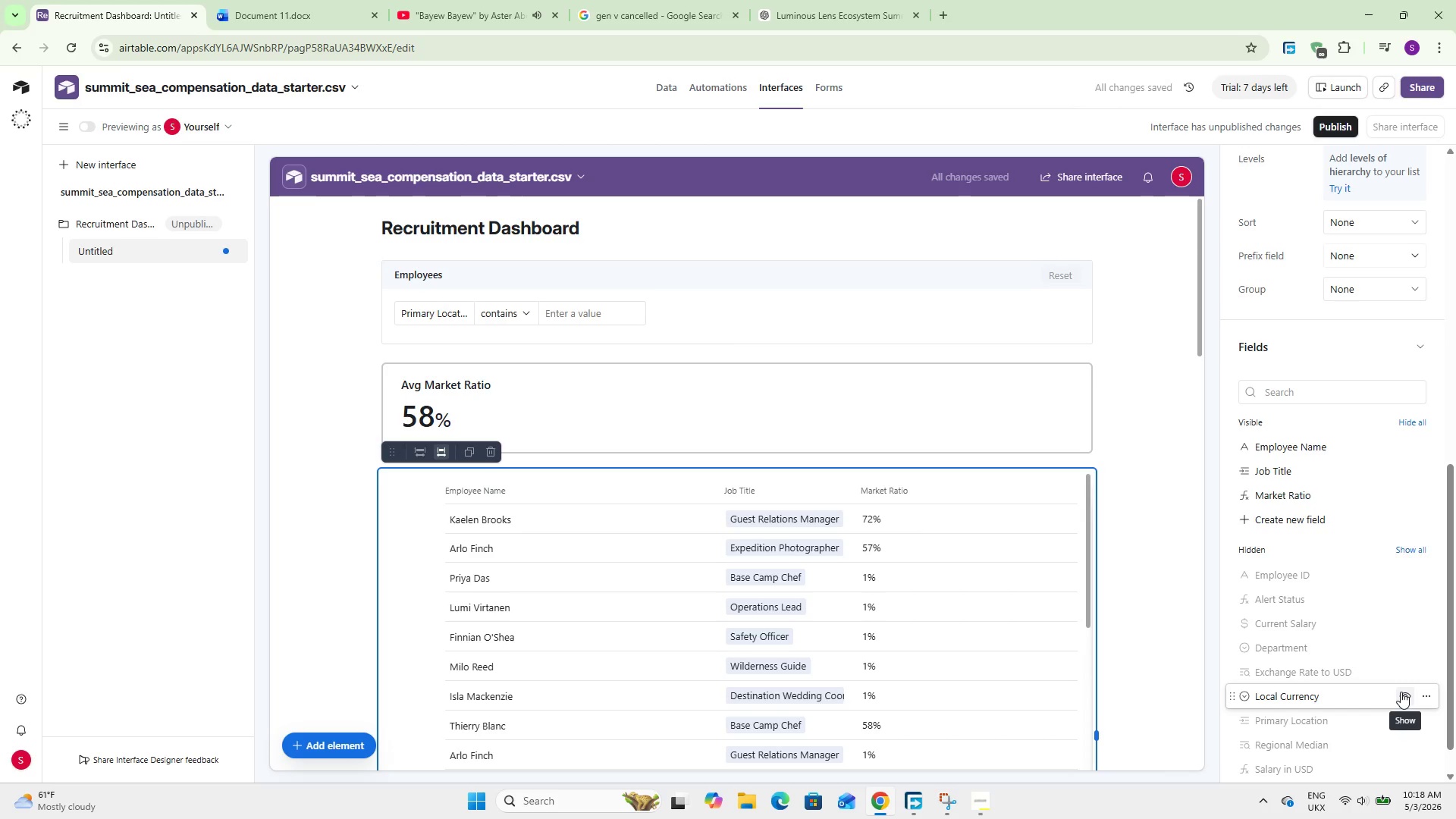 
scroll: coordinate [1139, 575], scroll_direction: down, amount: 12.0
 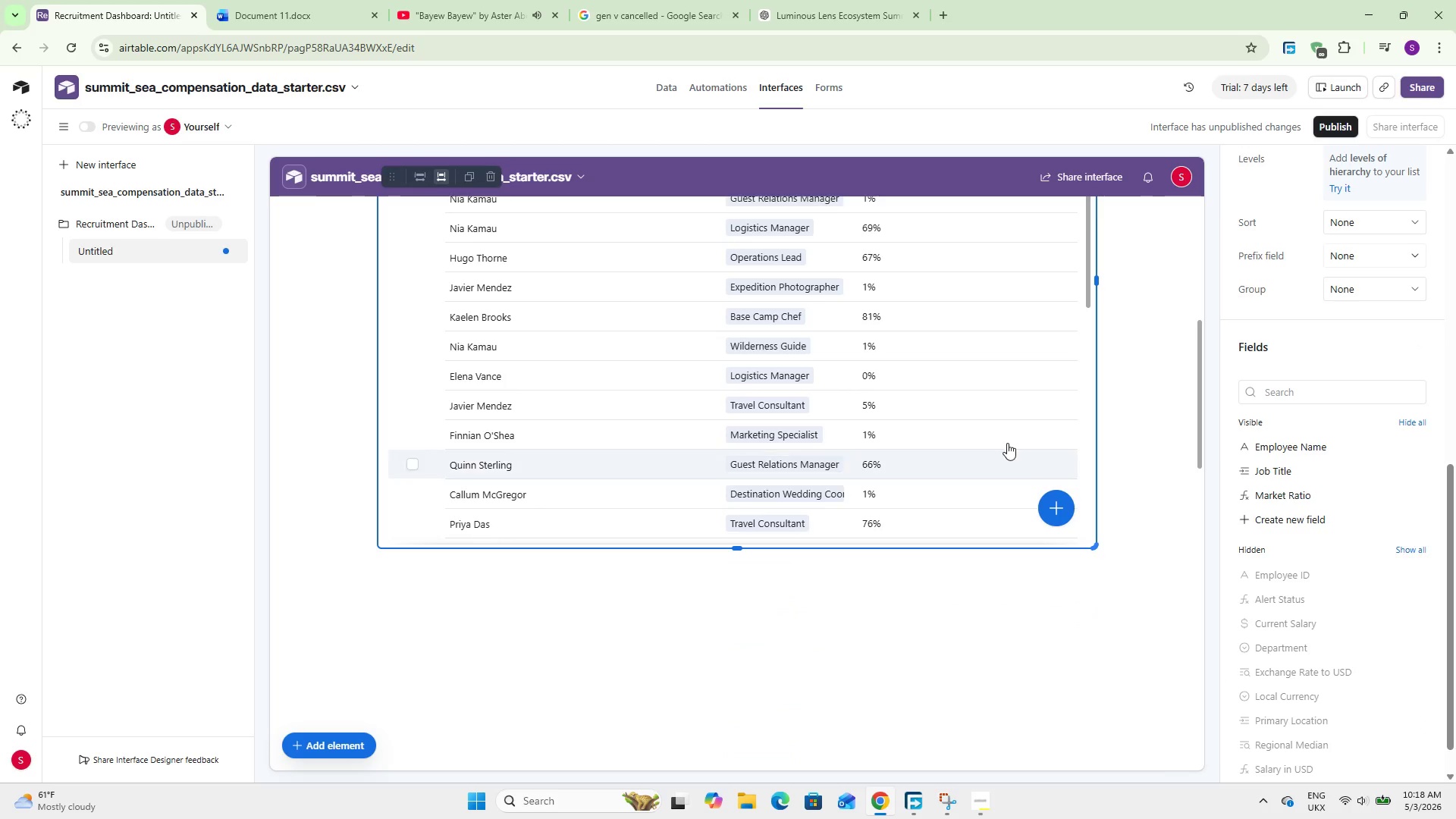 
scroll: coordinate [1000, 615], scroll_direction: up, amount: 23.0
 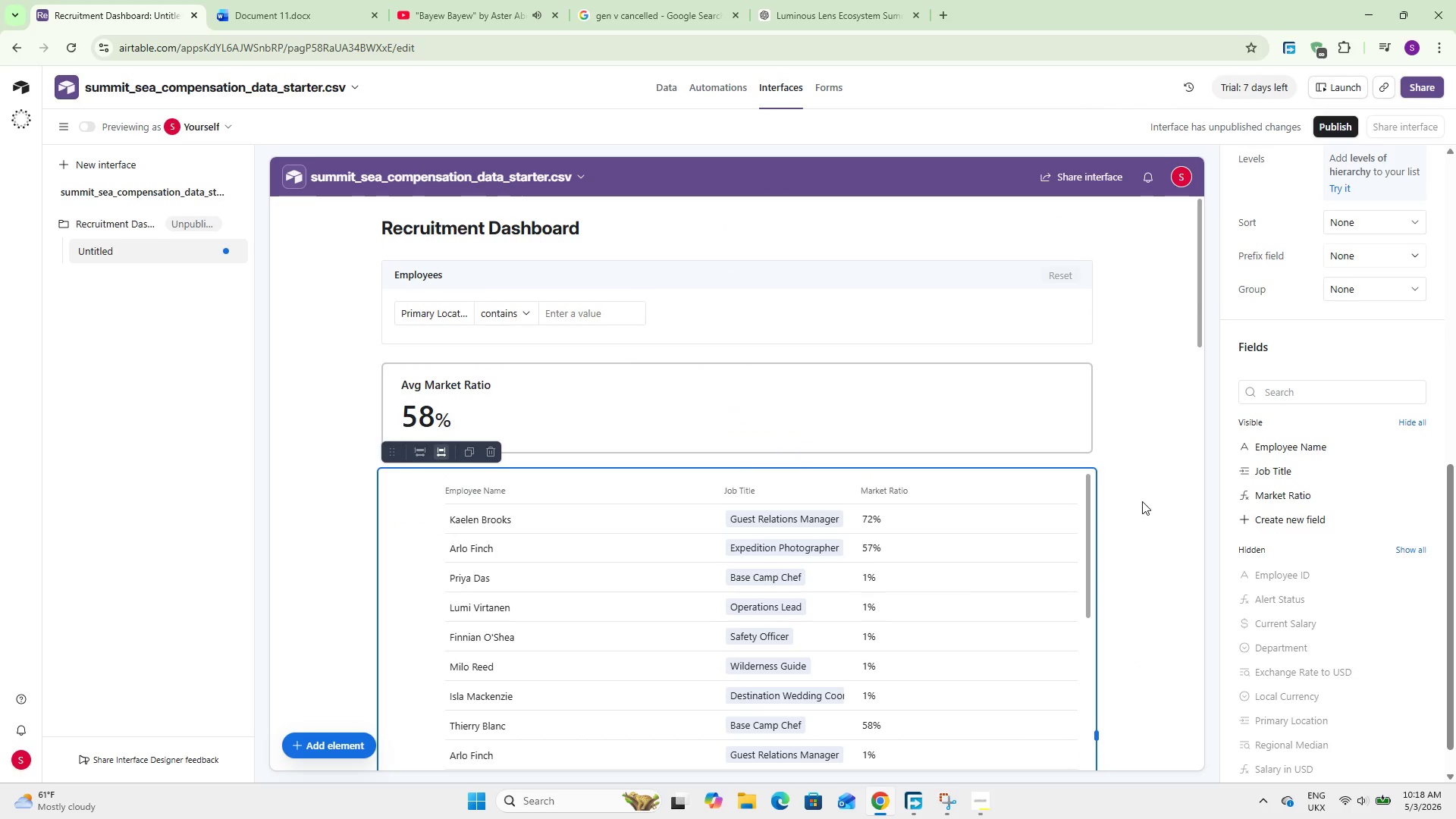 
wait(7.57)
 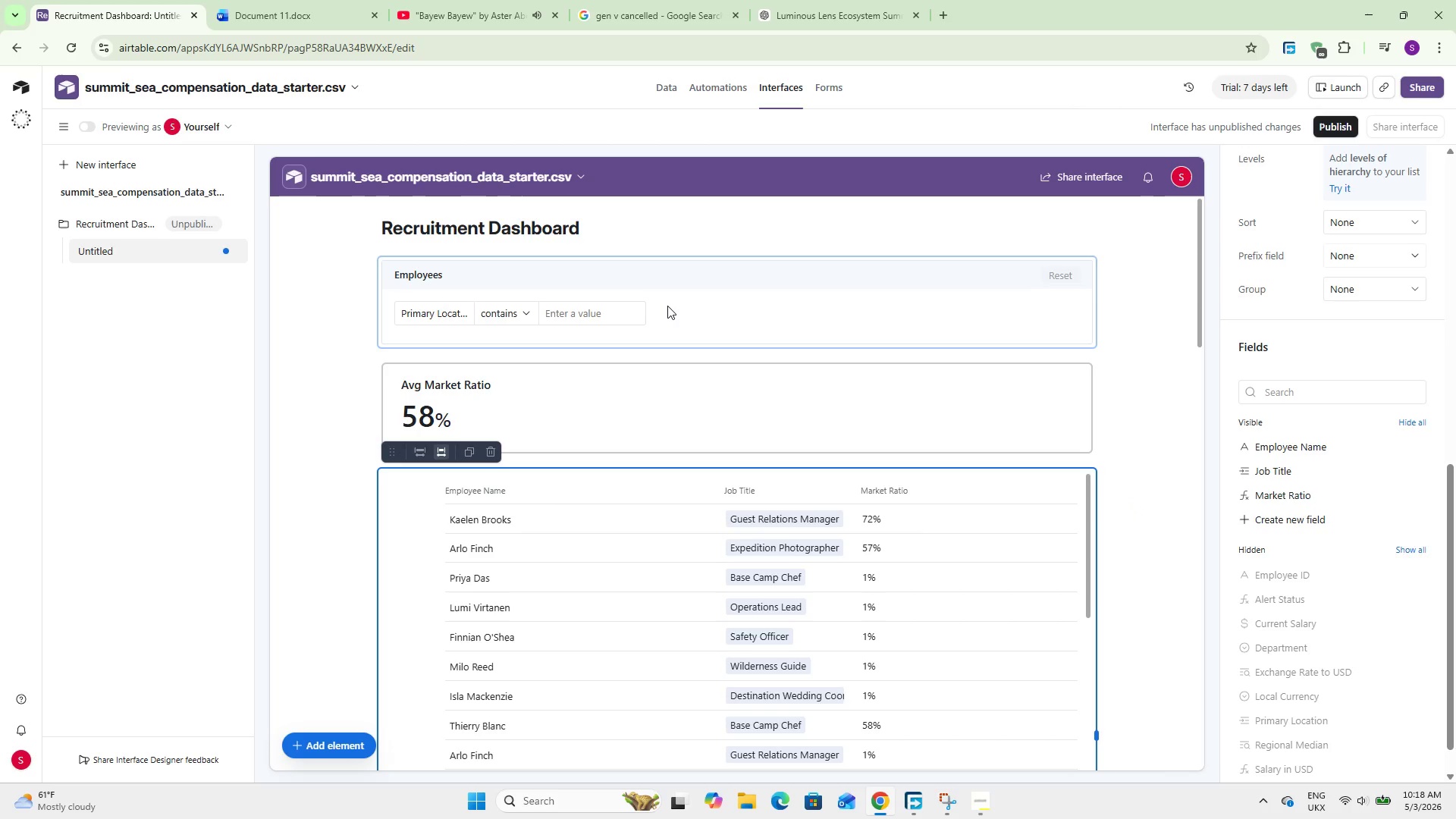 
left_click([667, 306])
 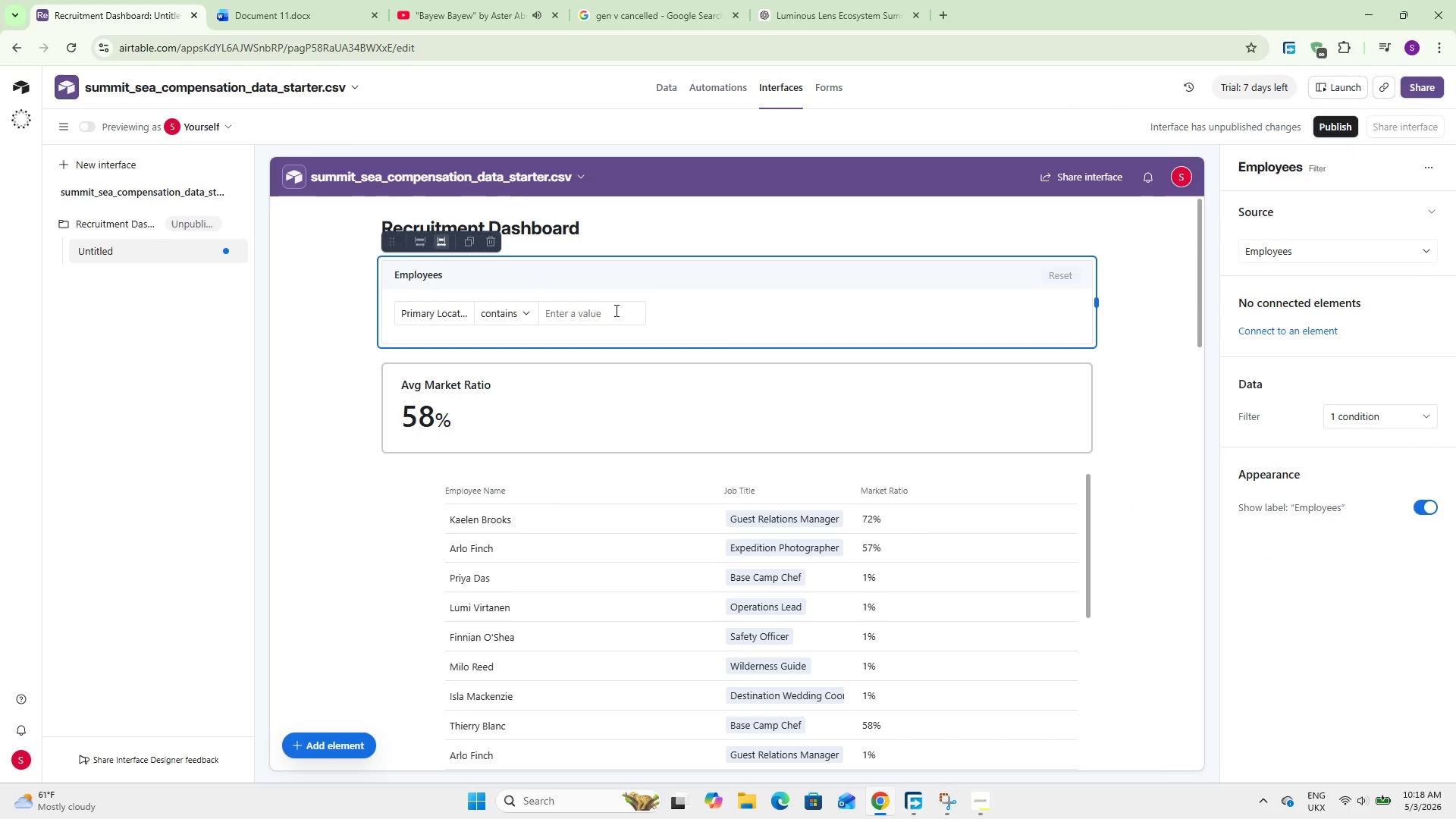 
scroll: coordinate [708, 366], scroll_direction: up, amount: 6.0
 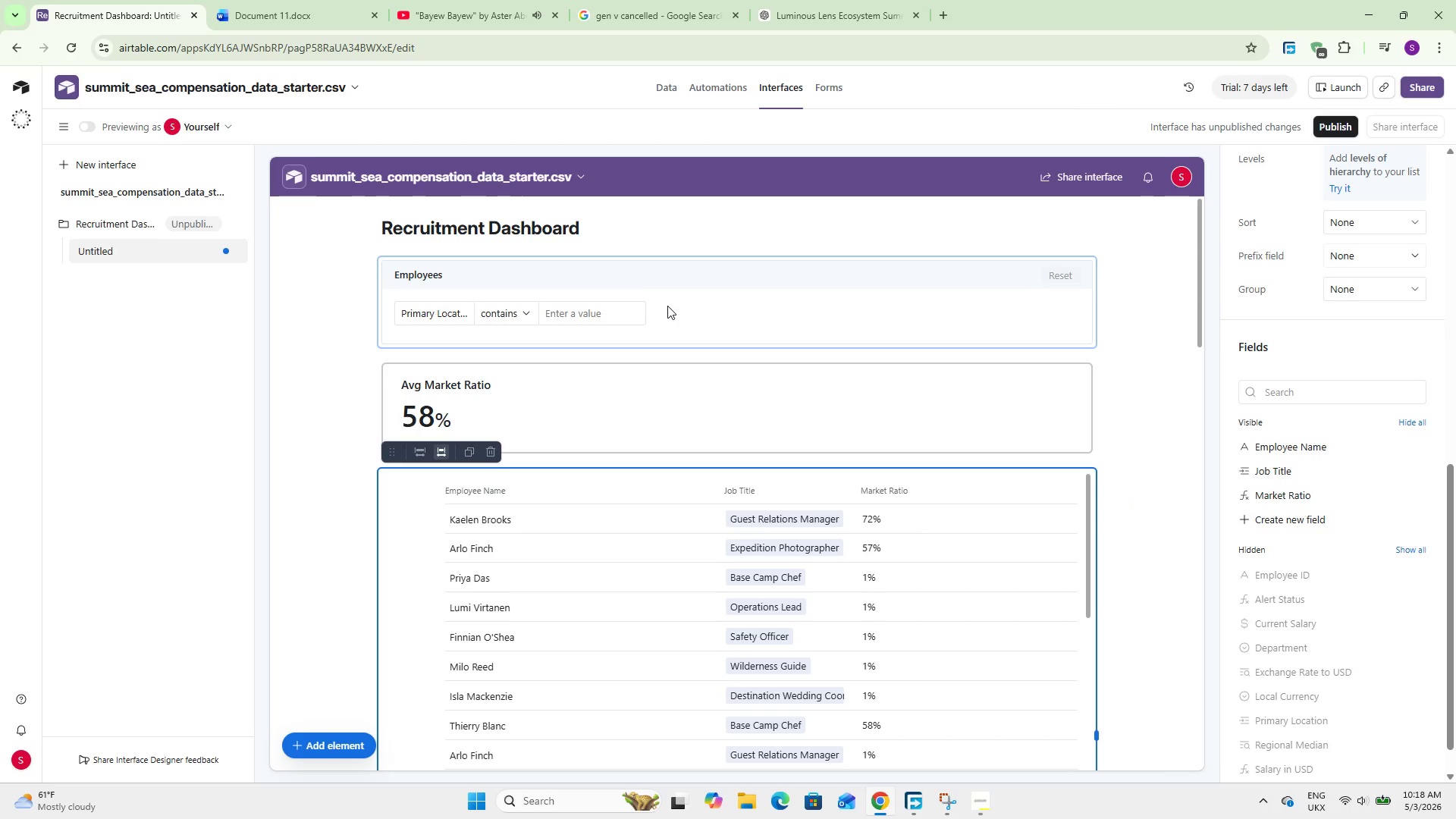 
left_click([613, 310])
 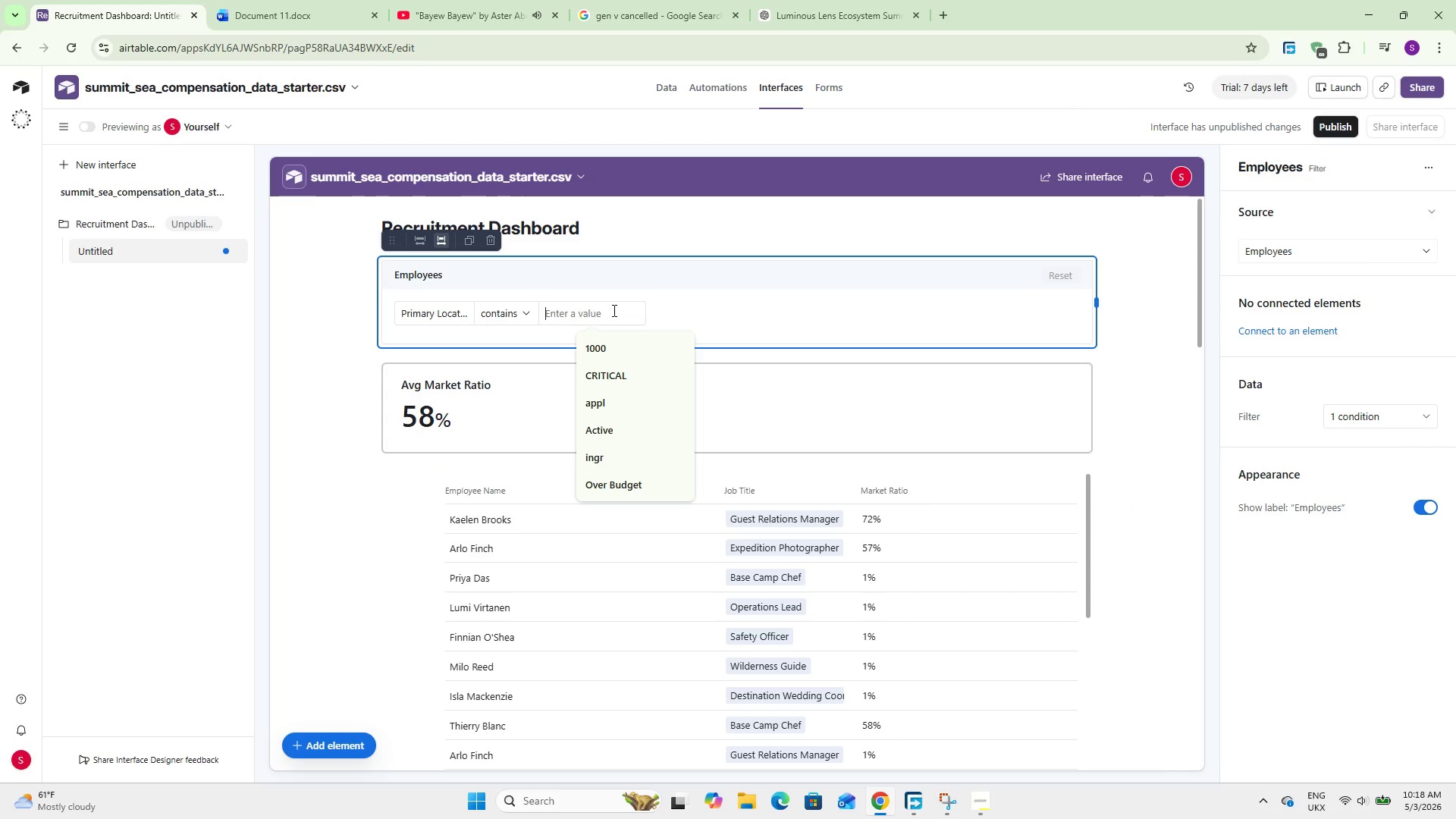 
type(ken)
 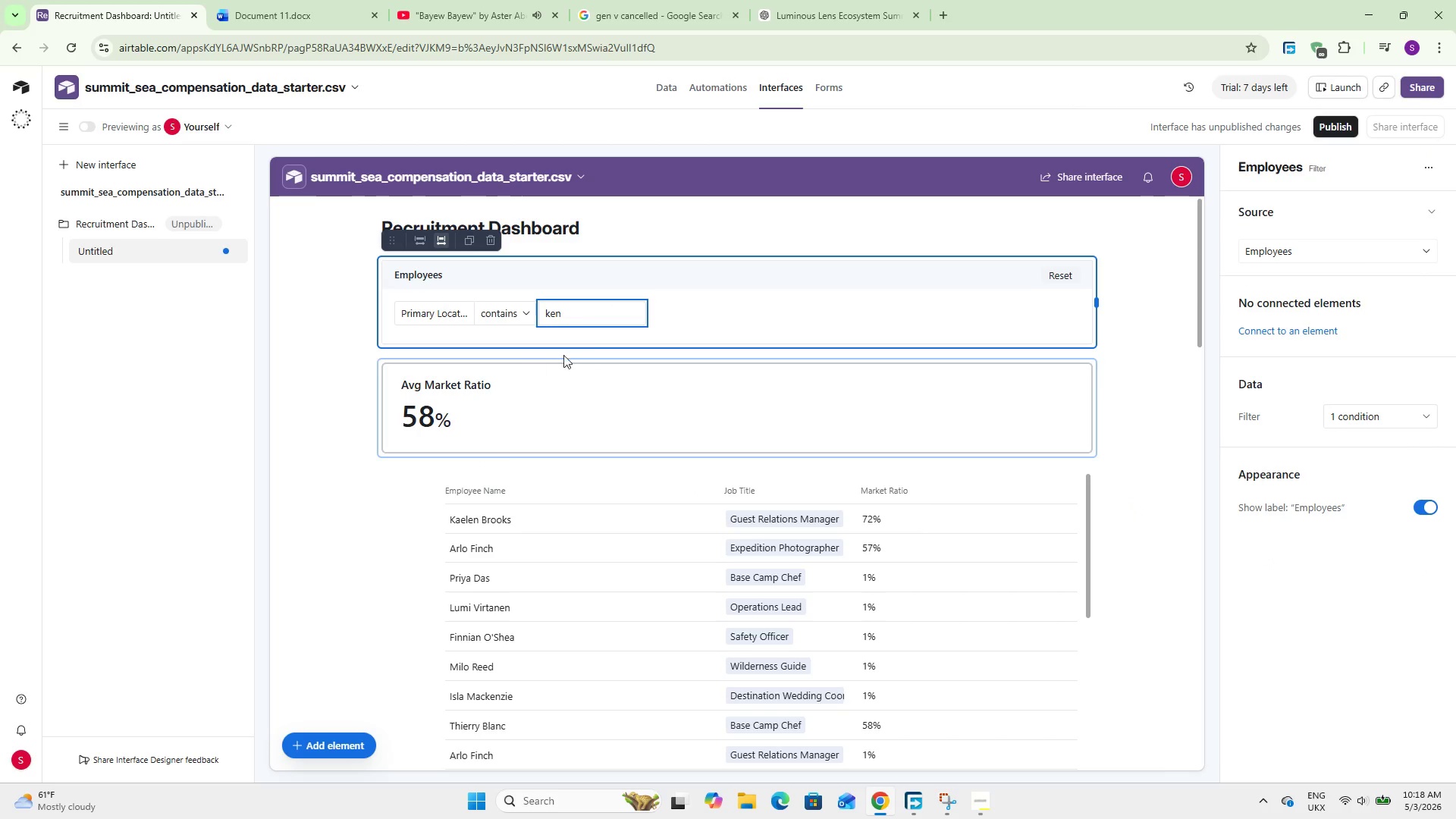 
left_click([583, 317])
 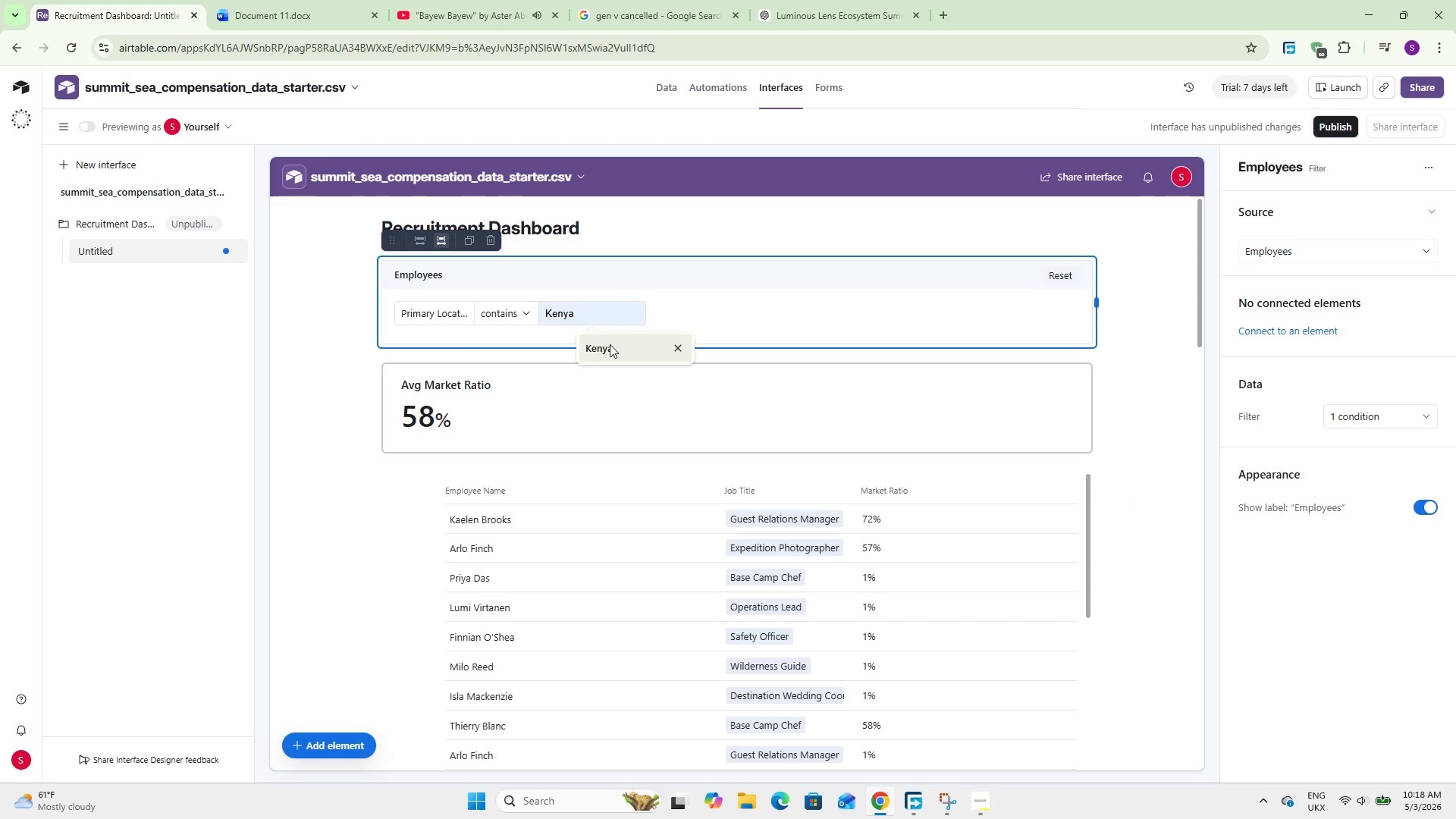 
left_click([610, 344])
 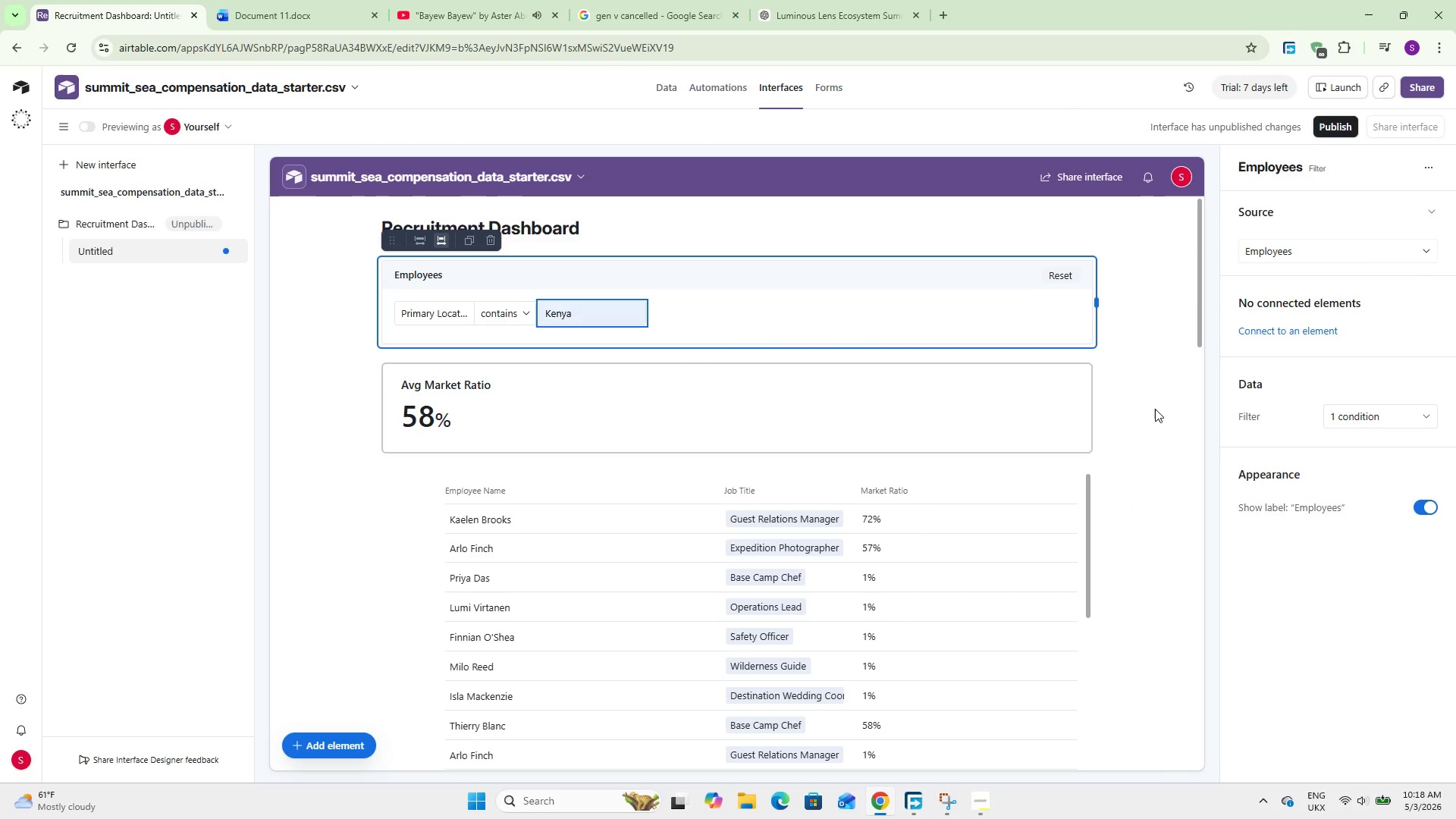 
left_click([1152, 405])
 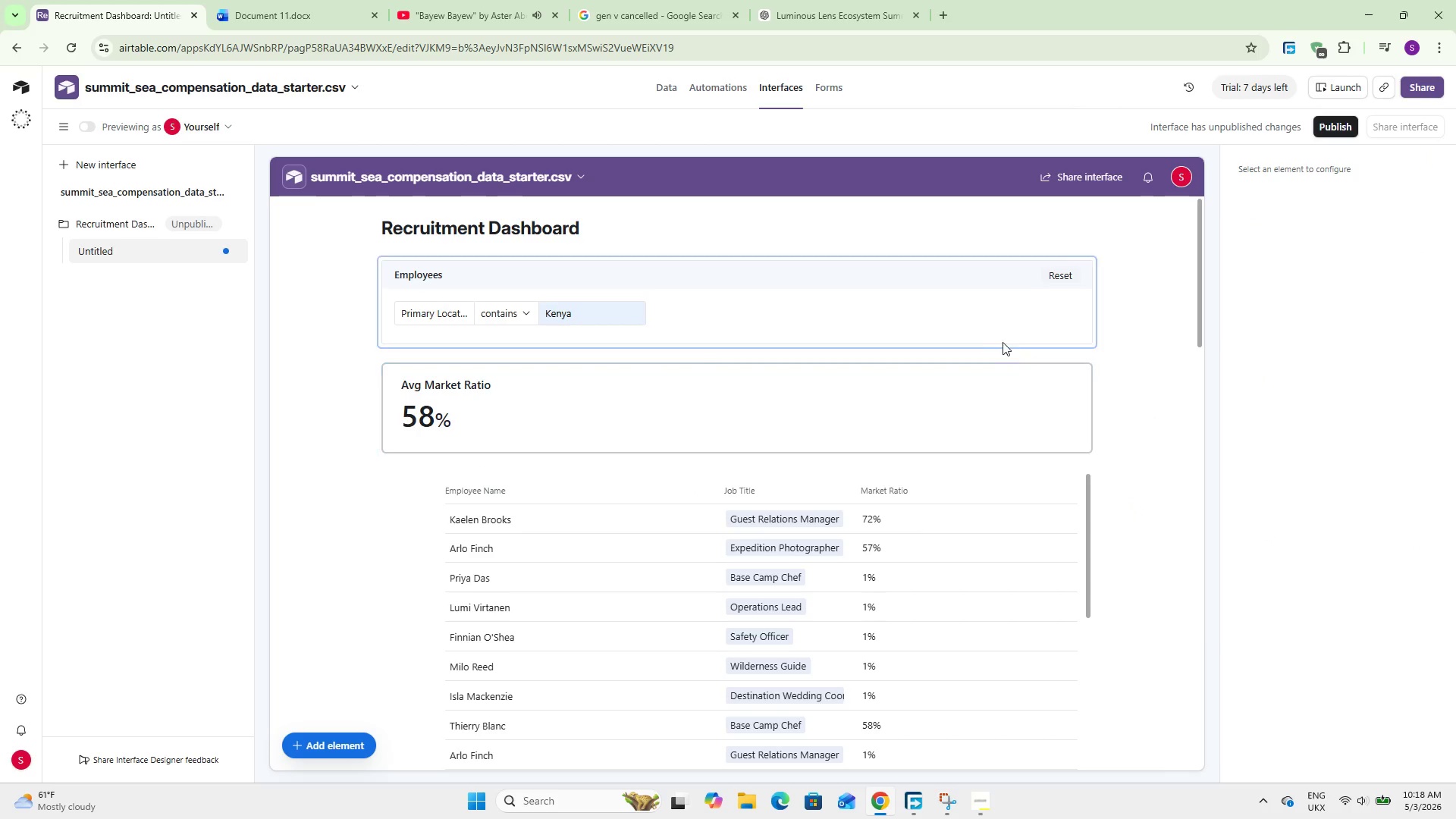 
left_click([943, 300])
 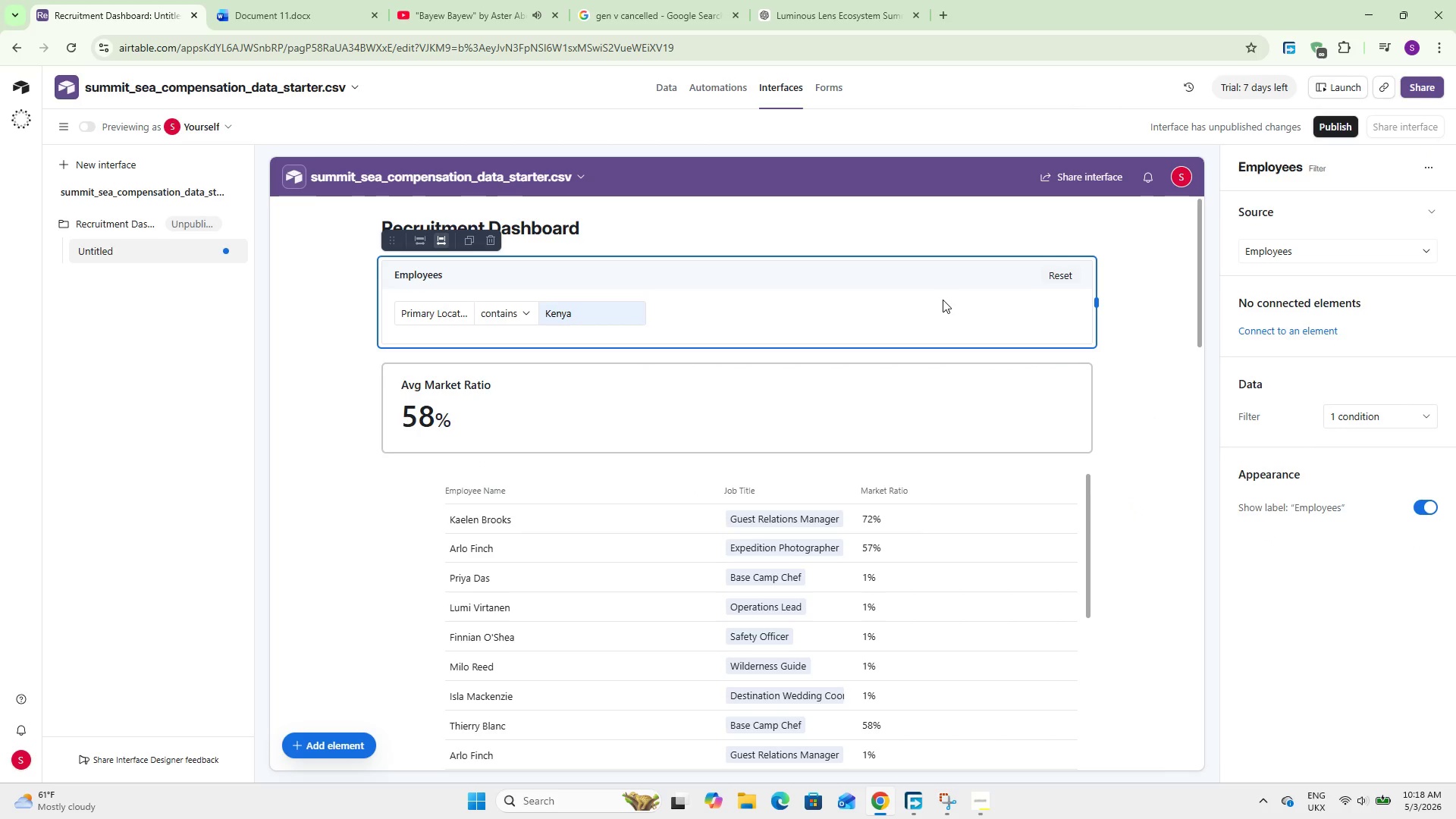 
wait(5.38)
 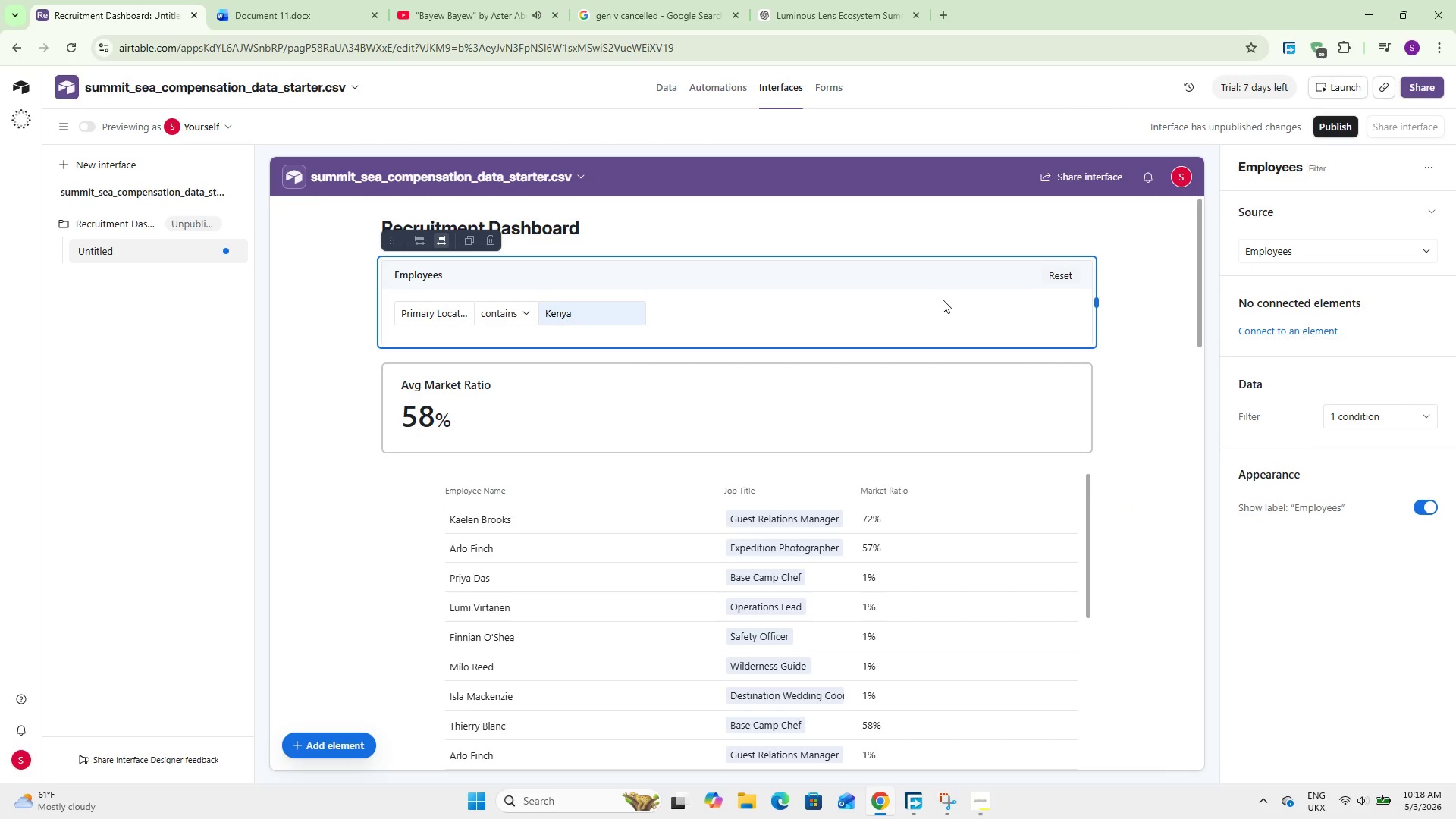 
left_click([1294, 330])
 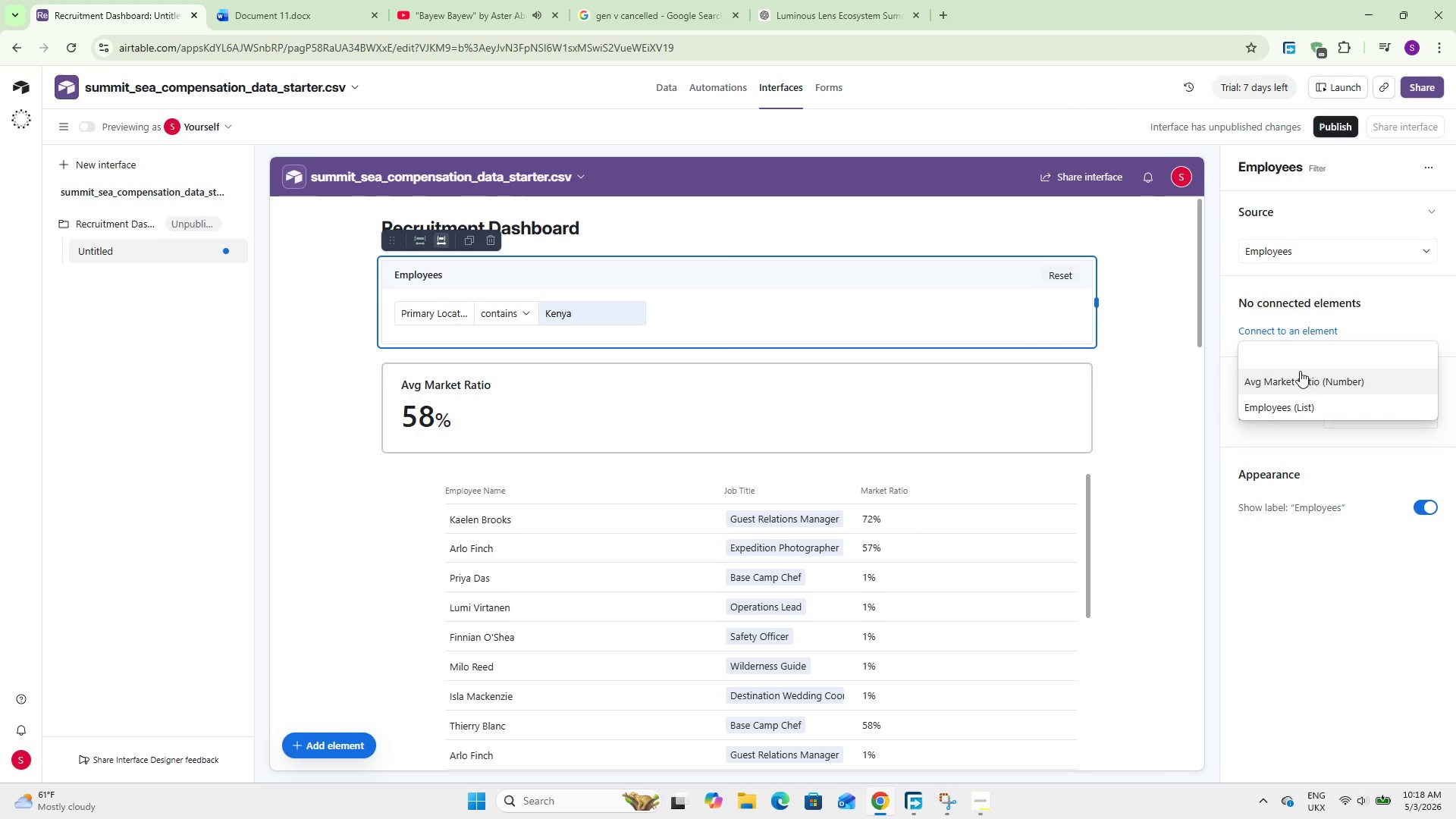 
left_click([1301, 382])
 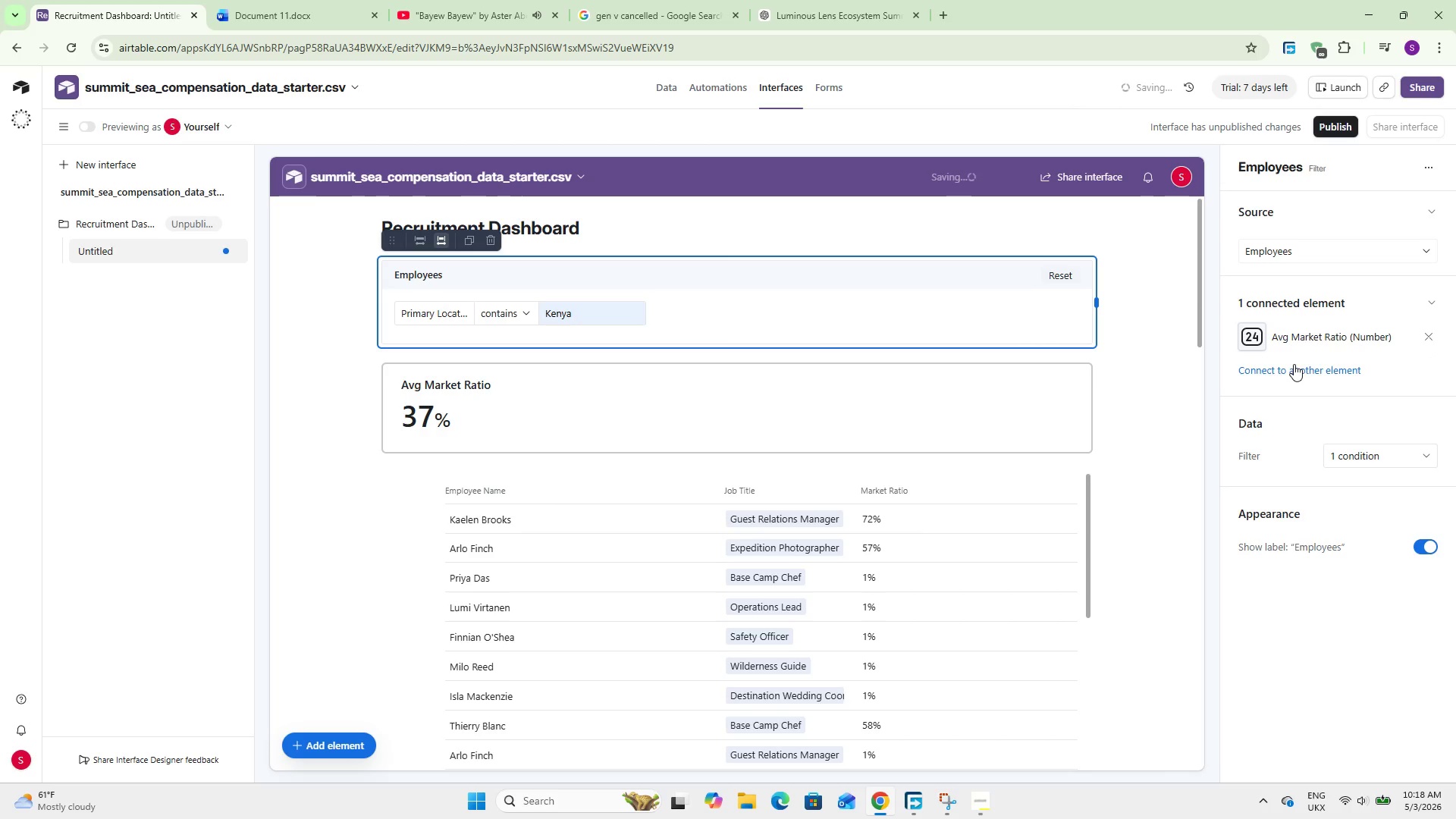 
left_click([1294, 364])
 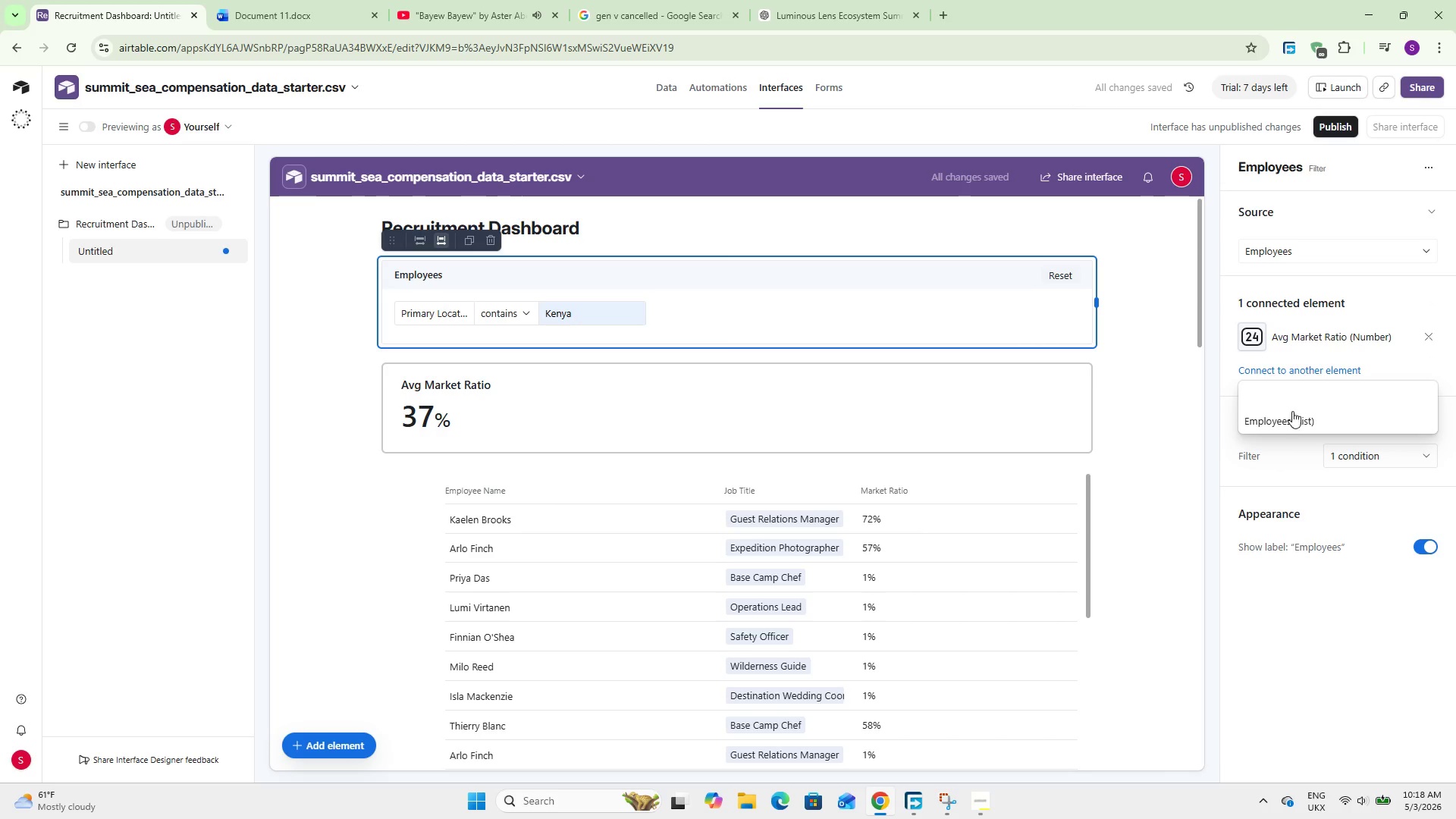 
left_click([1290, 419])
 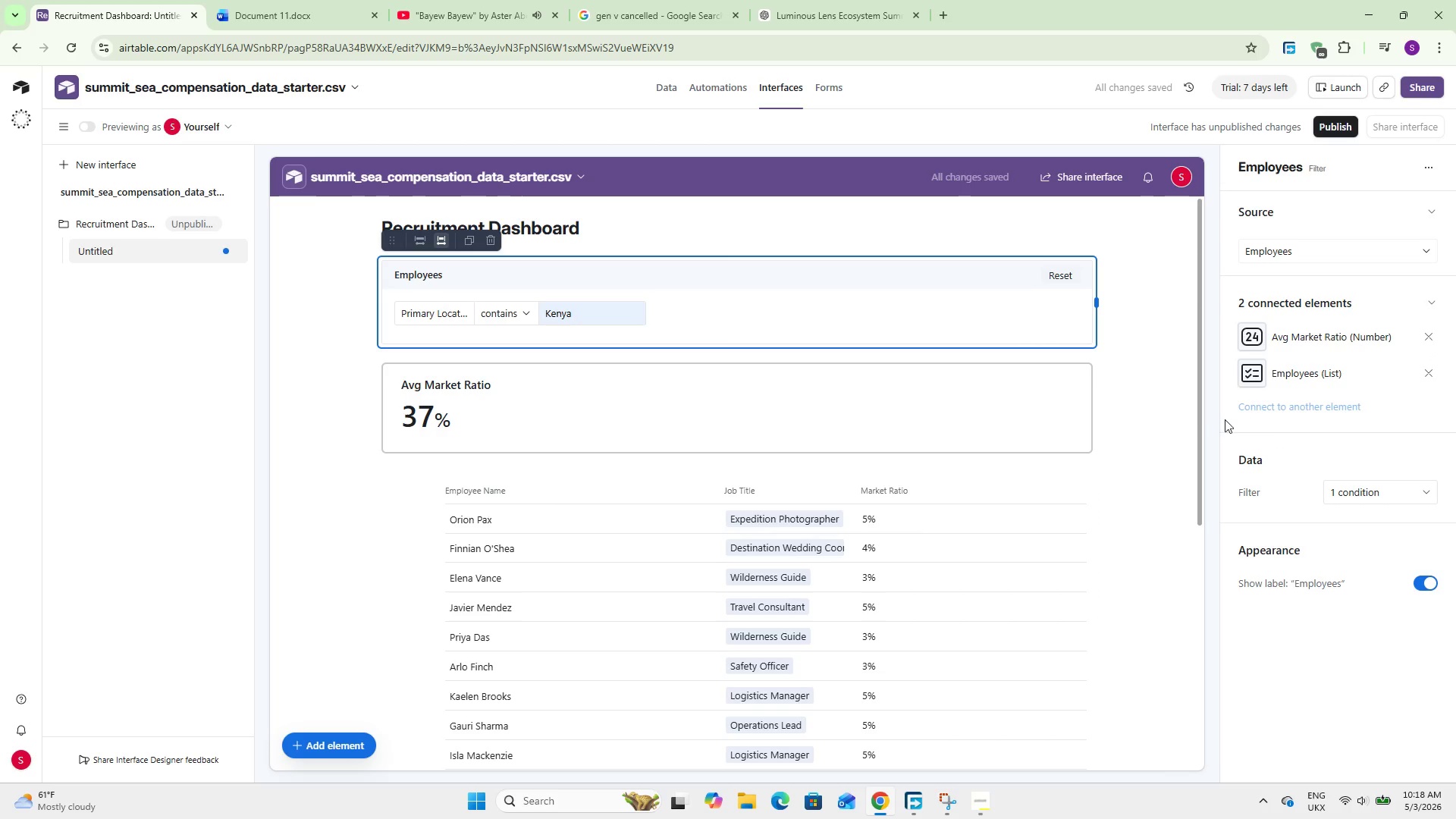 
left_click([1153, 388])
 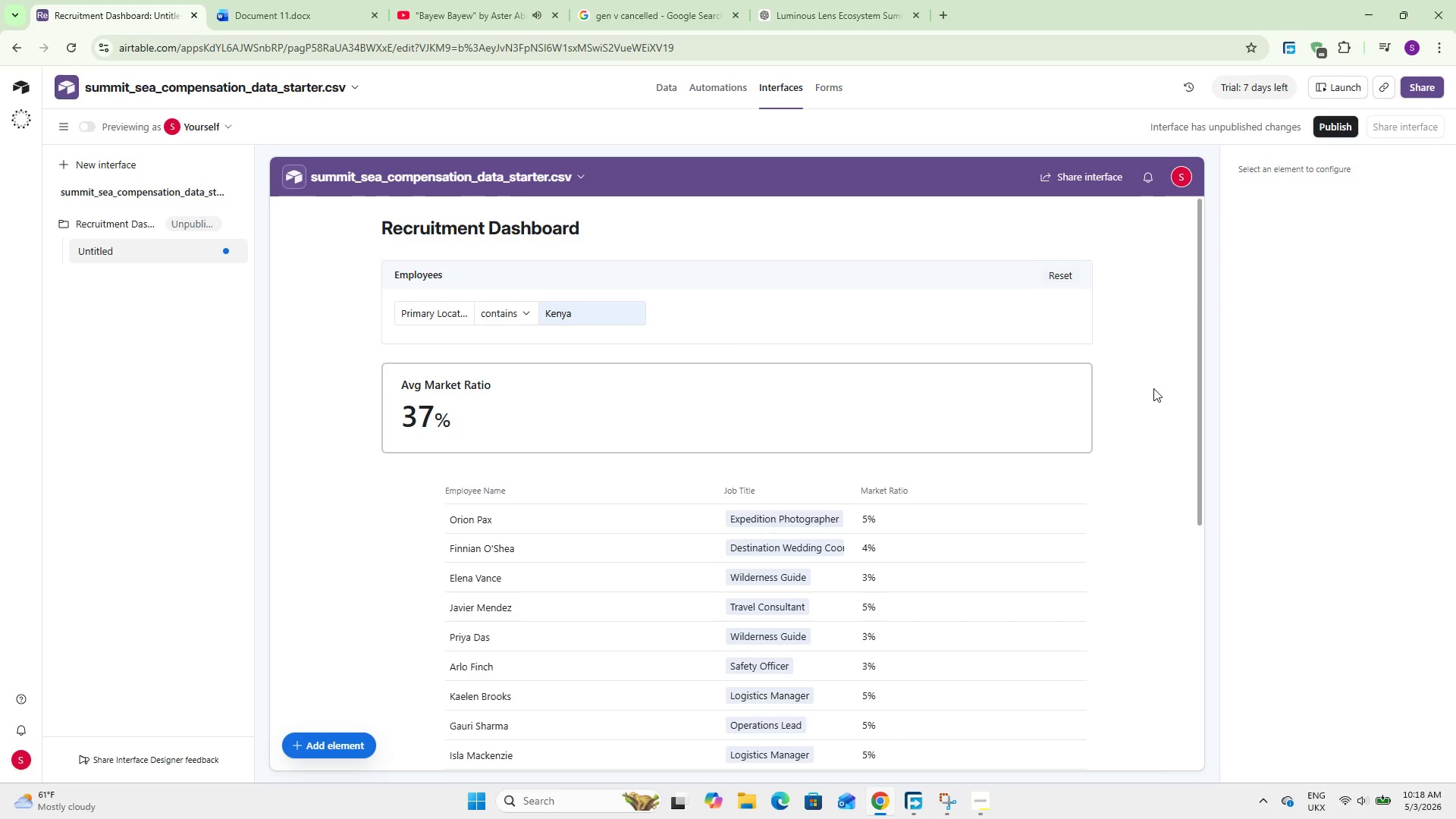 
wait(11.44)
 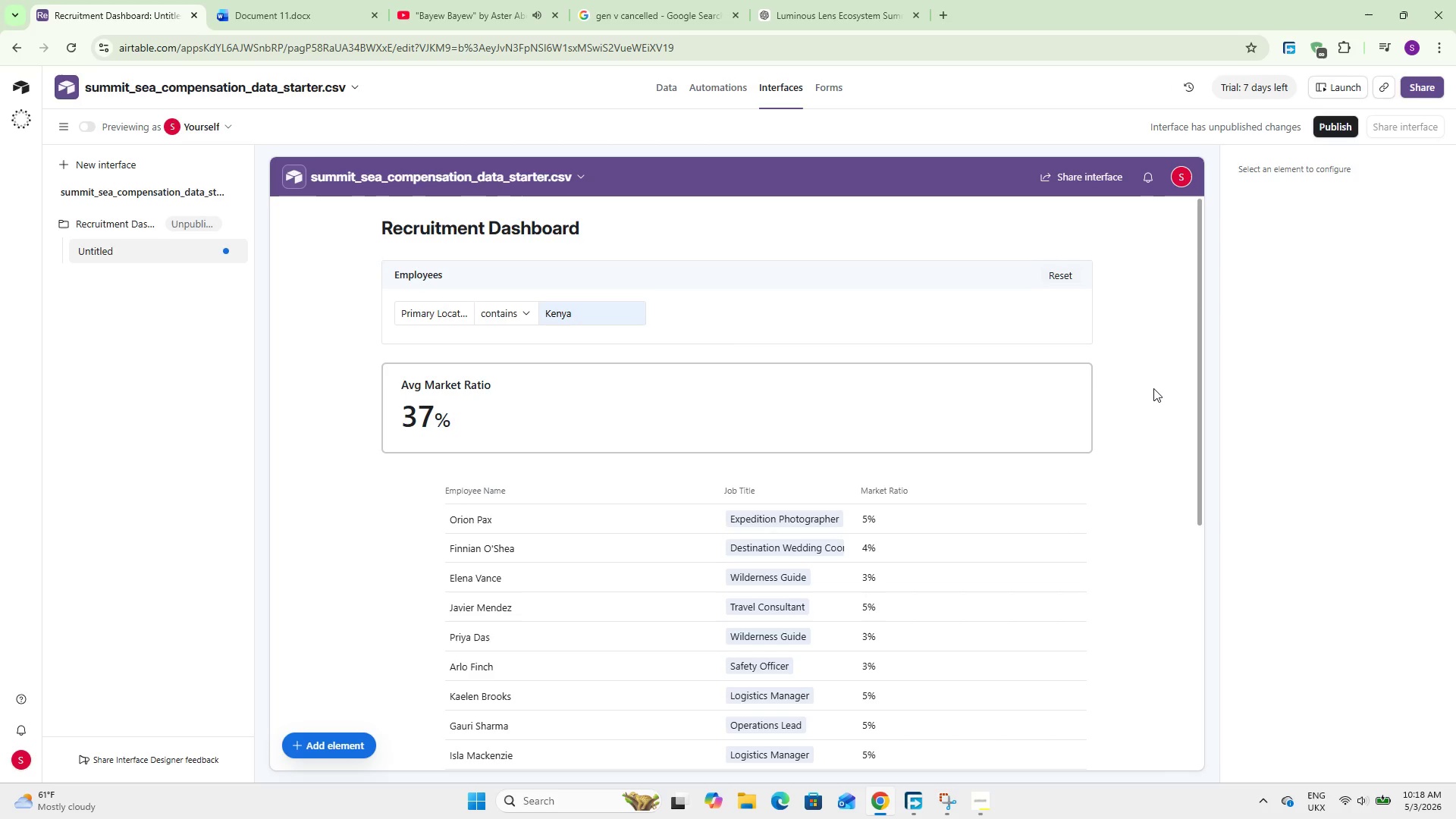 
scroll: coordinate [806, 537], scroll_direction: down, amount: 2.0
 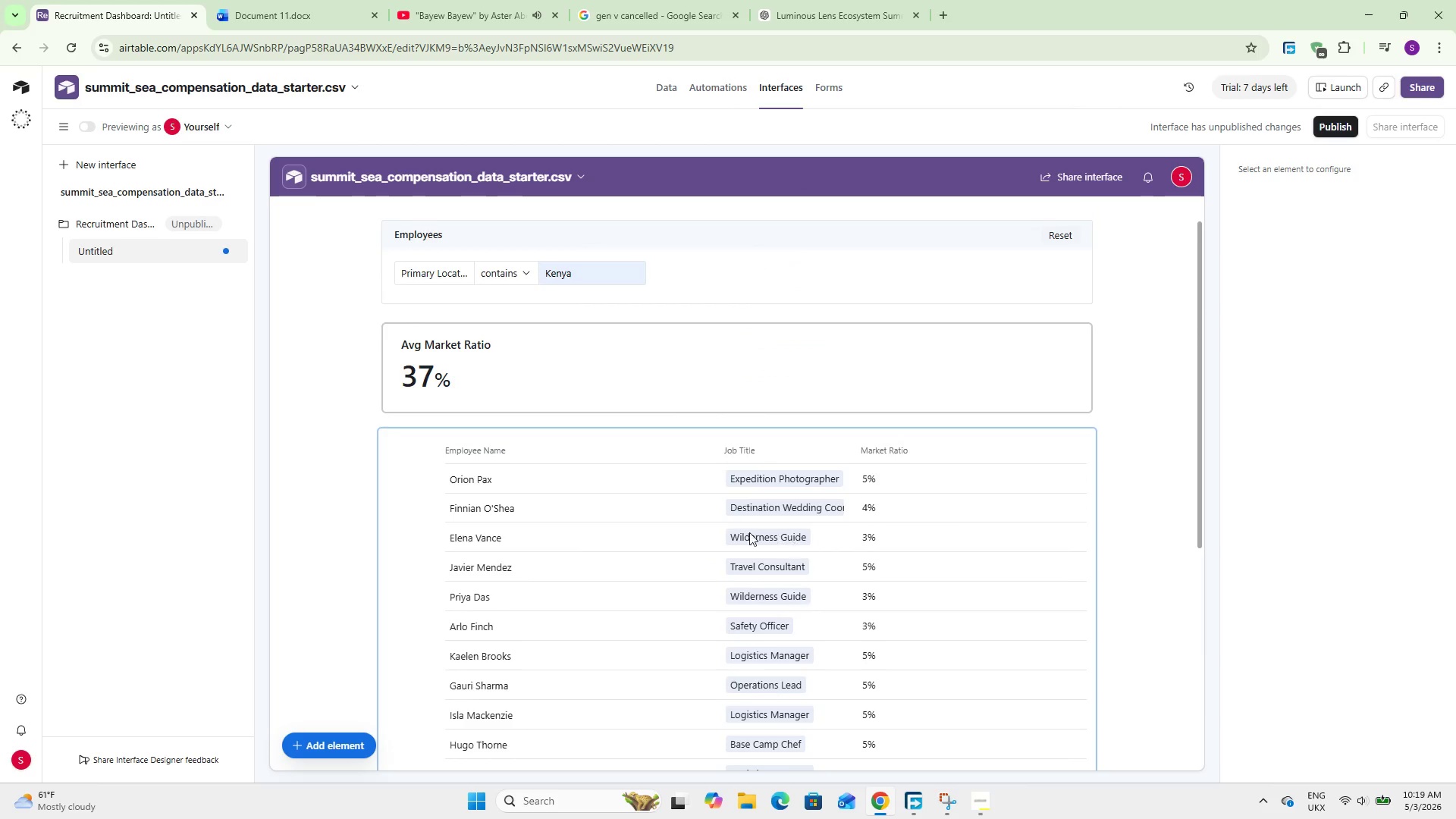 
scroll: coordinate [714, 528], scroll_direction: up, amount: 2.0
 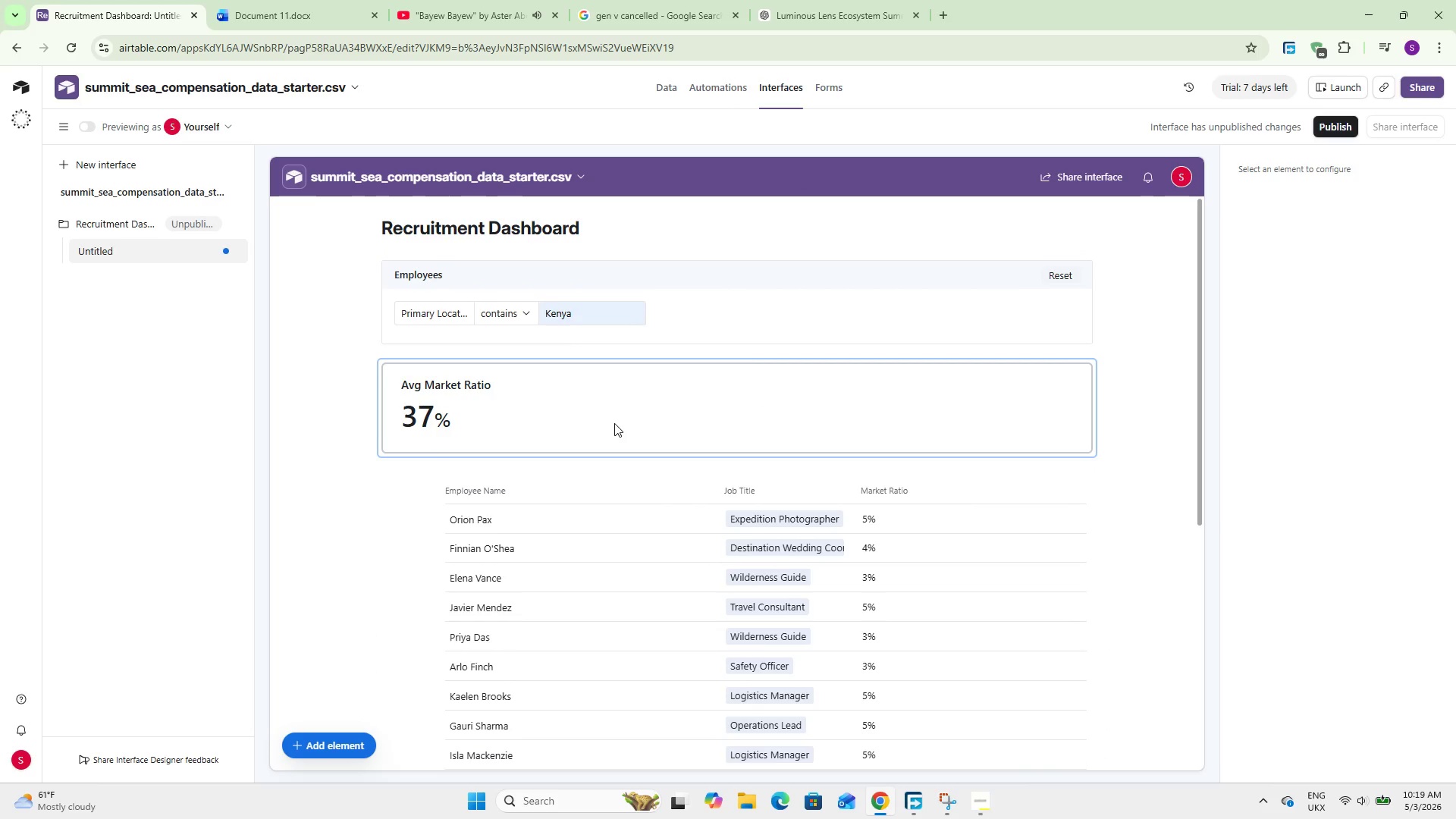 
left_click([614, 423])
 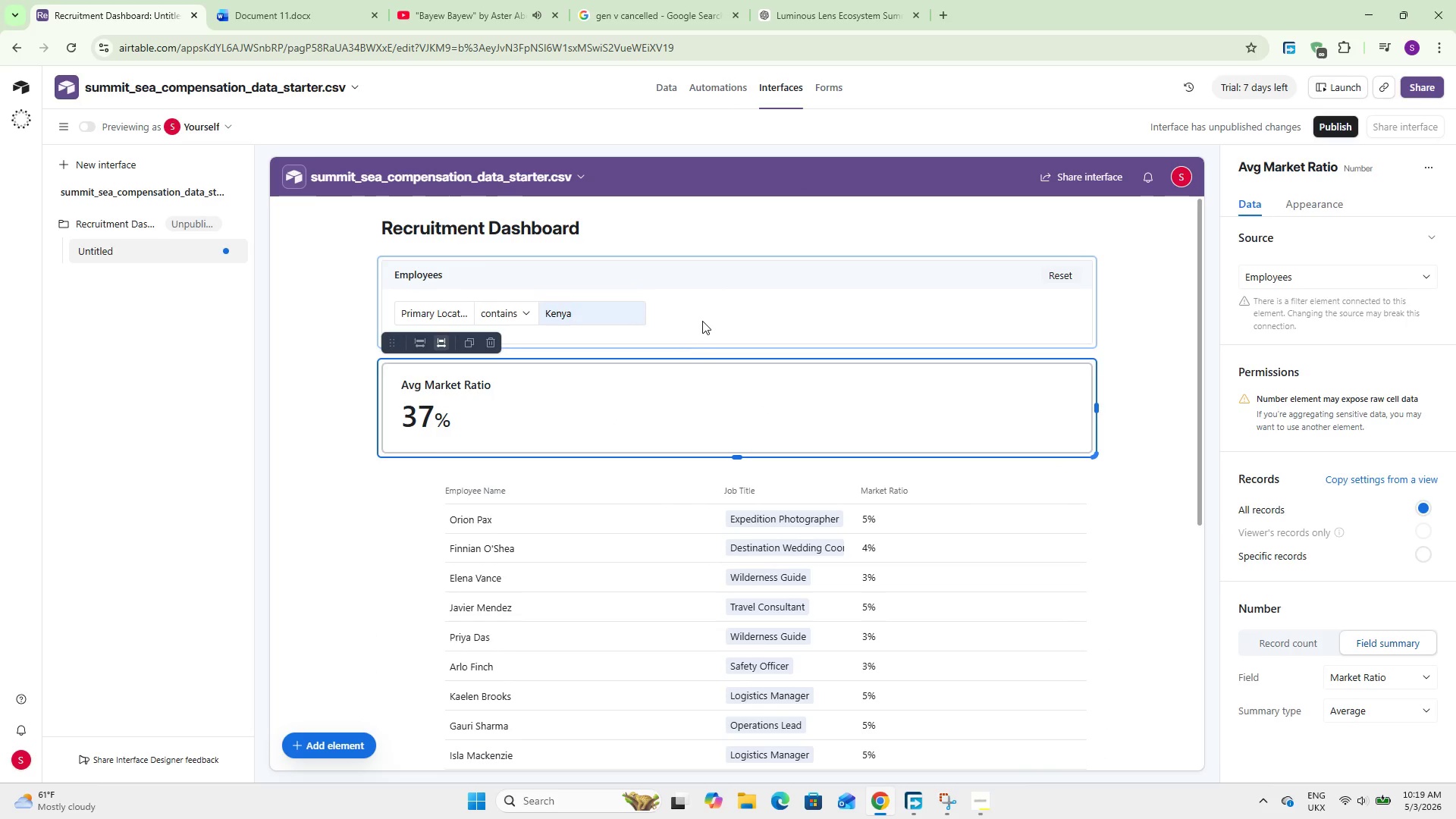 
left_click([702, 321])
 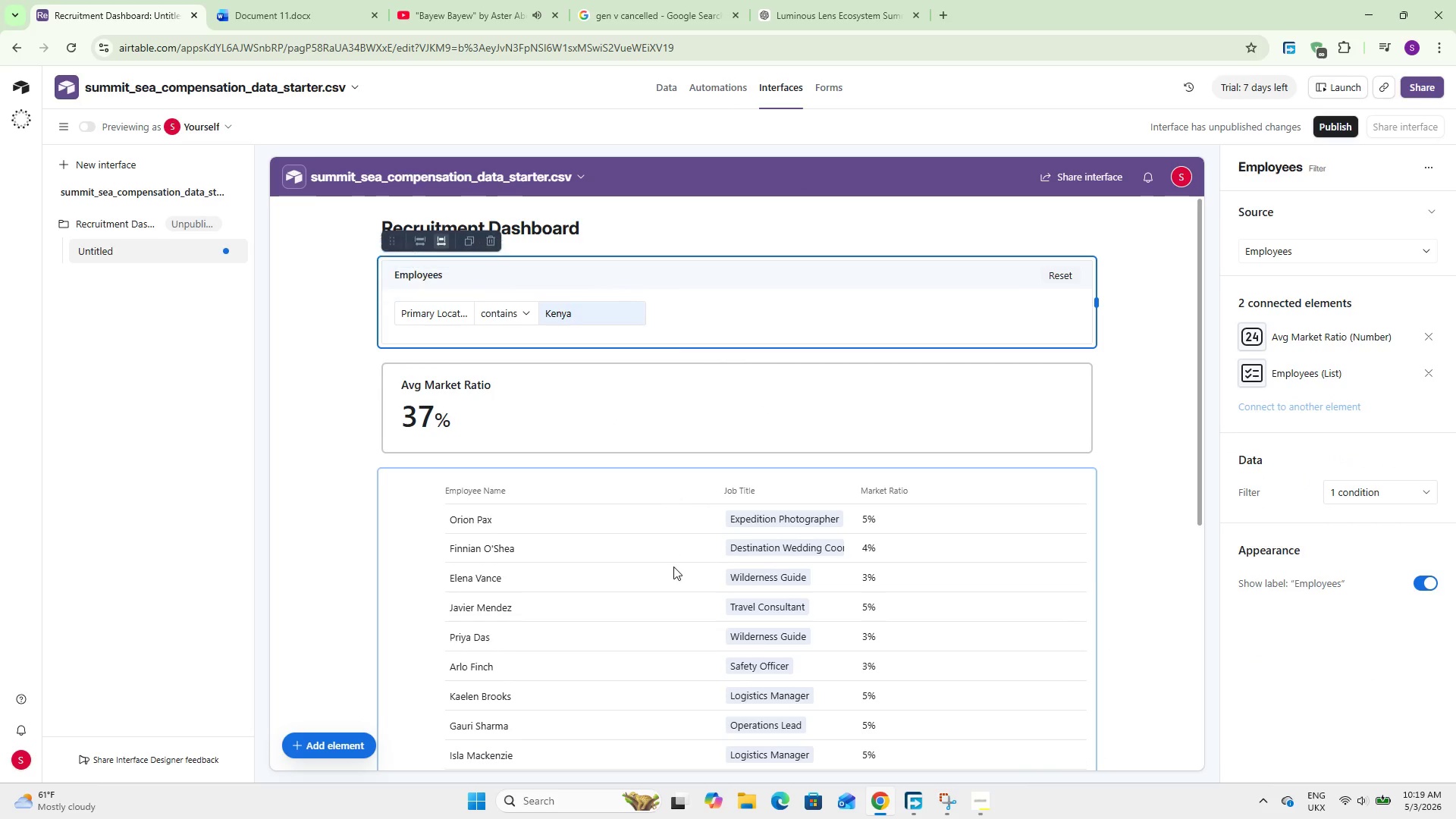 
left_click([675, 568])
 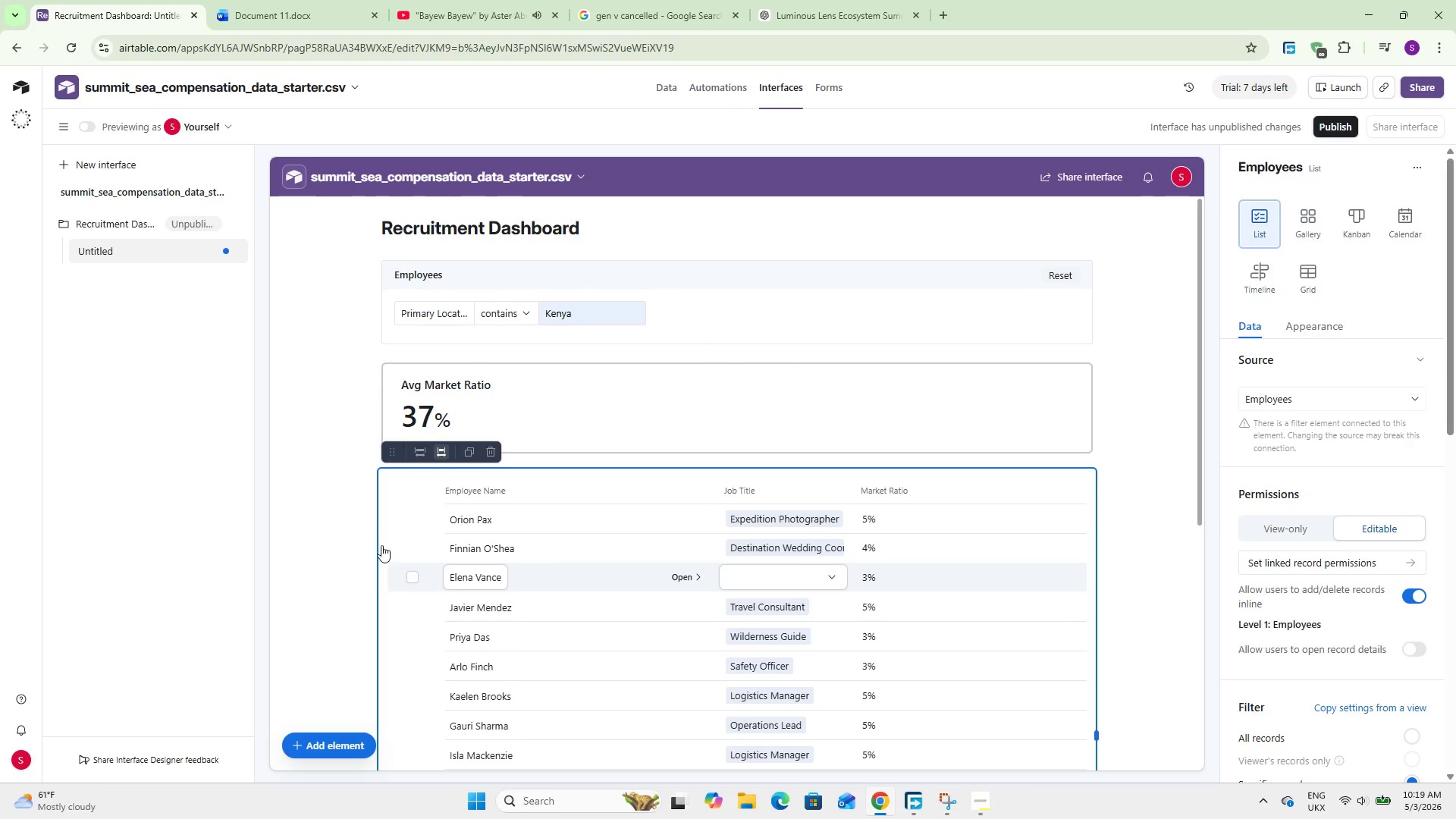 
left_click([307, 513])
 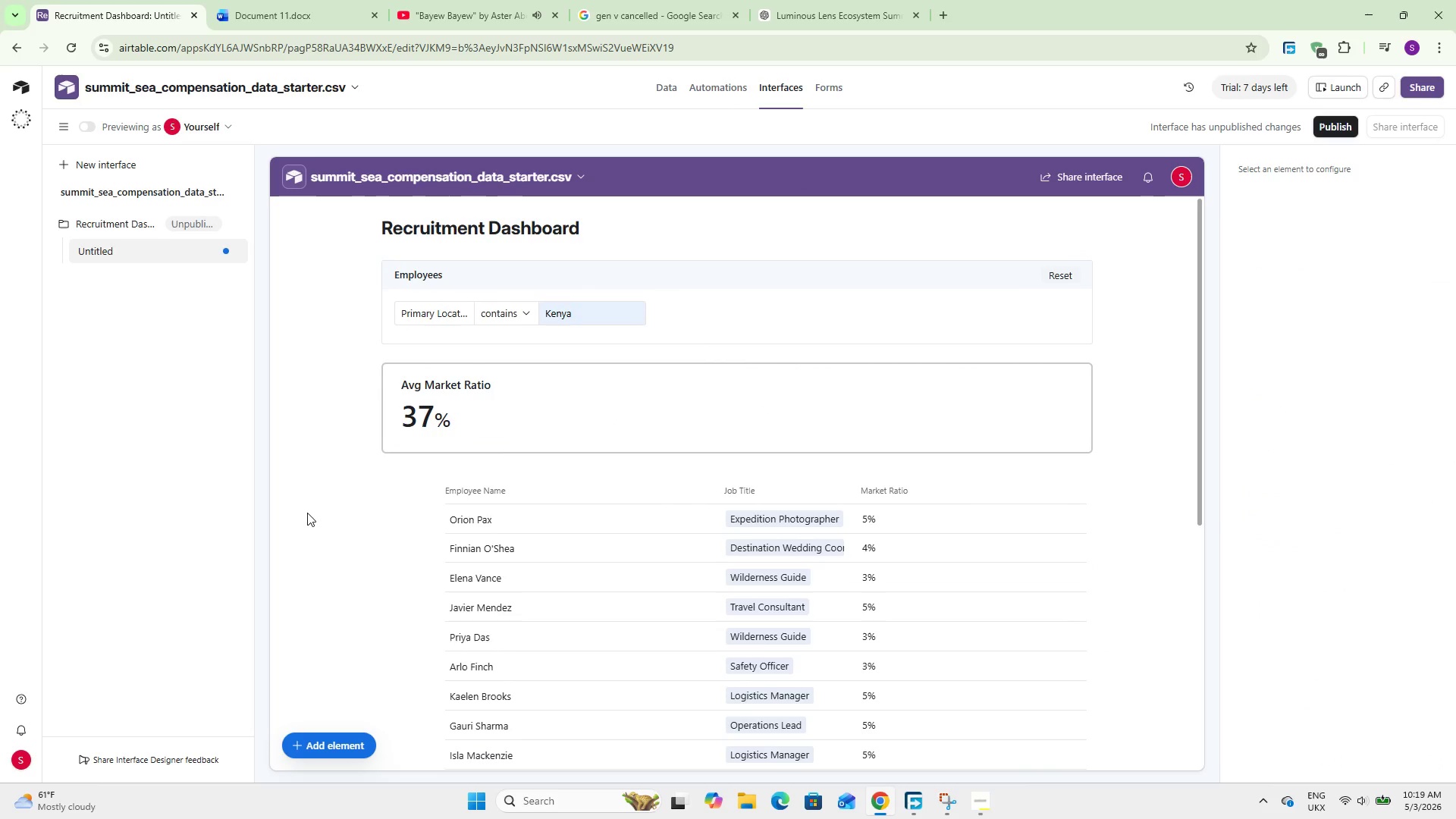 
left_click([439, 278])
 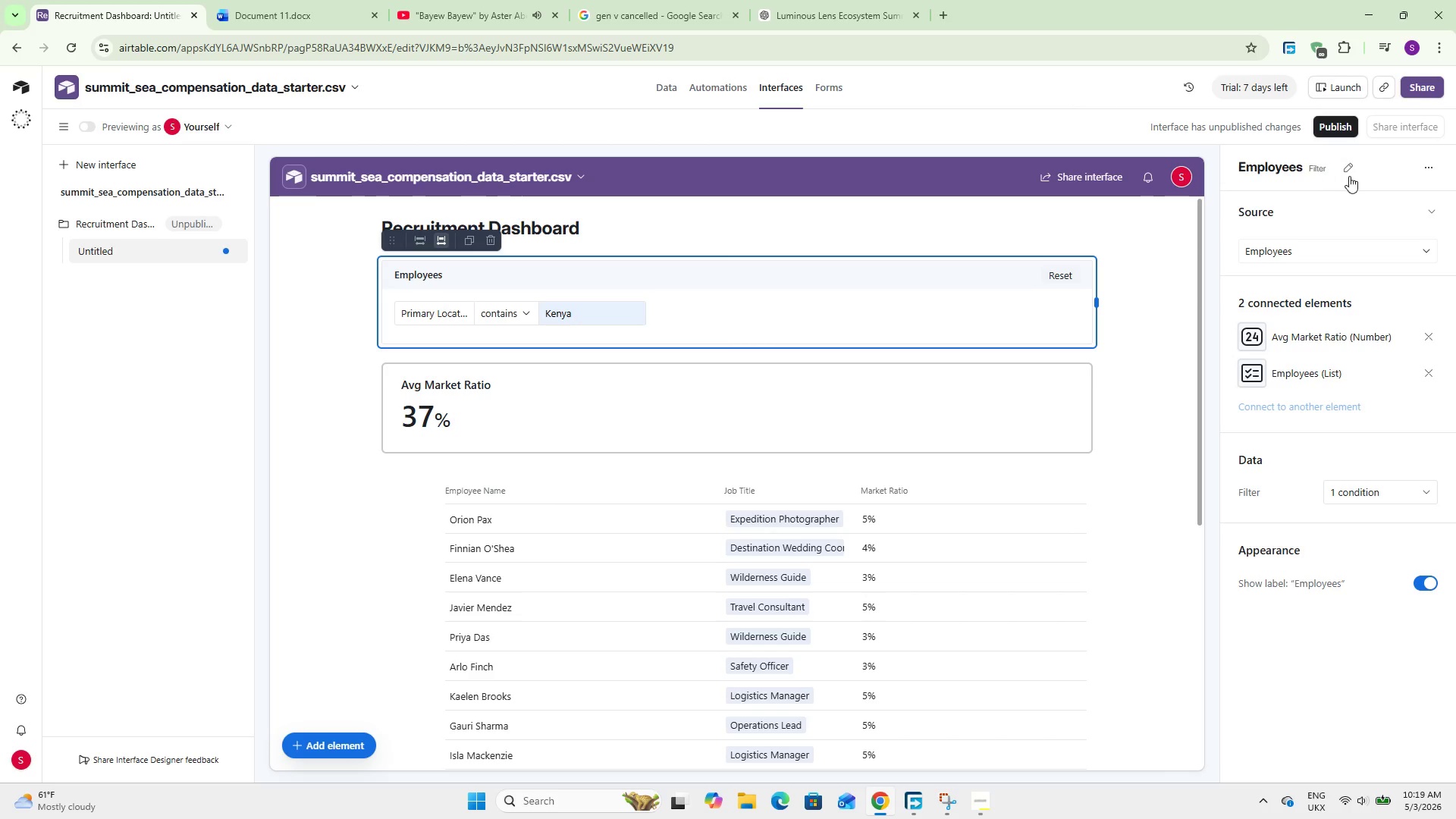 
left_click([1354, 170])
 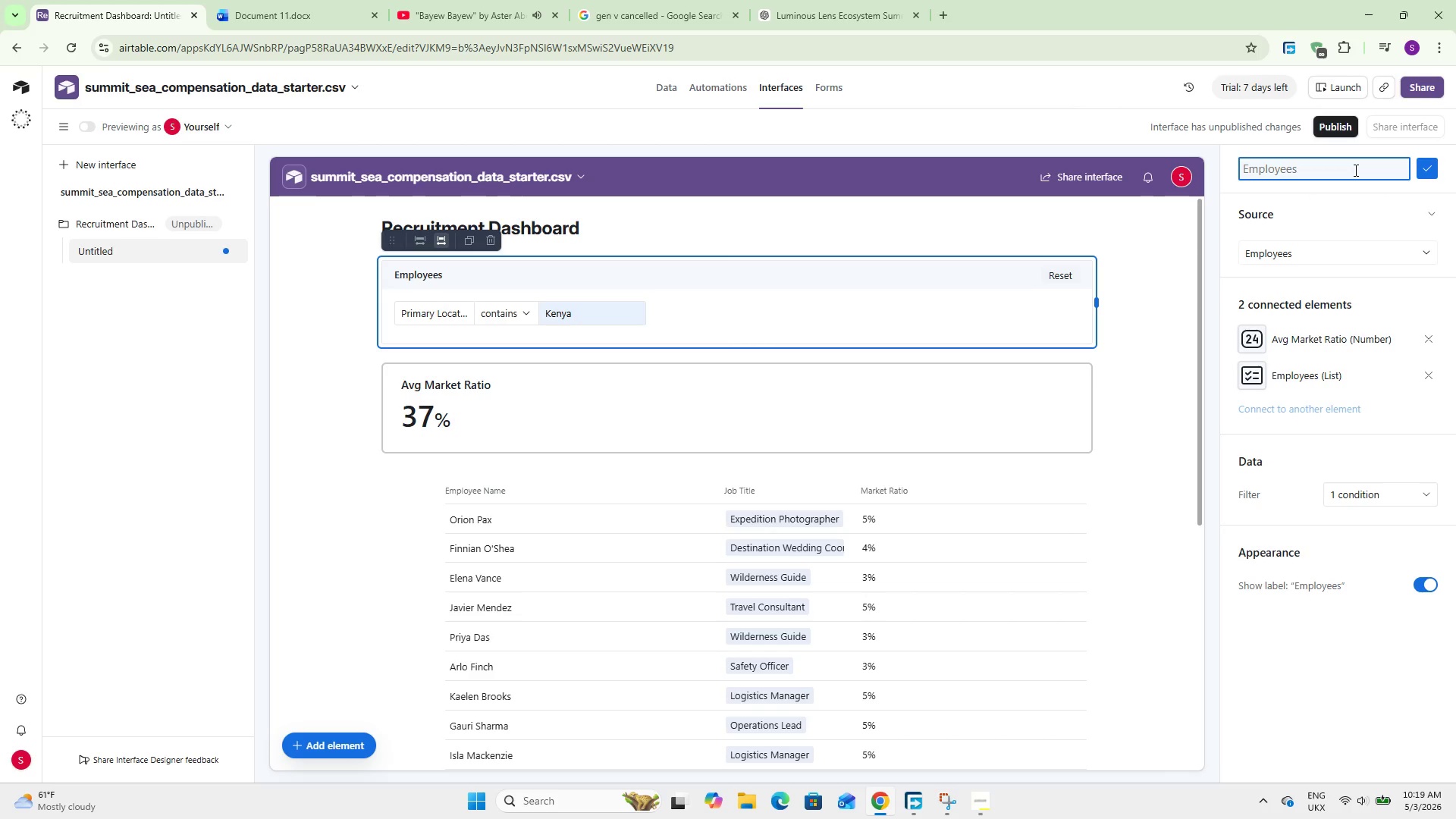 
type(Choose Location)
 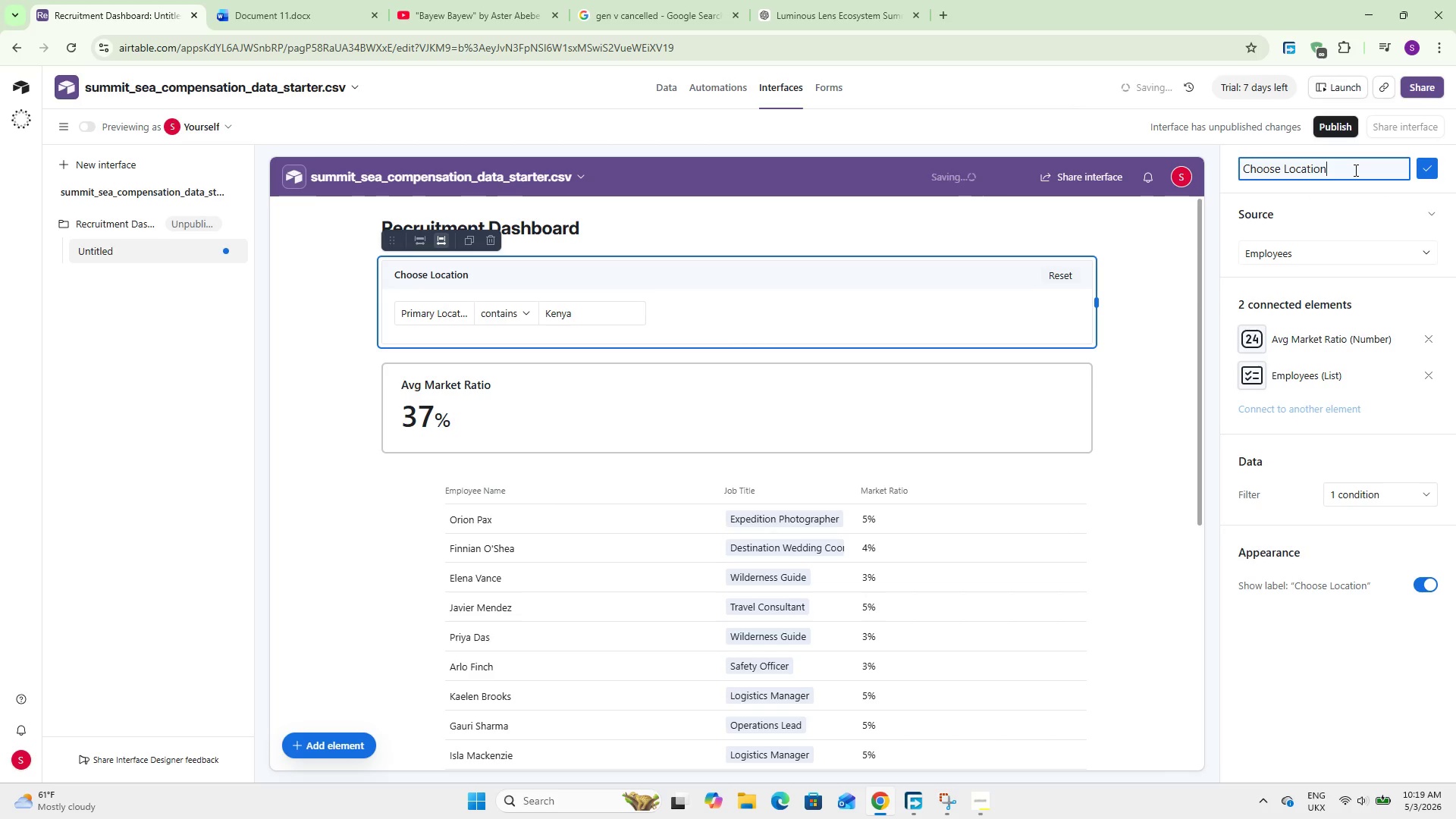 
left_click([321, 400])
 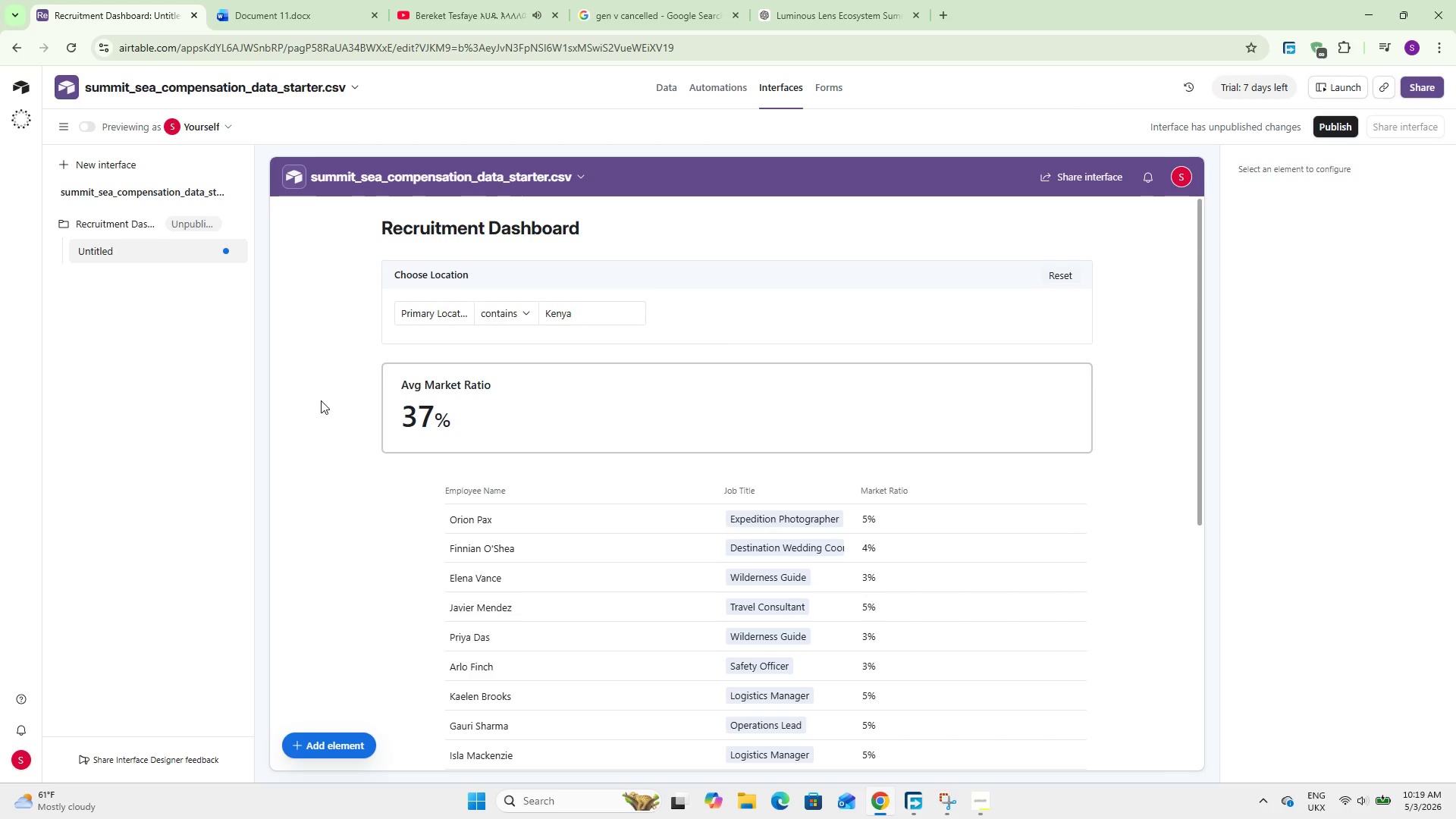 
wait(36.89)
 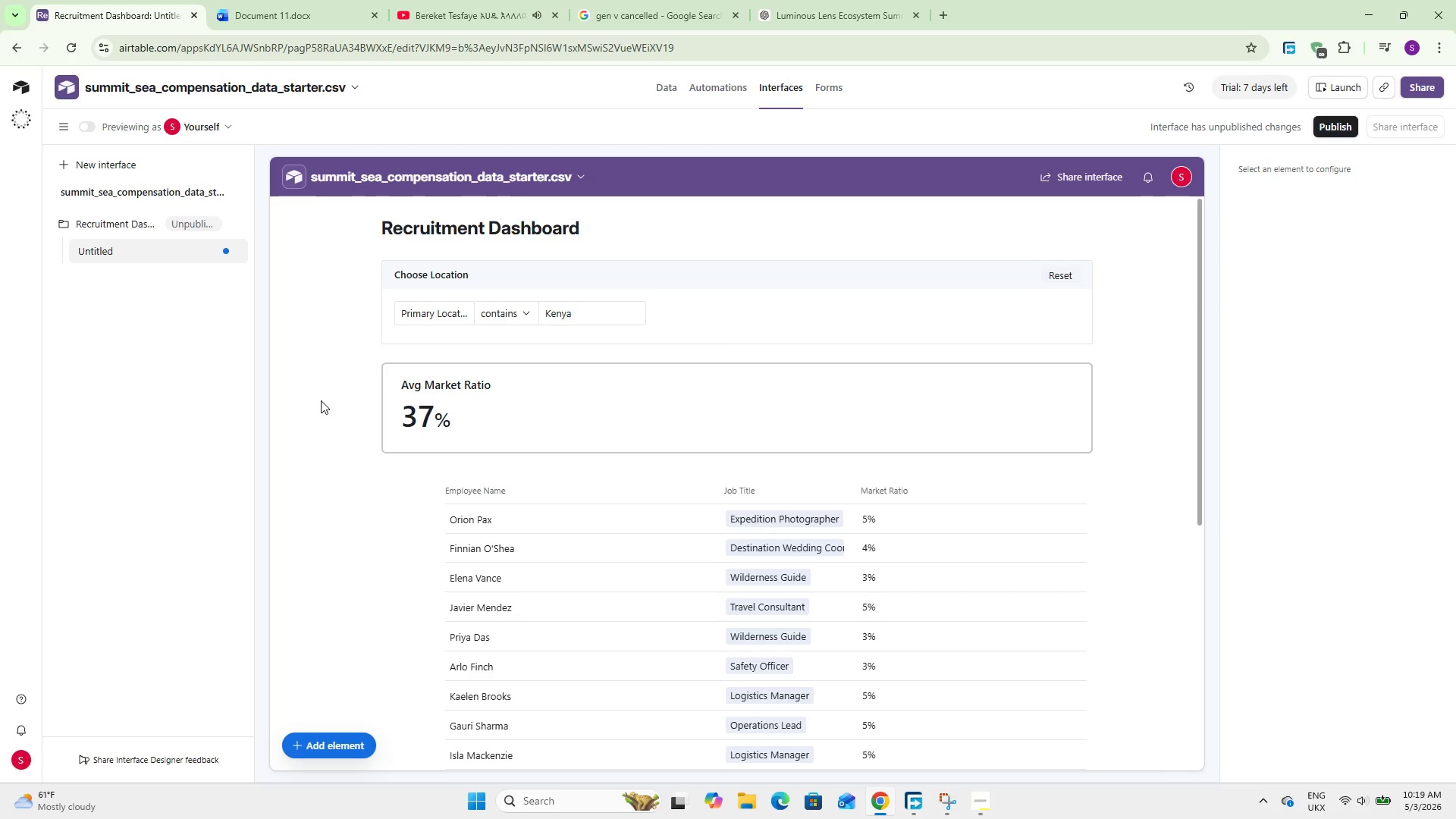 
left_click([1332, 130])
 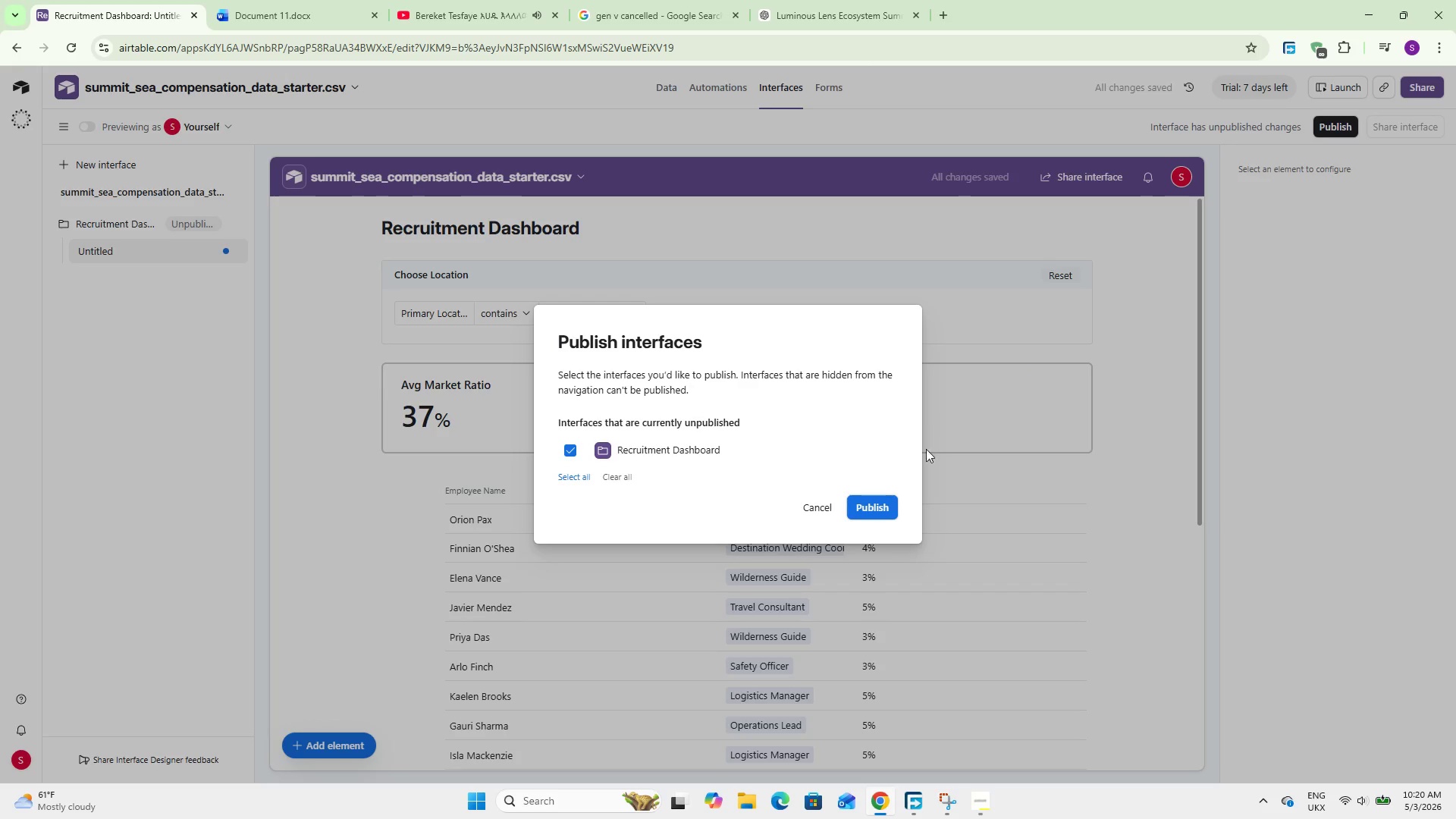 
left_click([884, 497])
 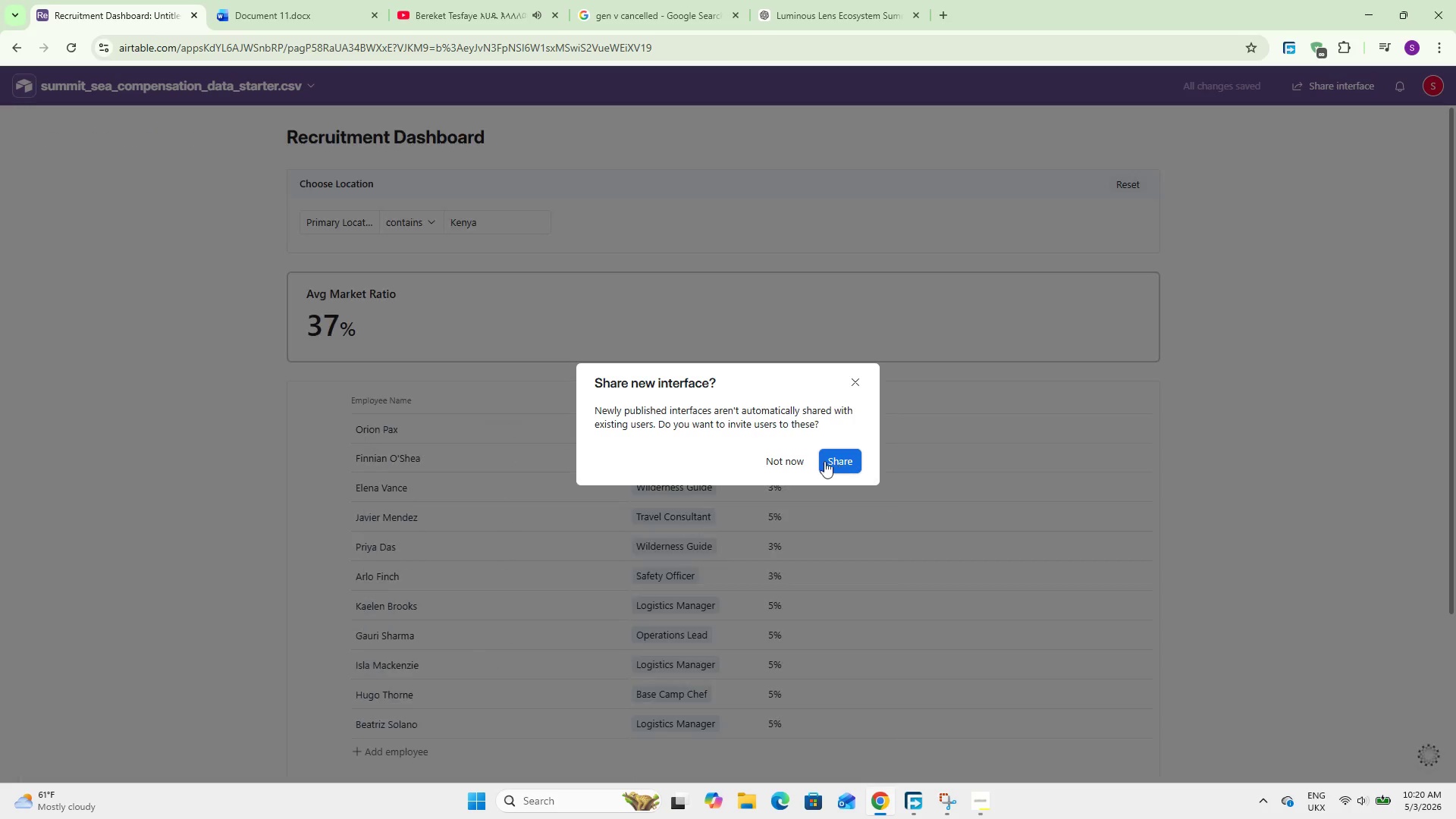 
left_click([774, 460])
 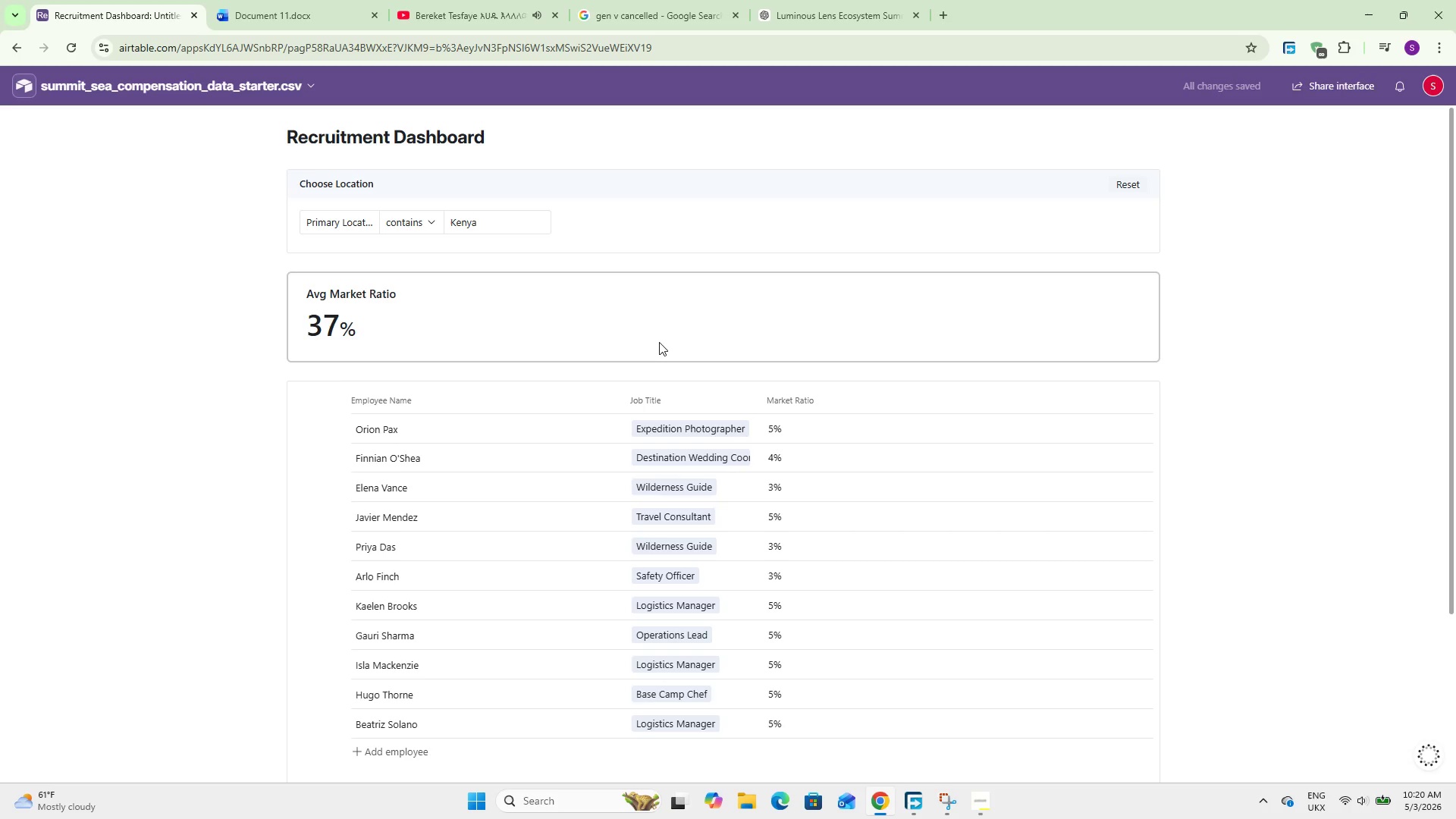 
key(Control+P)
 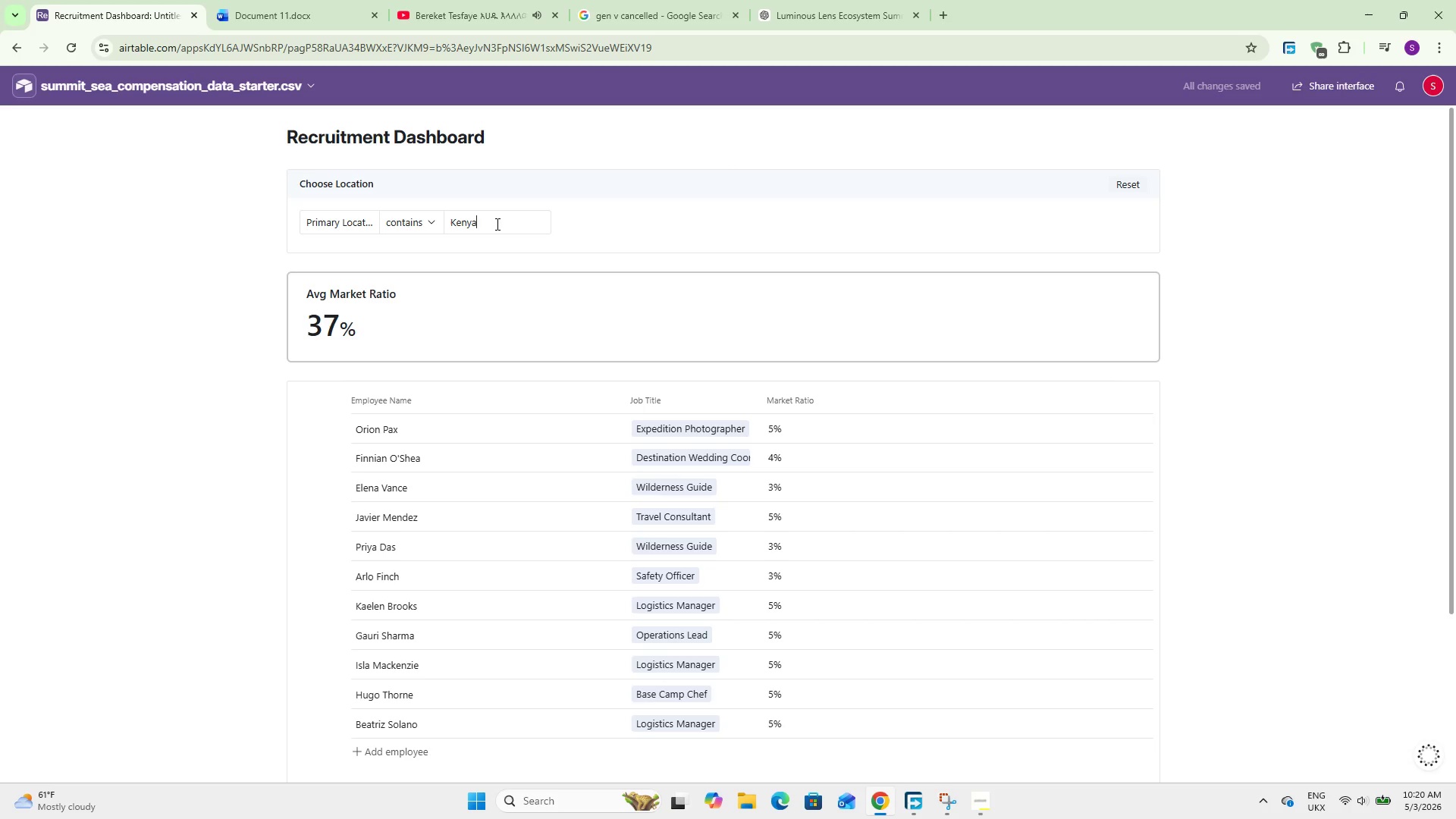 
double_click([496, 224])
 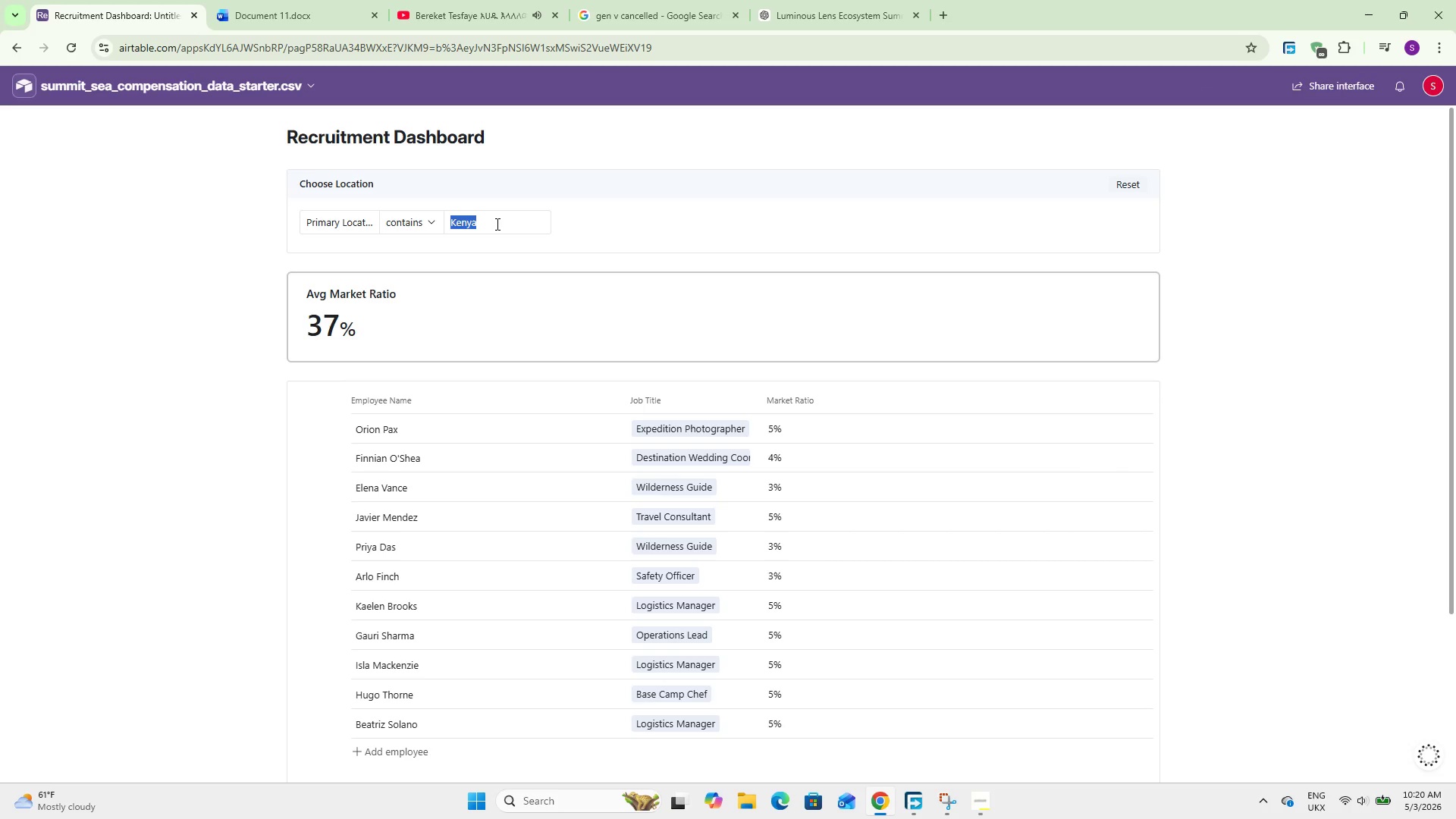 
key(Backspace)
type(Iceland)
 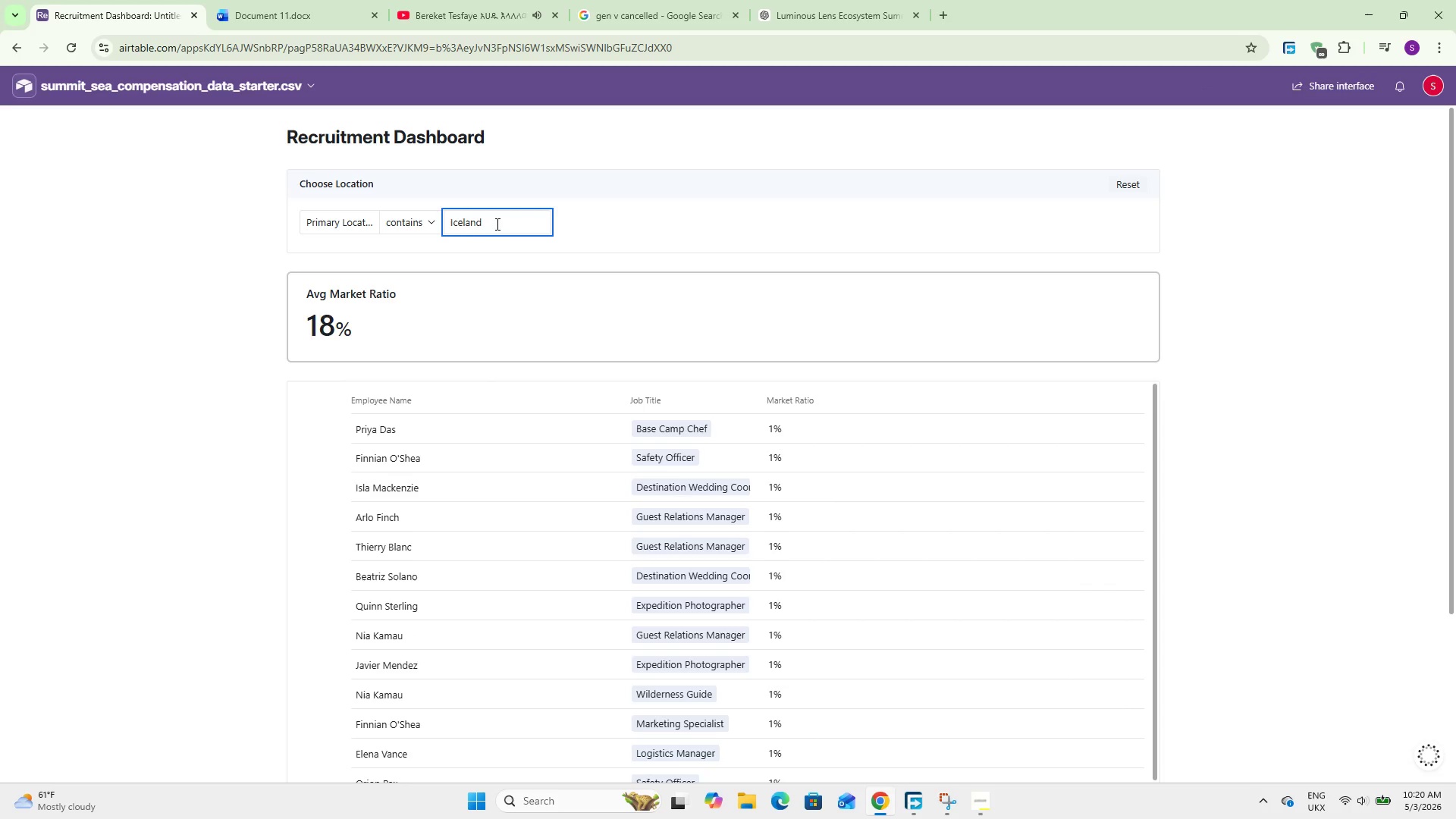 
left_click([144, 439])
 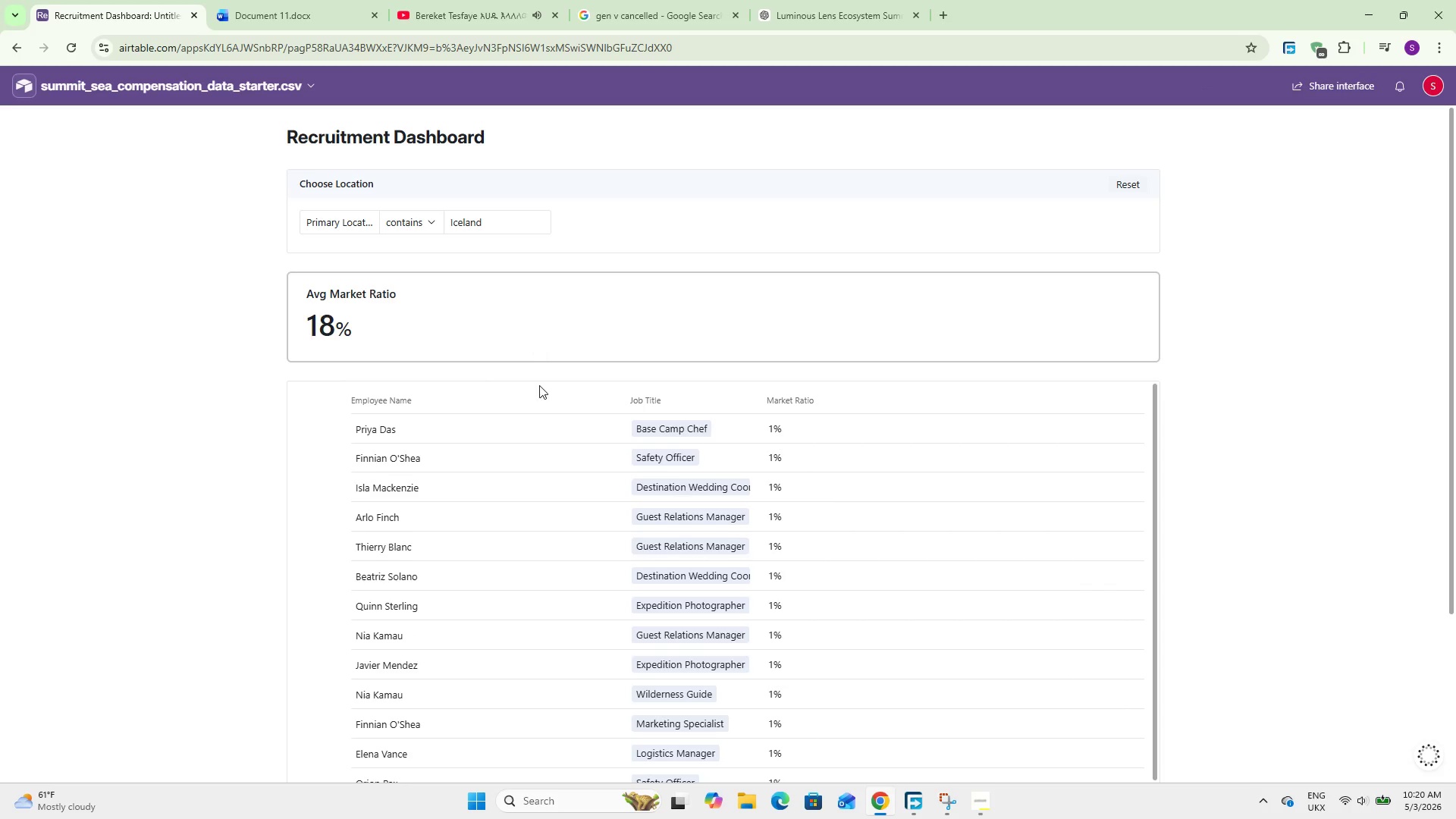 
scroll: coordinate [670, 559], scroll_direction: down, amount: 7.0
 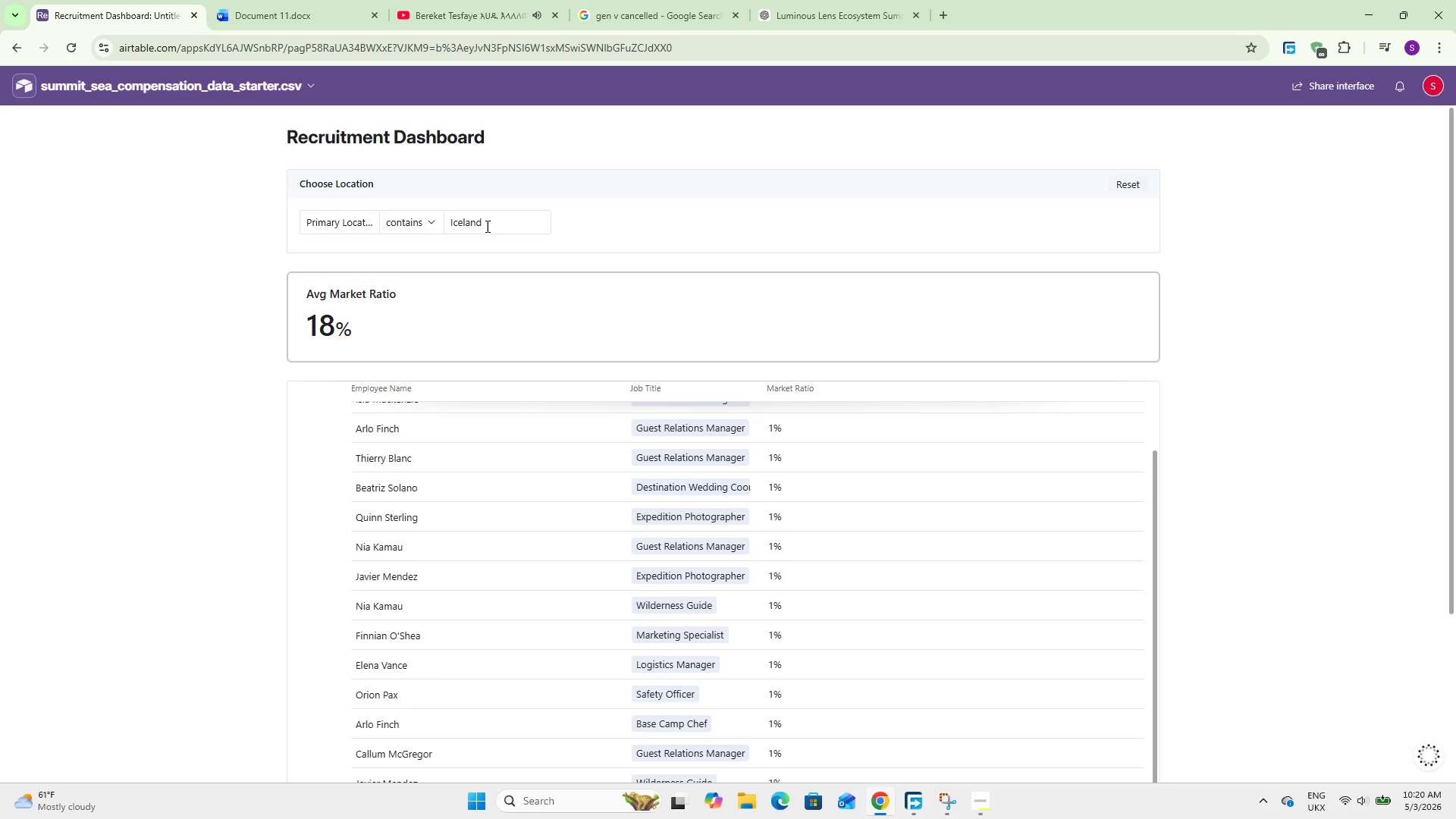 
double_click([486, 227])
 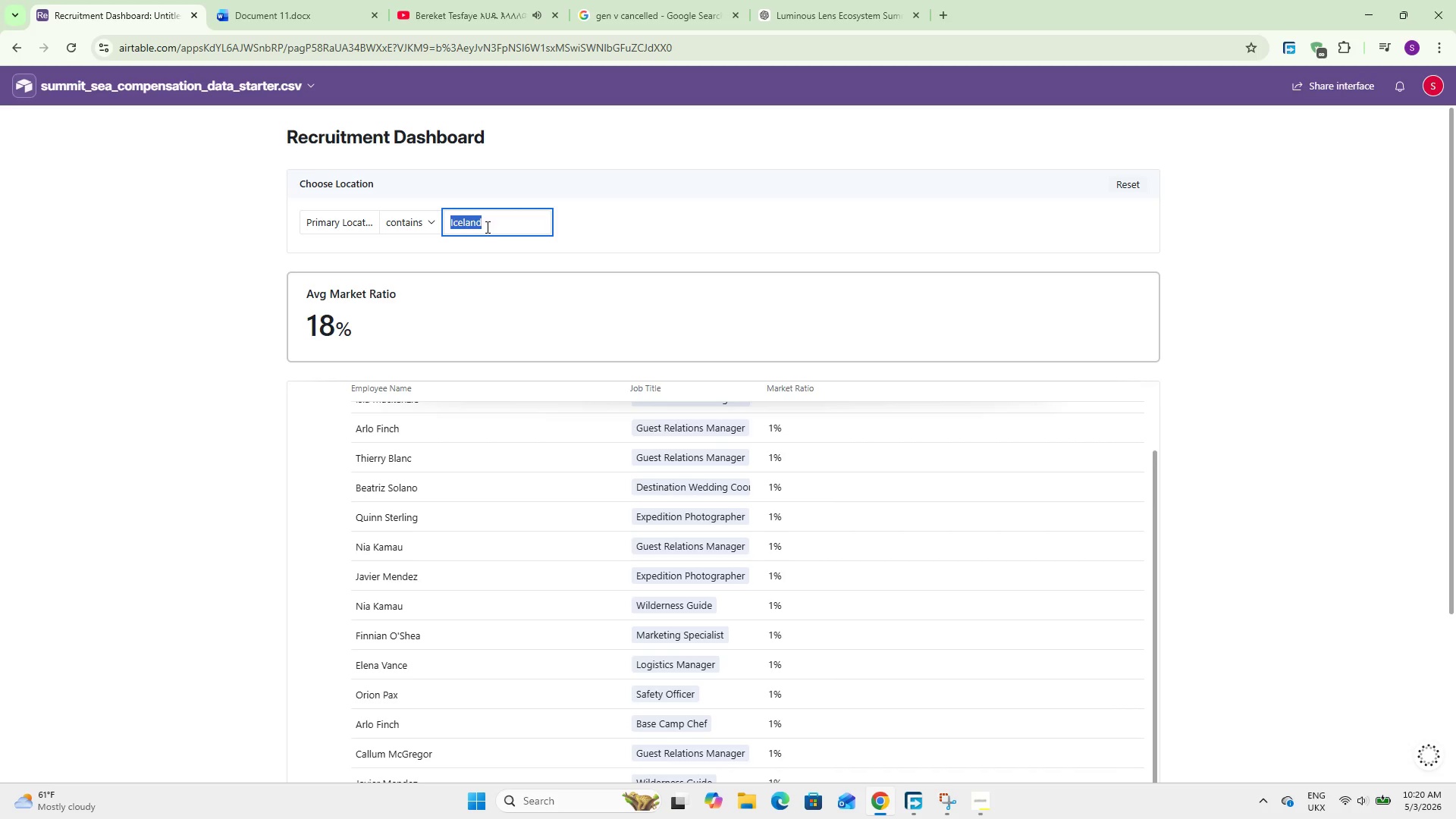 
type(Costa)
key(Backspace)
key(Backspace)
key(Backspace)
key(Backspace)
key(Backspace)
key(Backspace)
 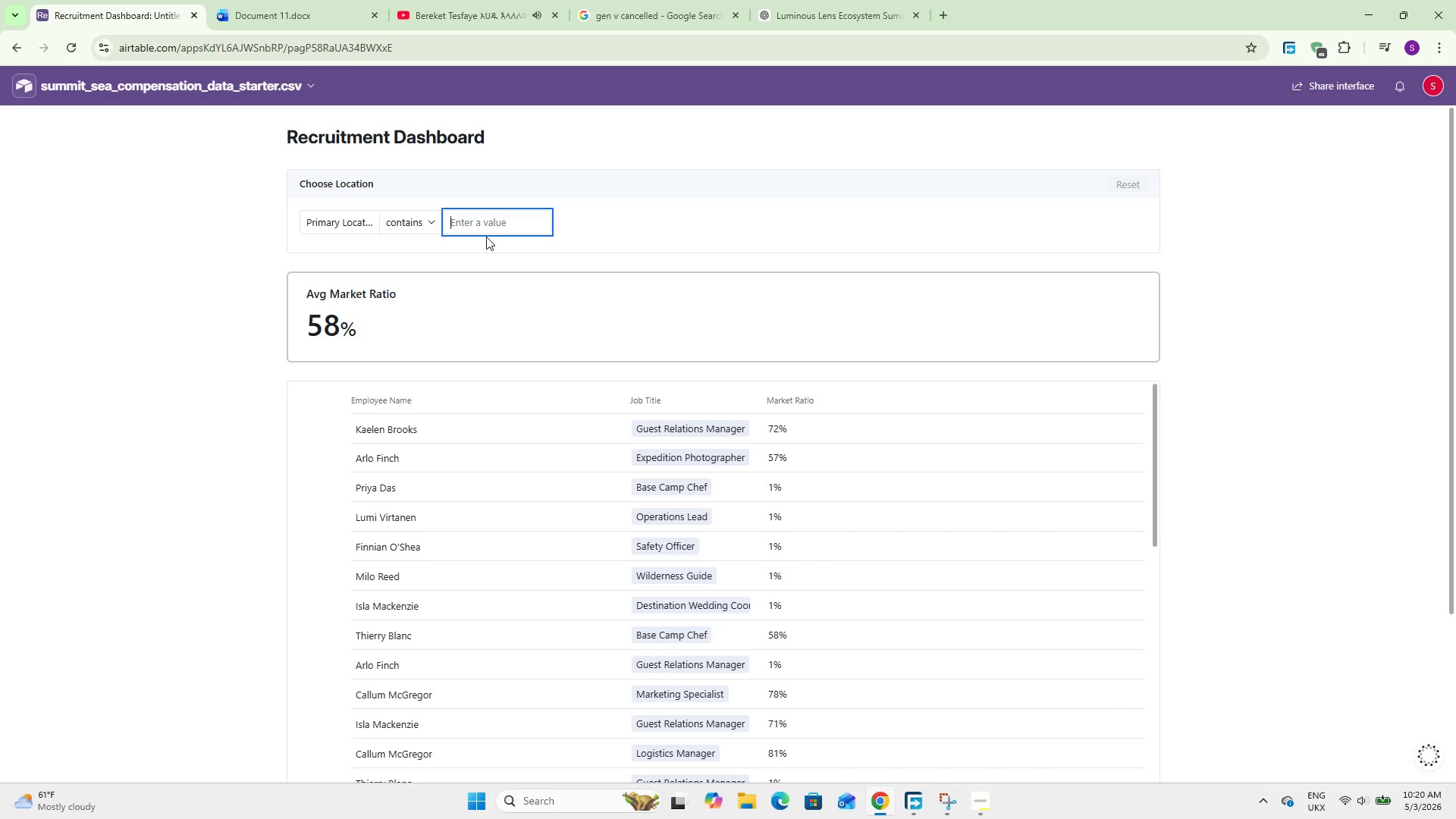 
left_click([202, 279])
 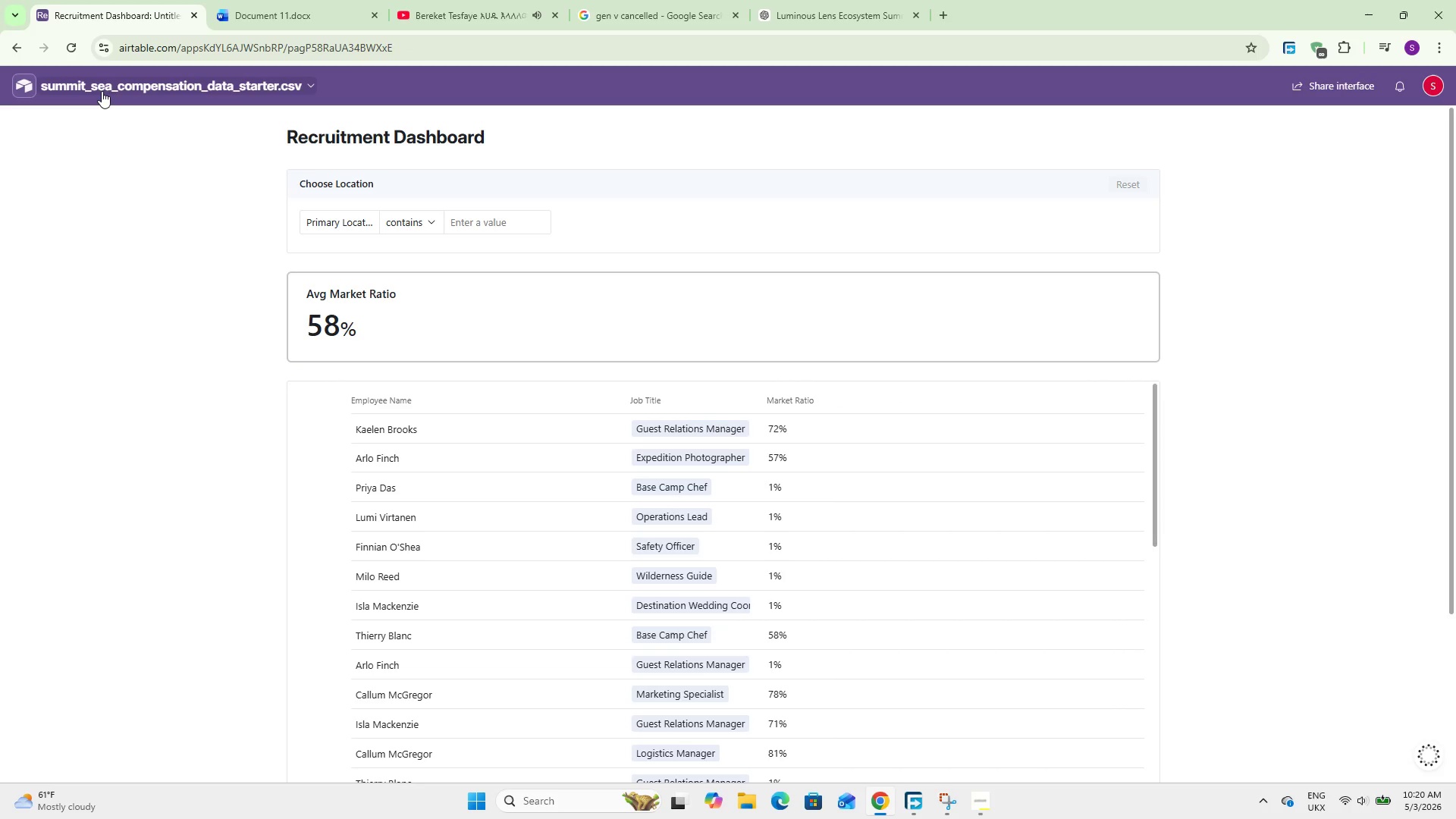 
left_click([102, 91])
 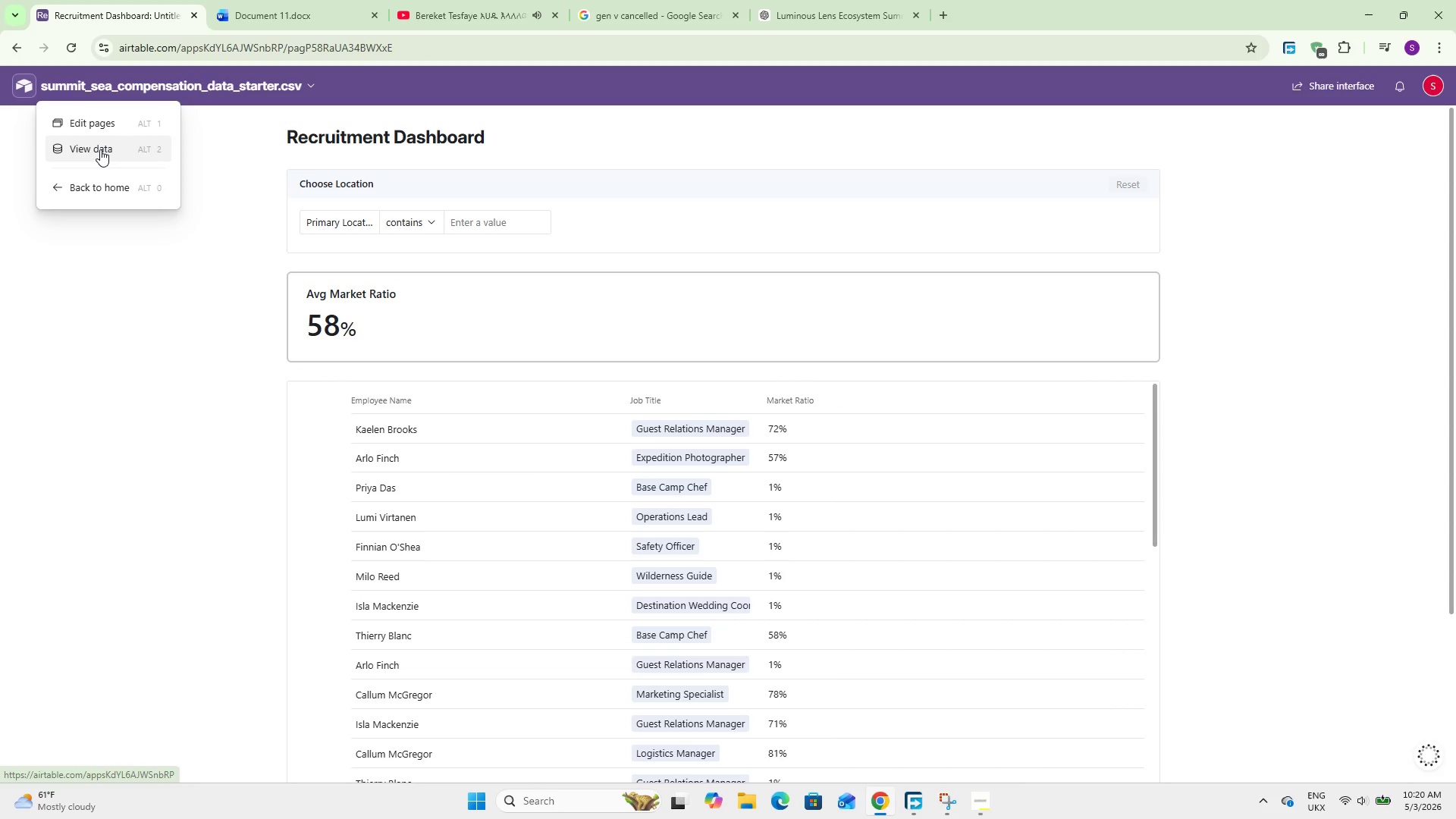 
left_click([100, 149])
 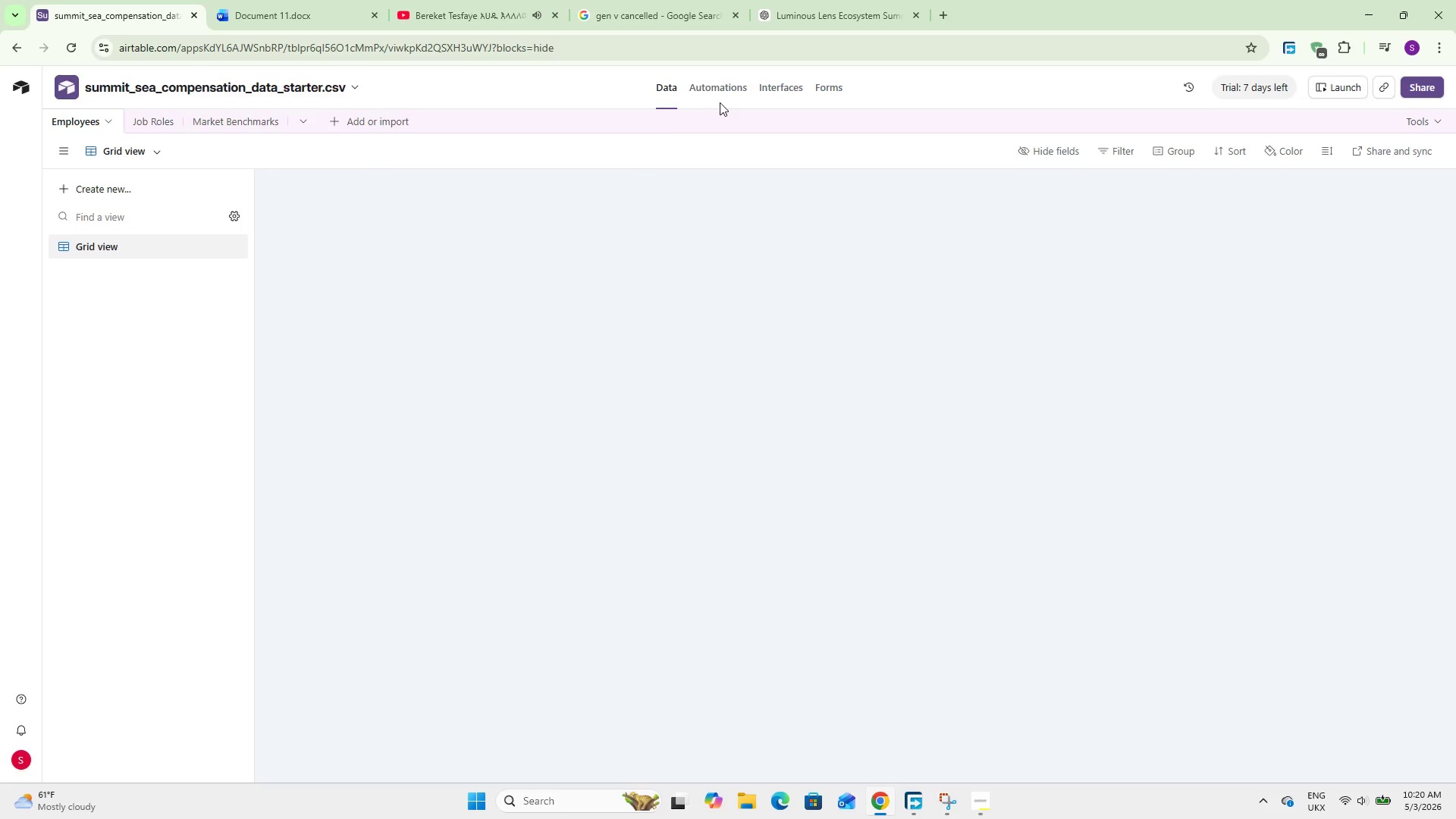 
left_click([717, 91])
 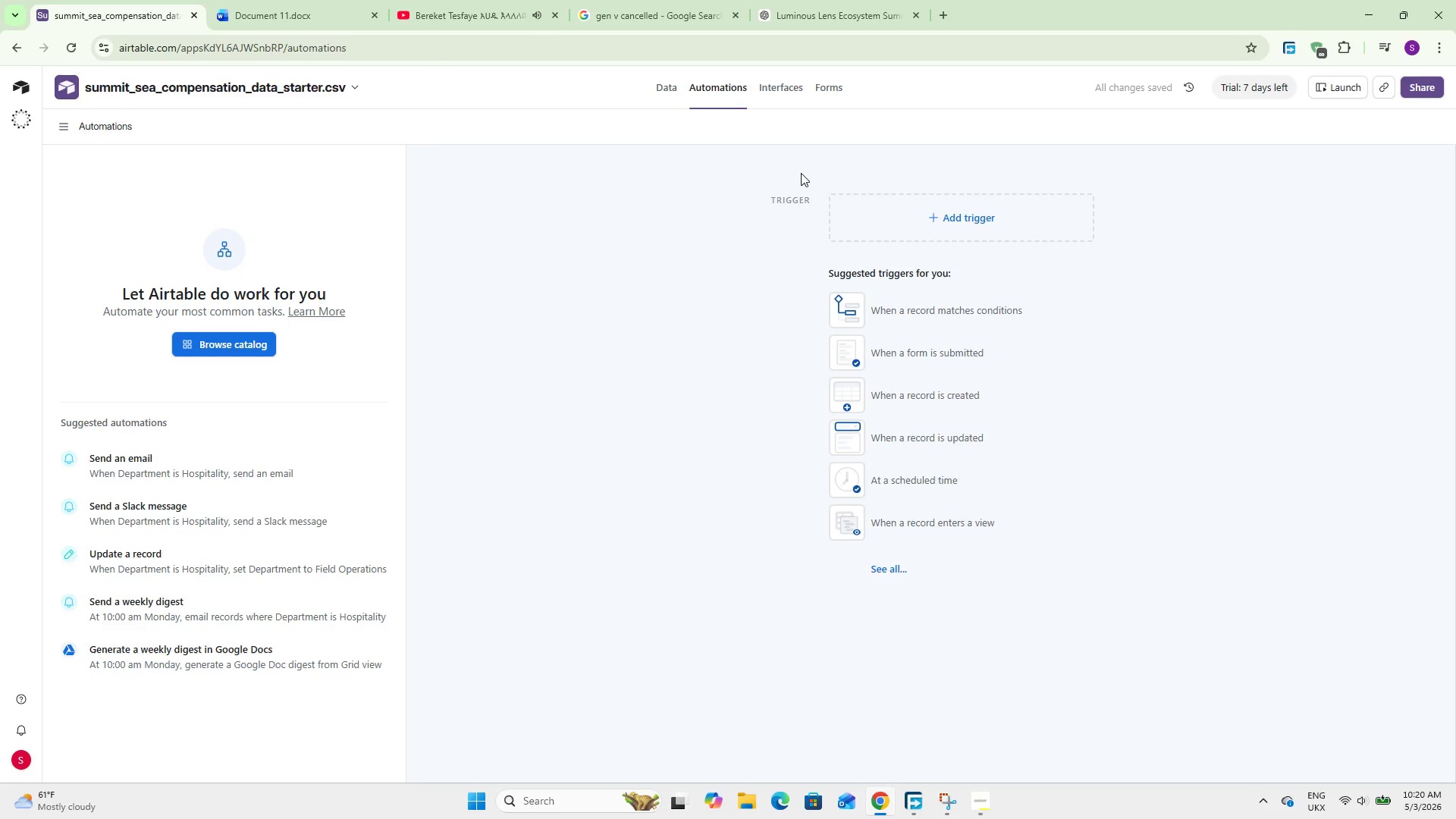 
wait(5.7)
 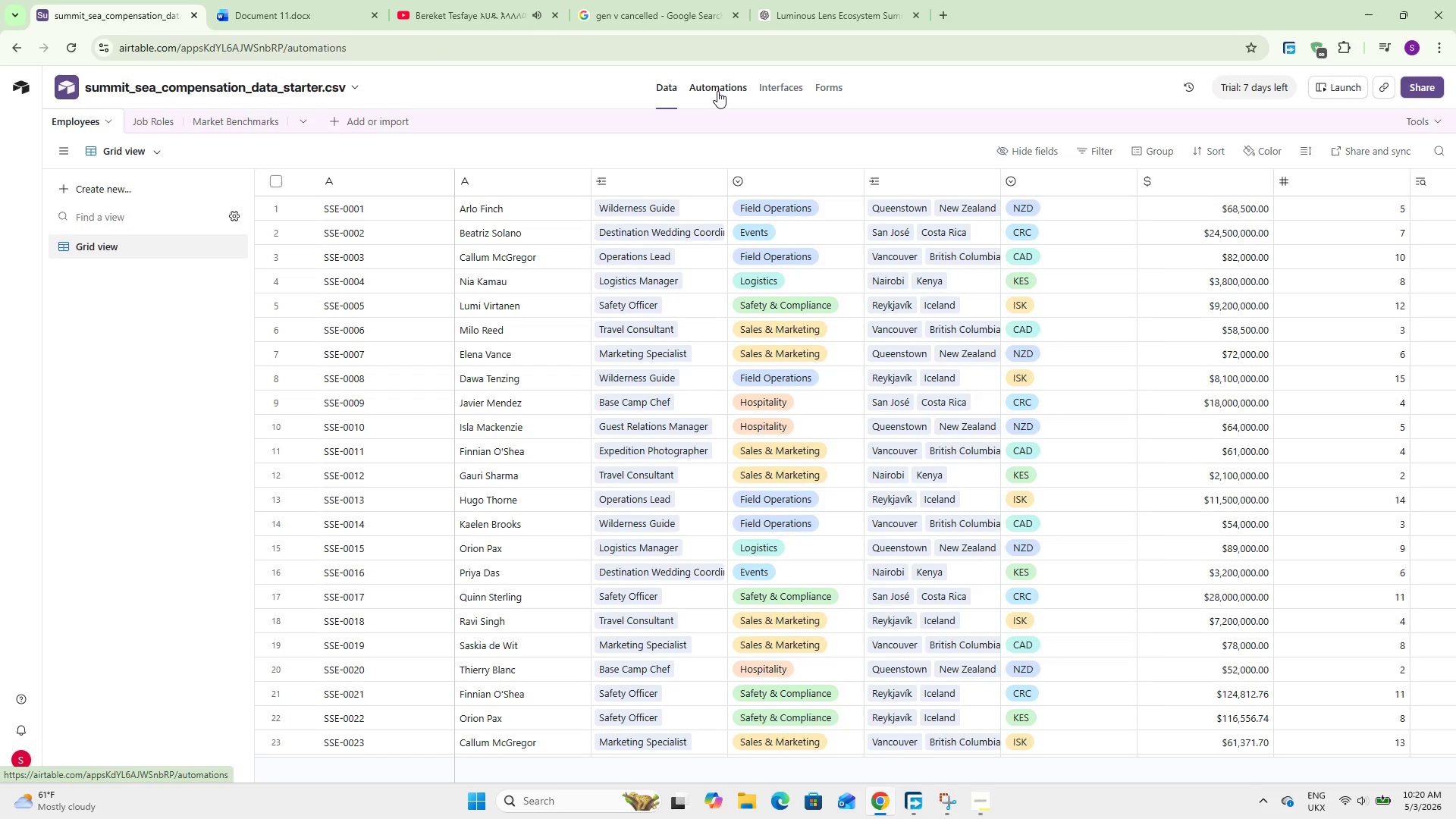 
left_click([882, 306])
 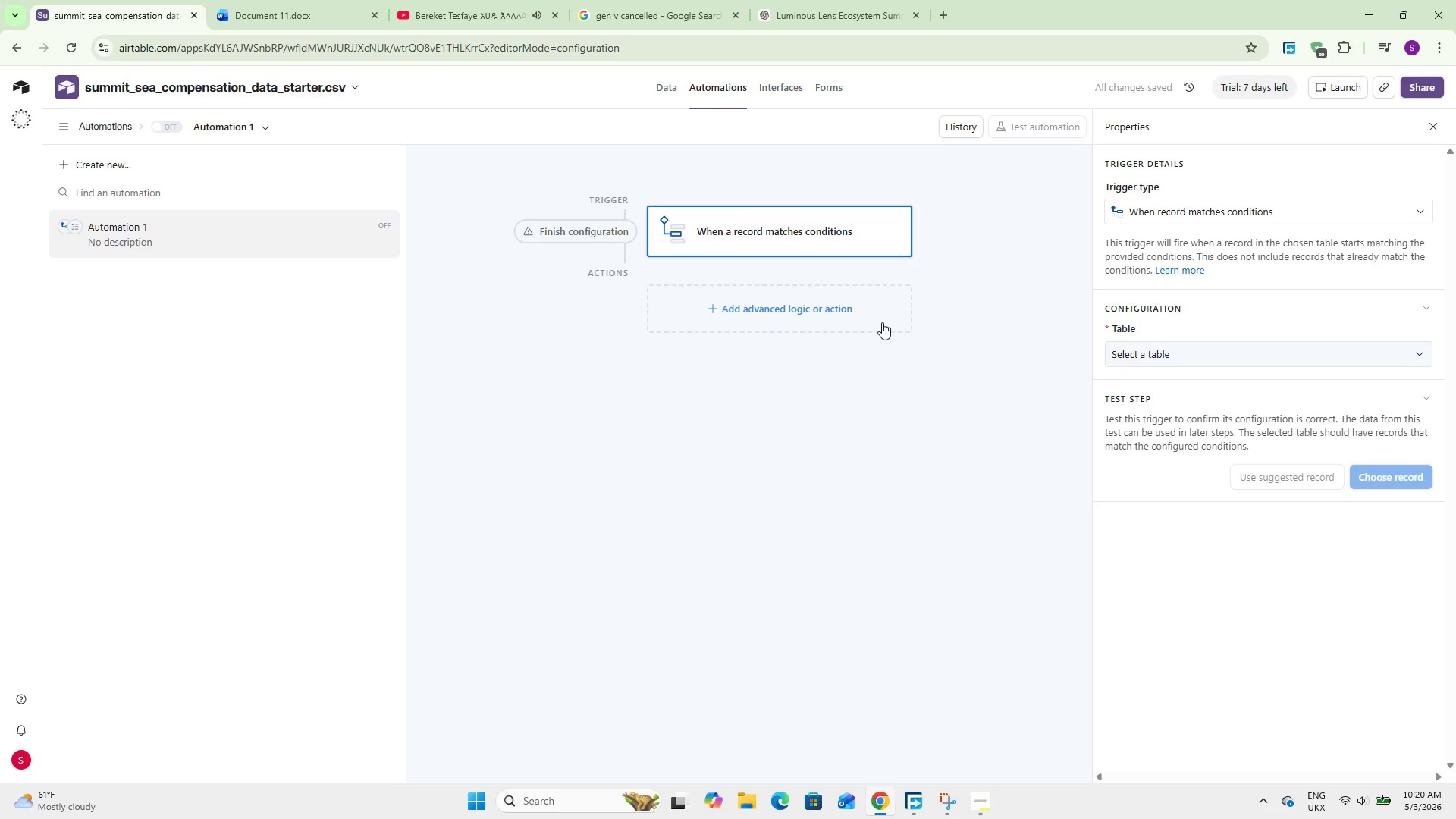 
left_click([1123, 345])
 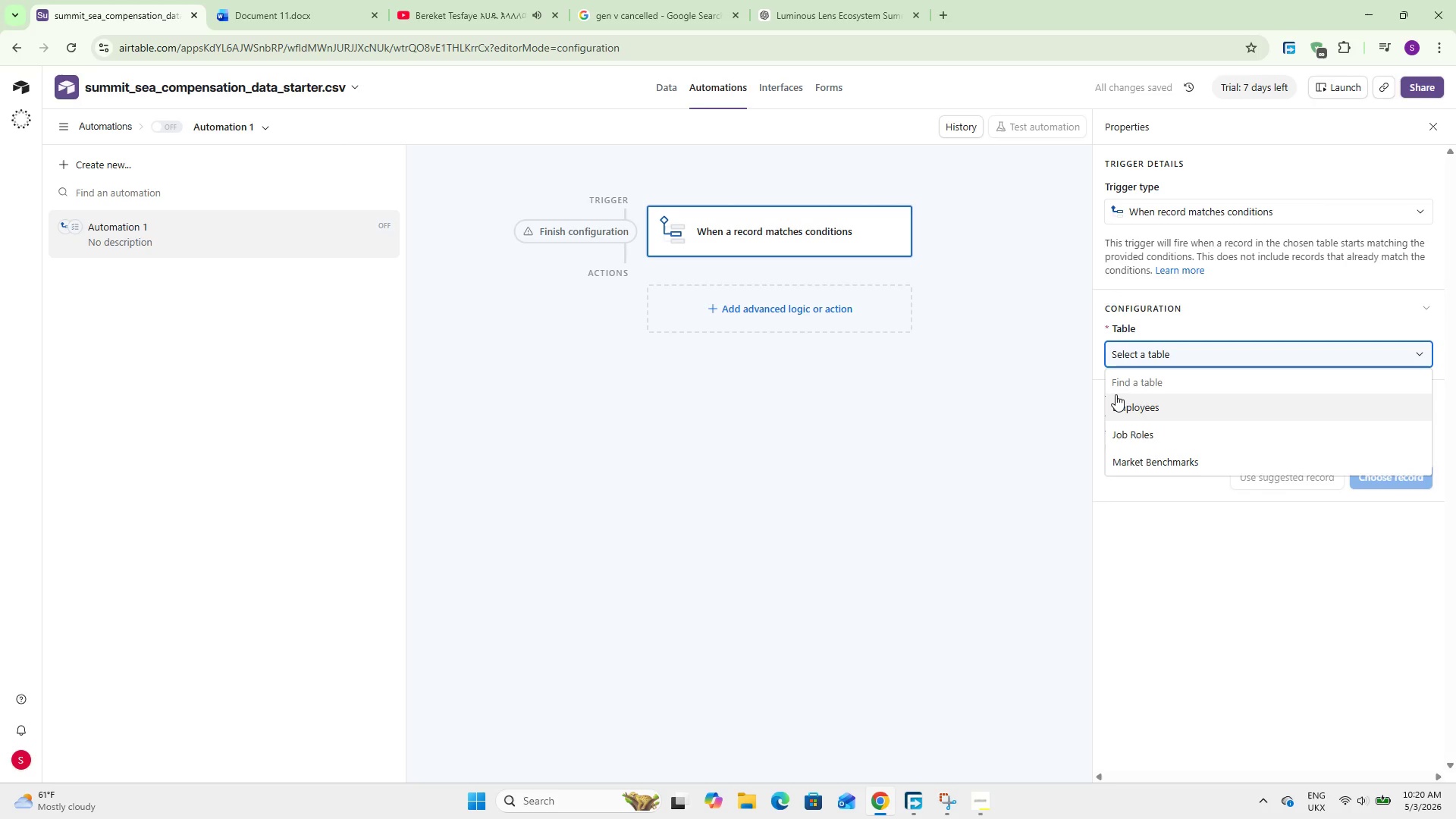 
left_click([1116, 394])
 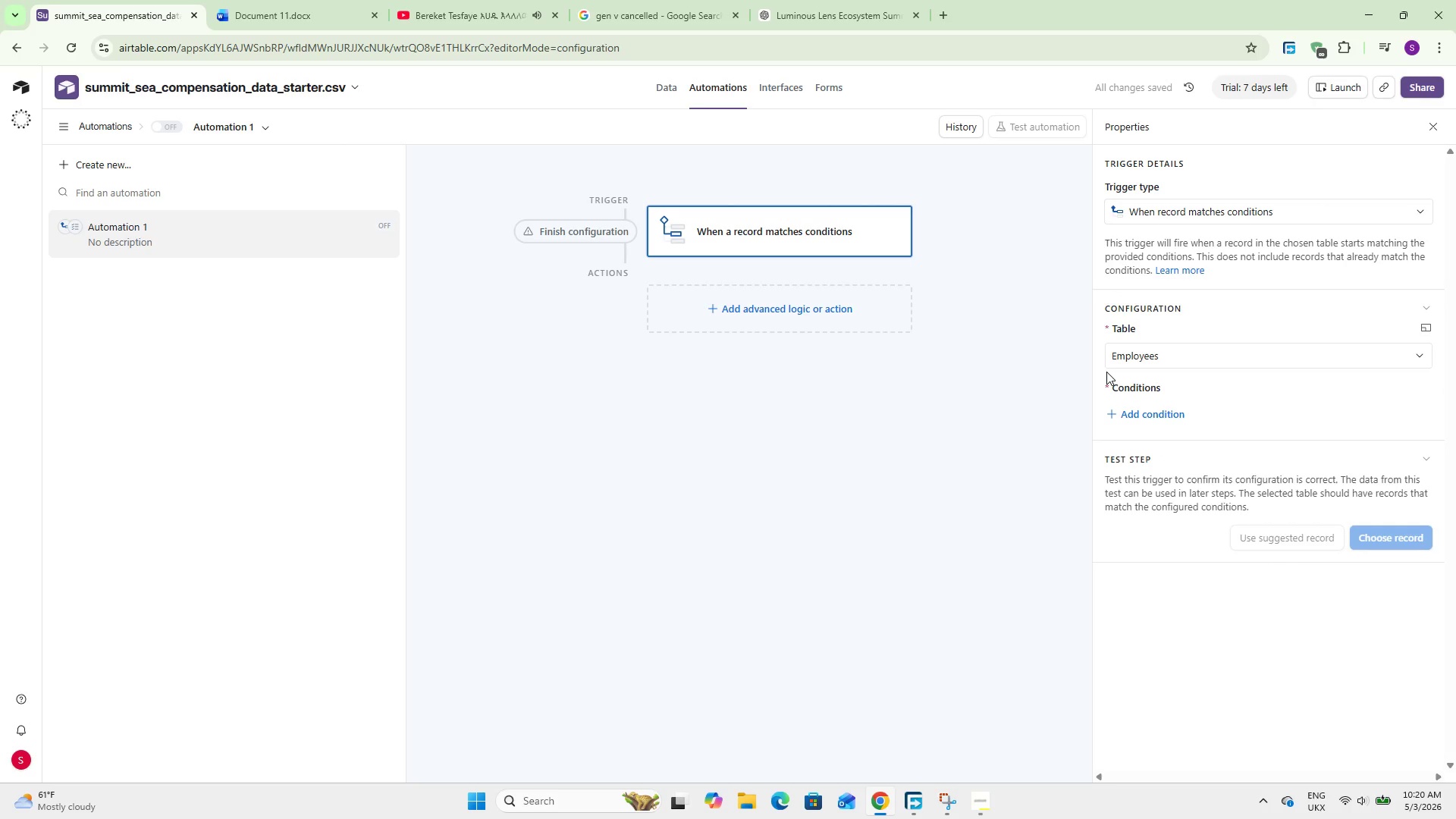 
wait(9.61)
 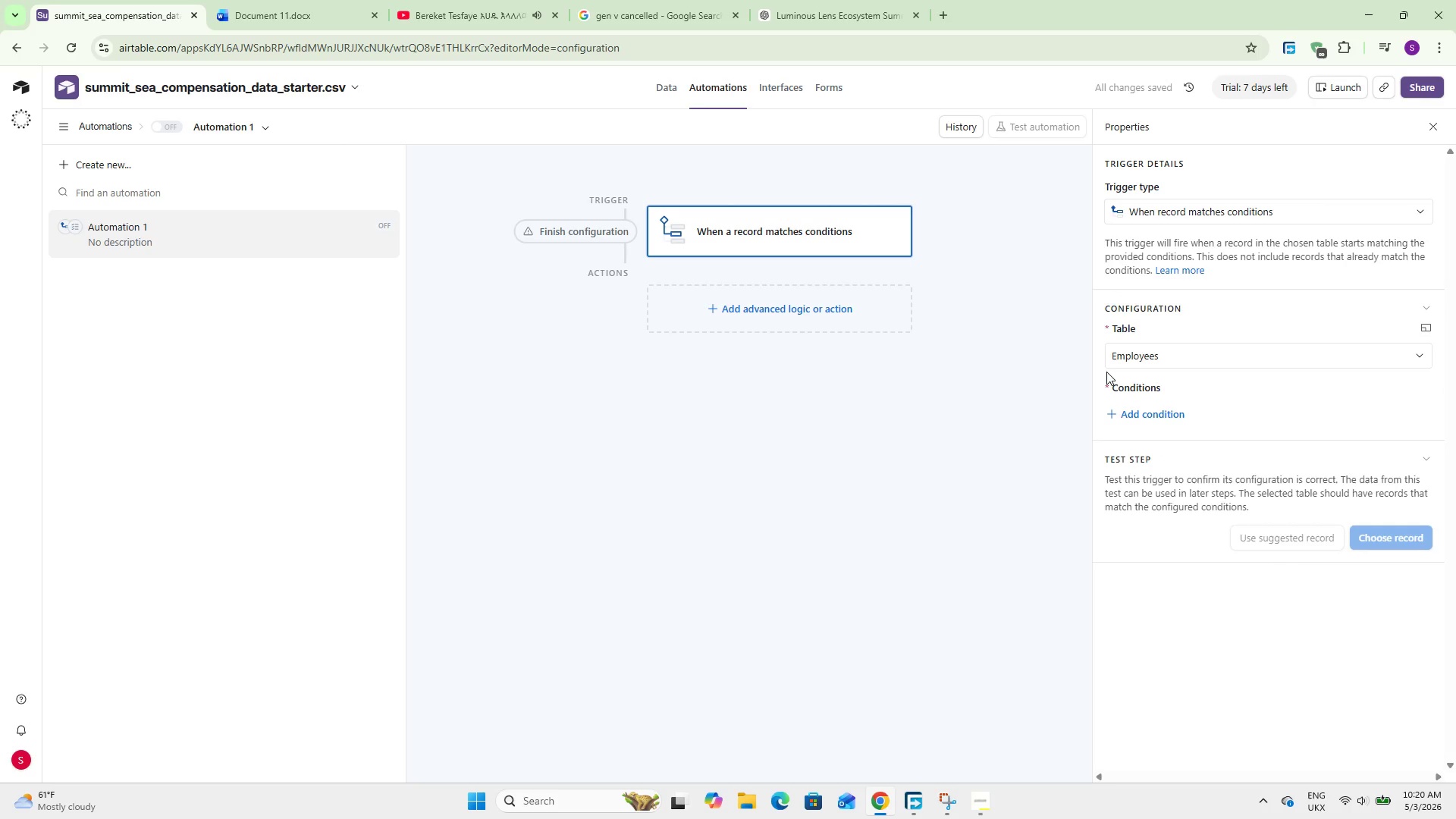 
left_click([1178, 418])
 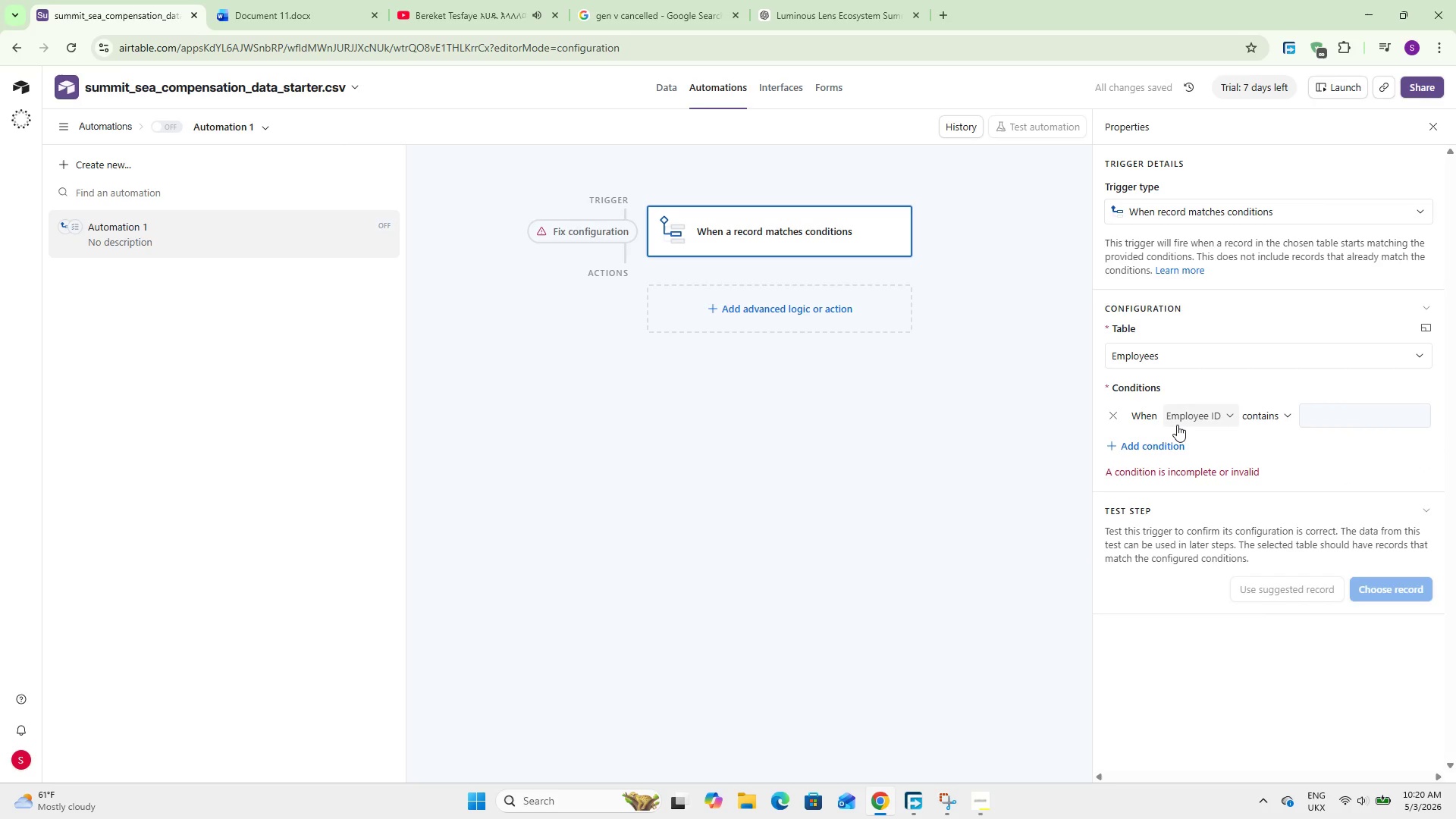 
left_click([1192, 423])
 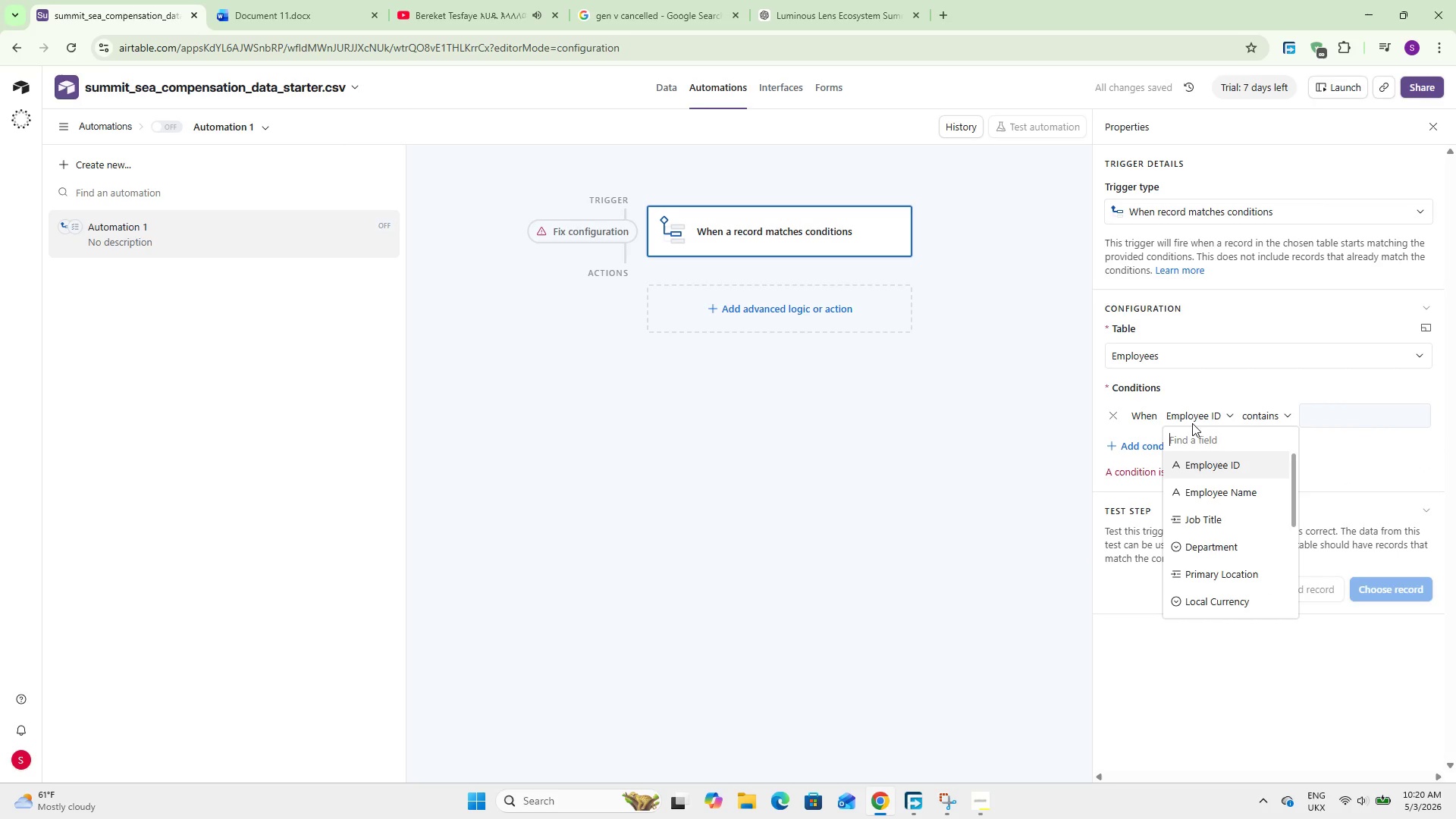 
type(mar)
 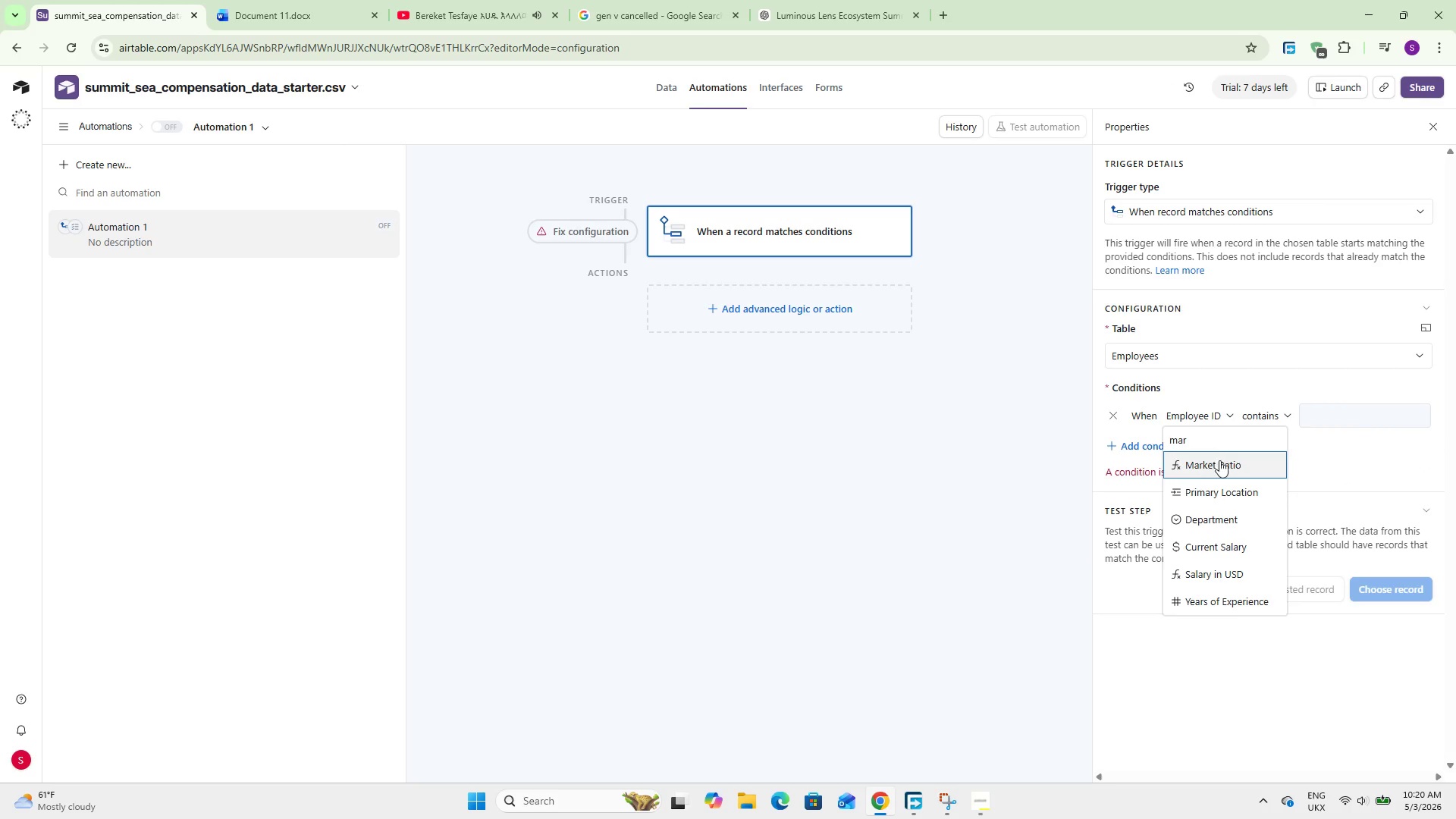 
left_click([1221, 463])
 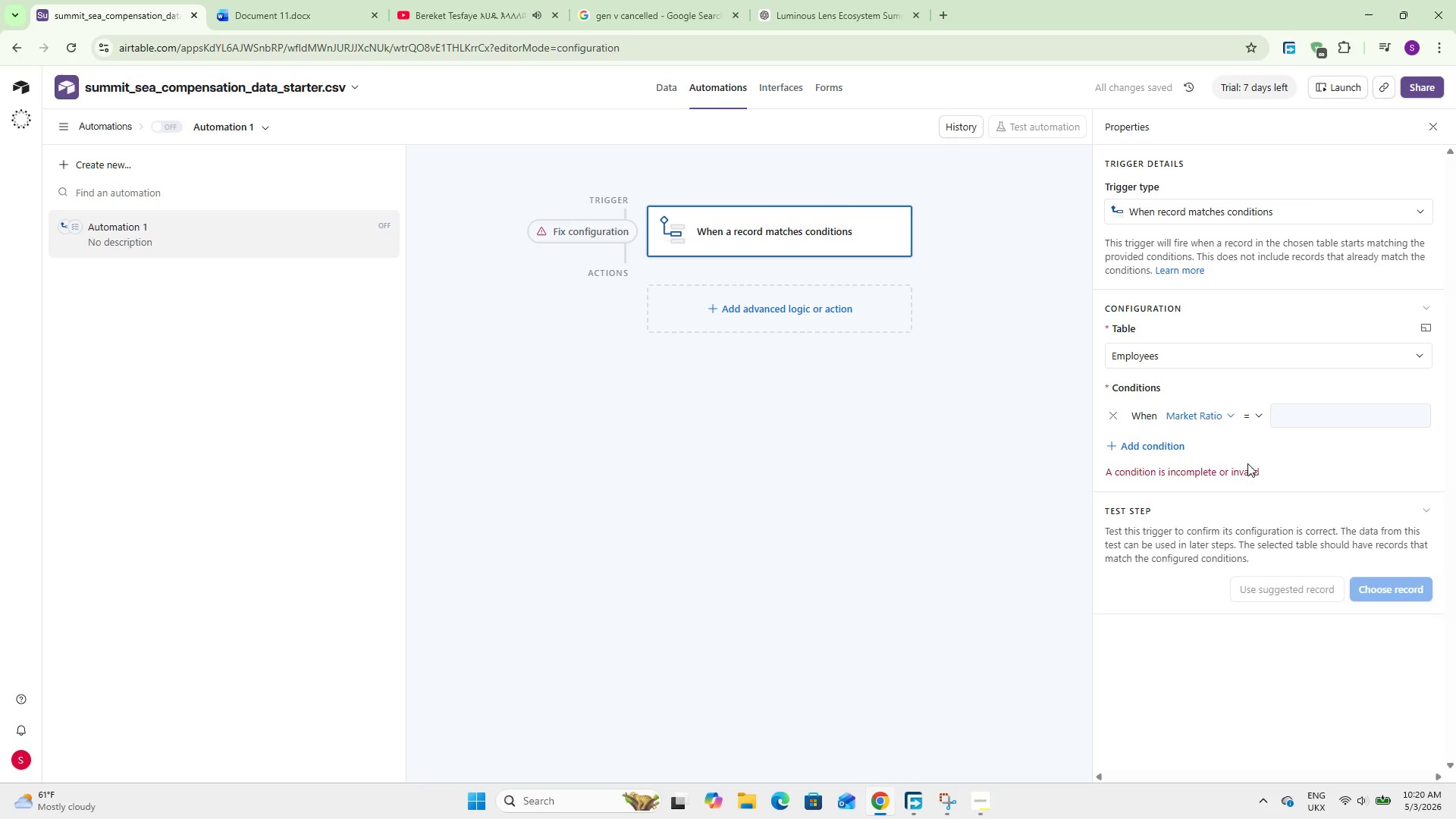 
left_click([1264, 419])
 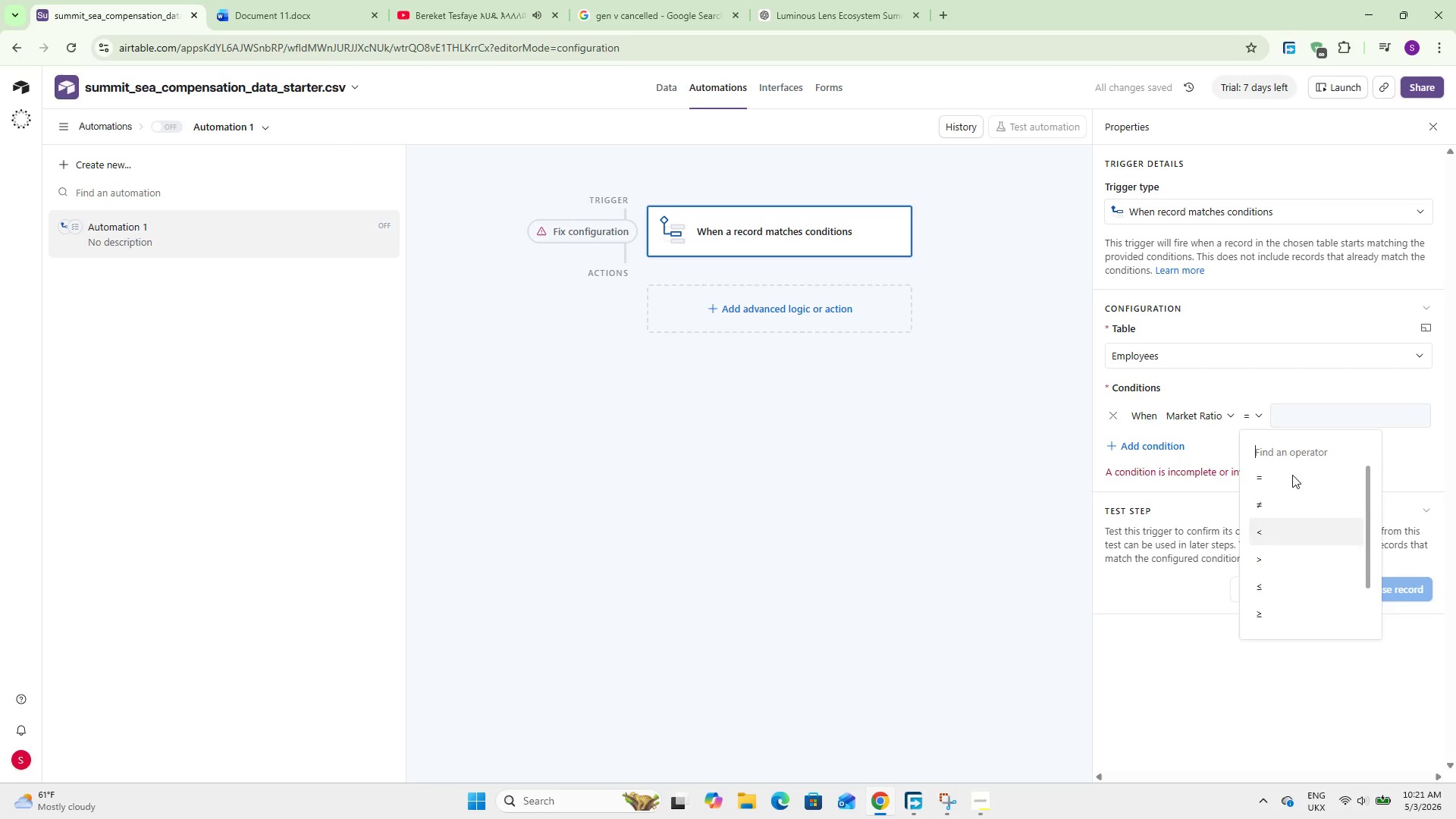 
left_click([1318, 419])
 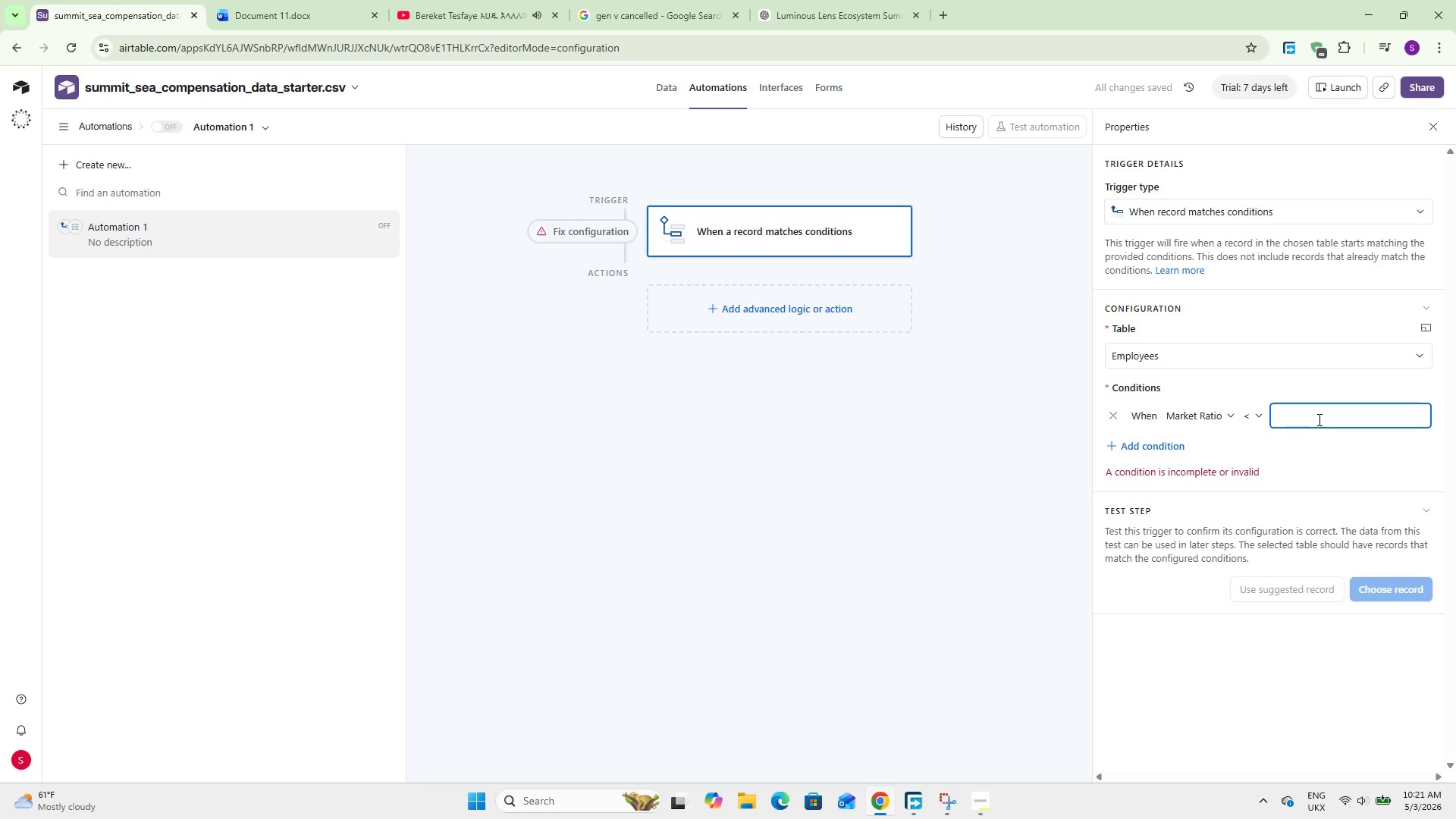 
key(Numpad0)
 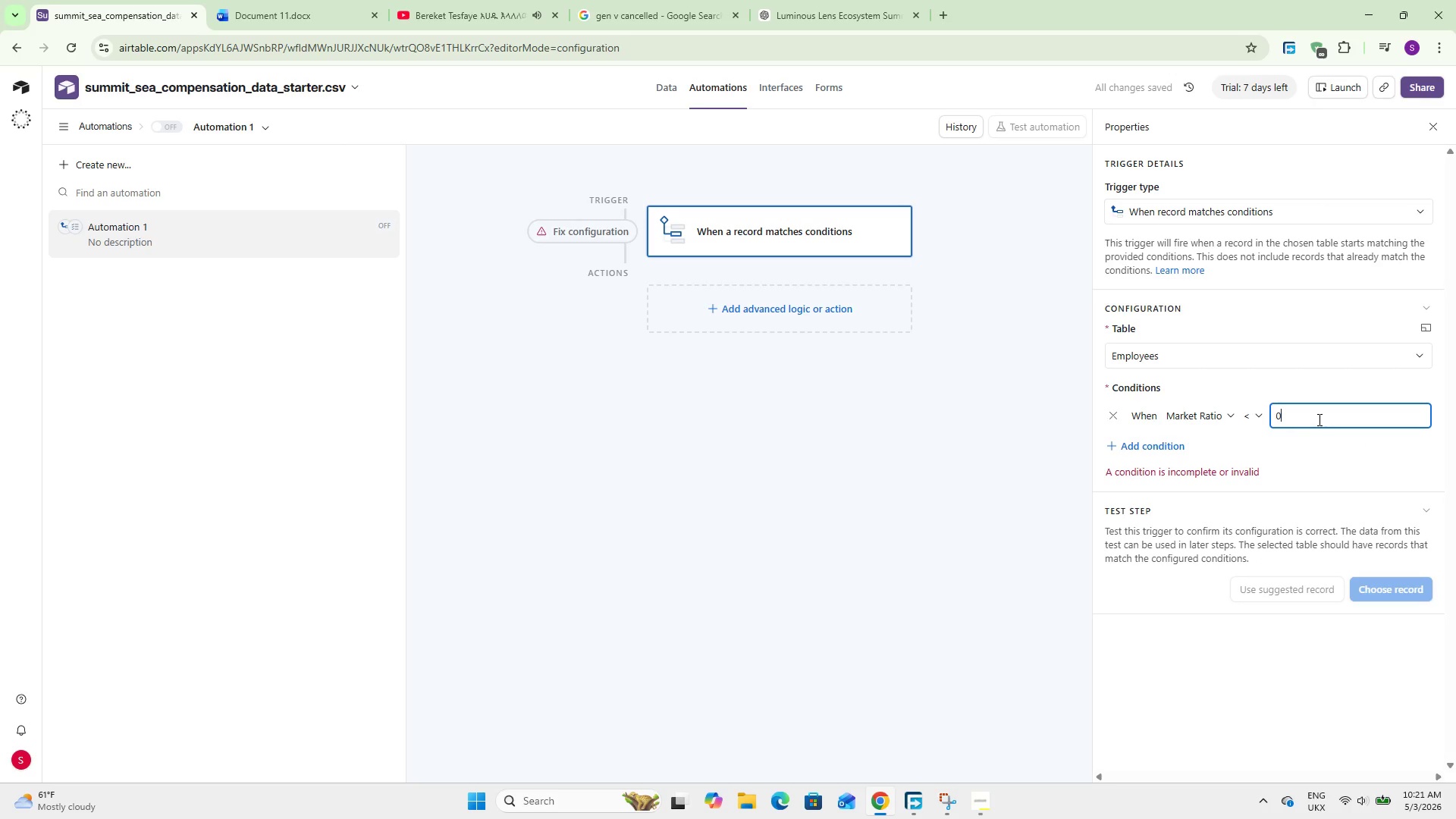 
key(NumpadDecimal)
 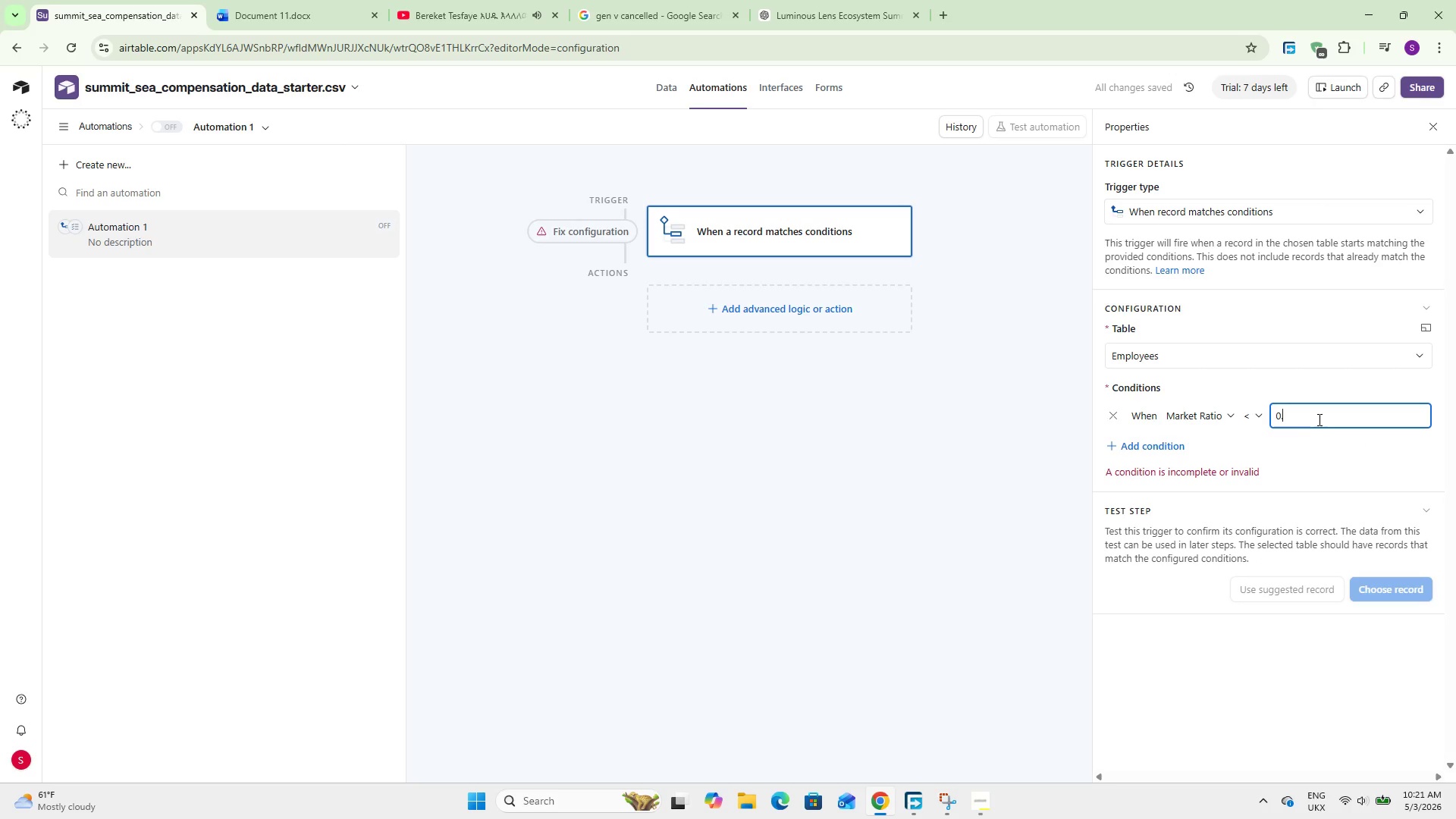 
key(Numpad8)
 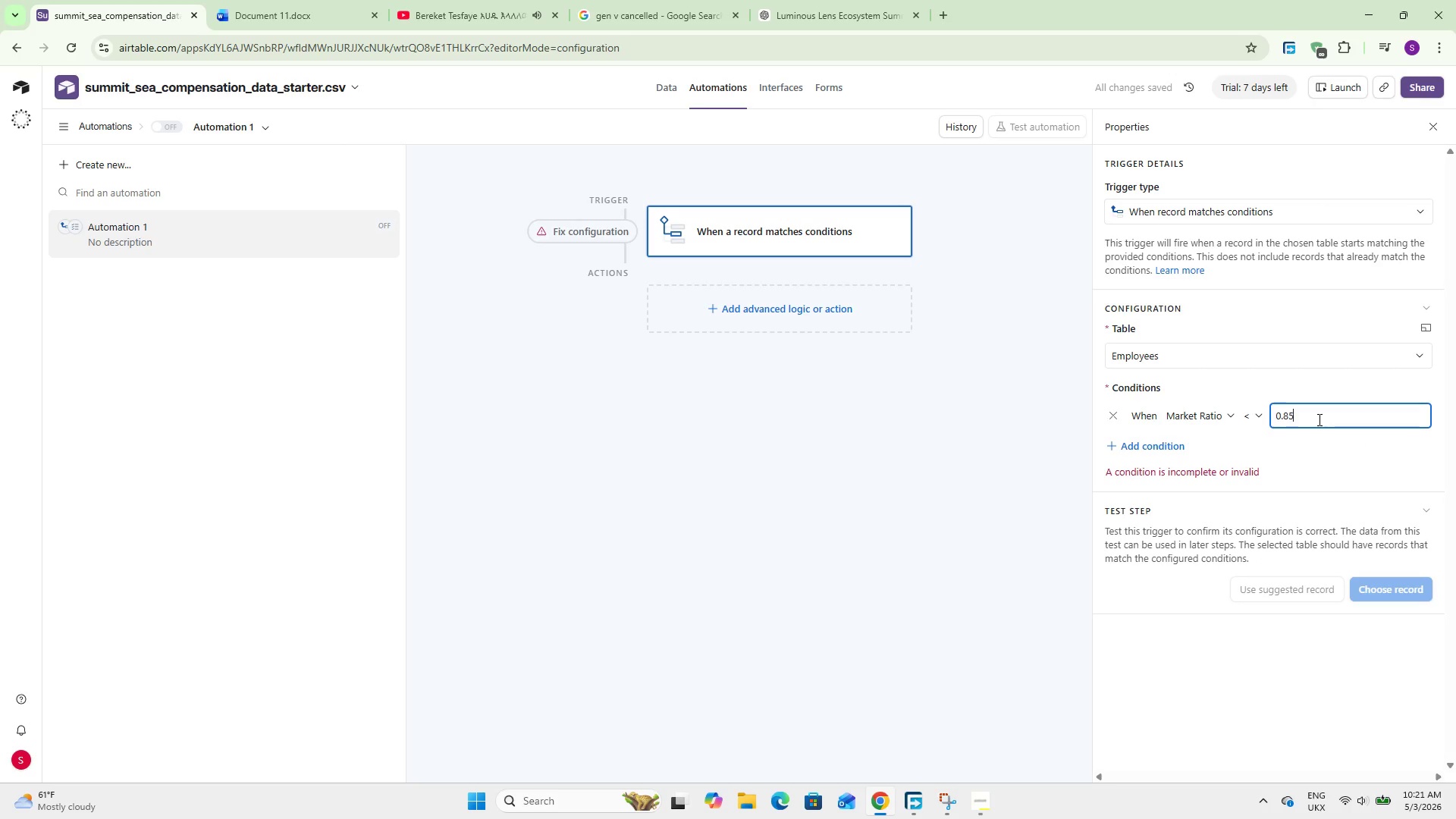 
key(Numpad5)
 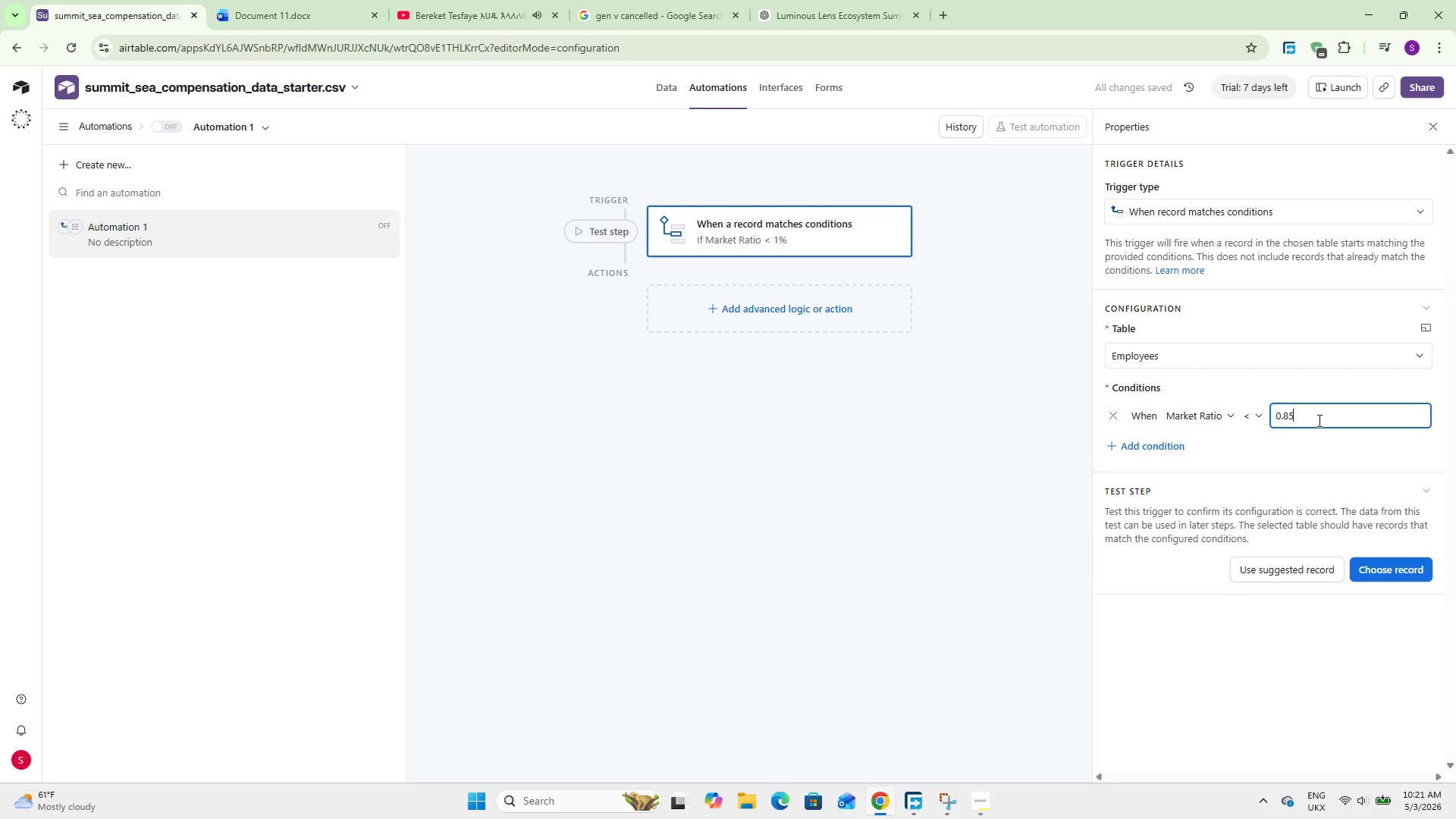 
left_click([770, 301])
 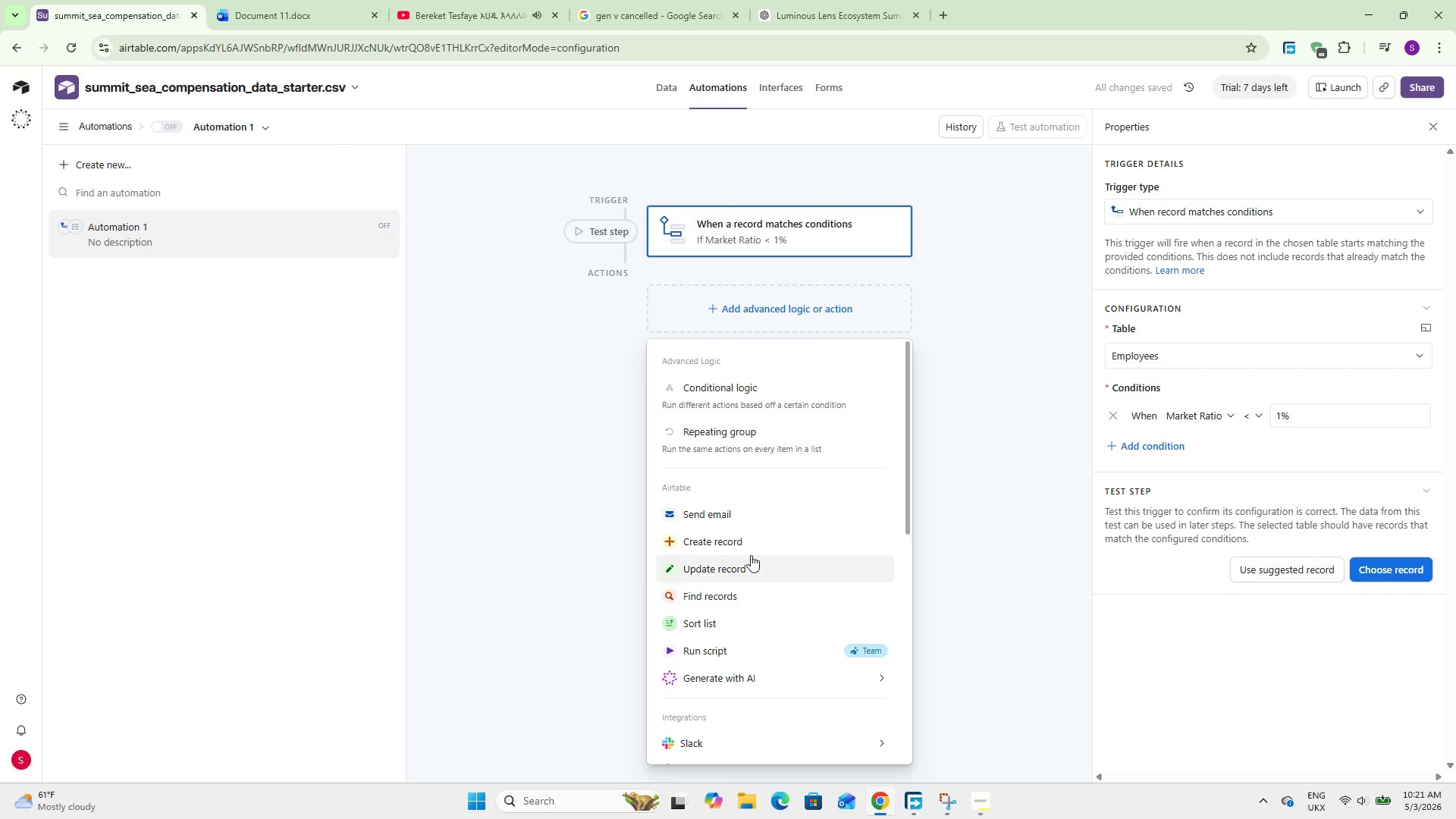 
left_click([745, 513])
 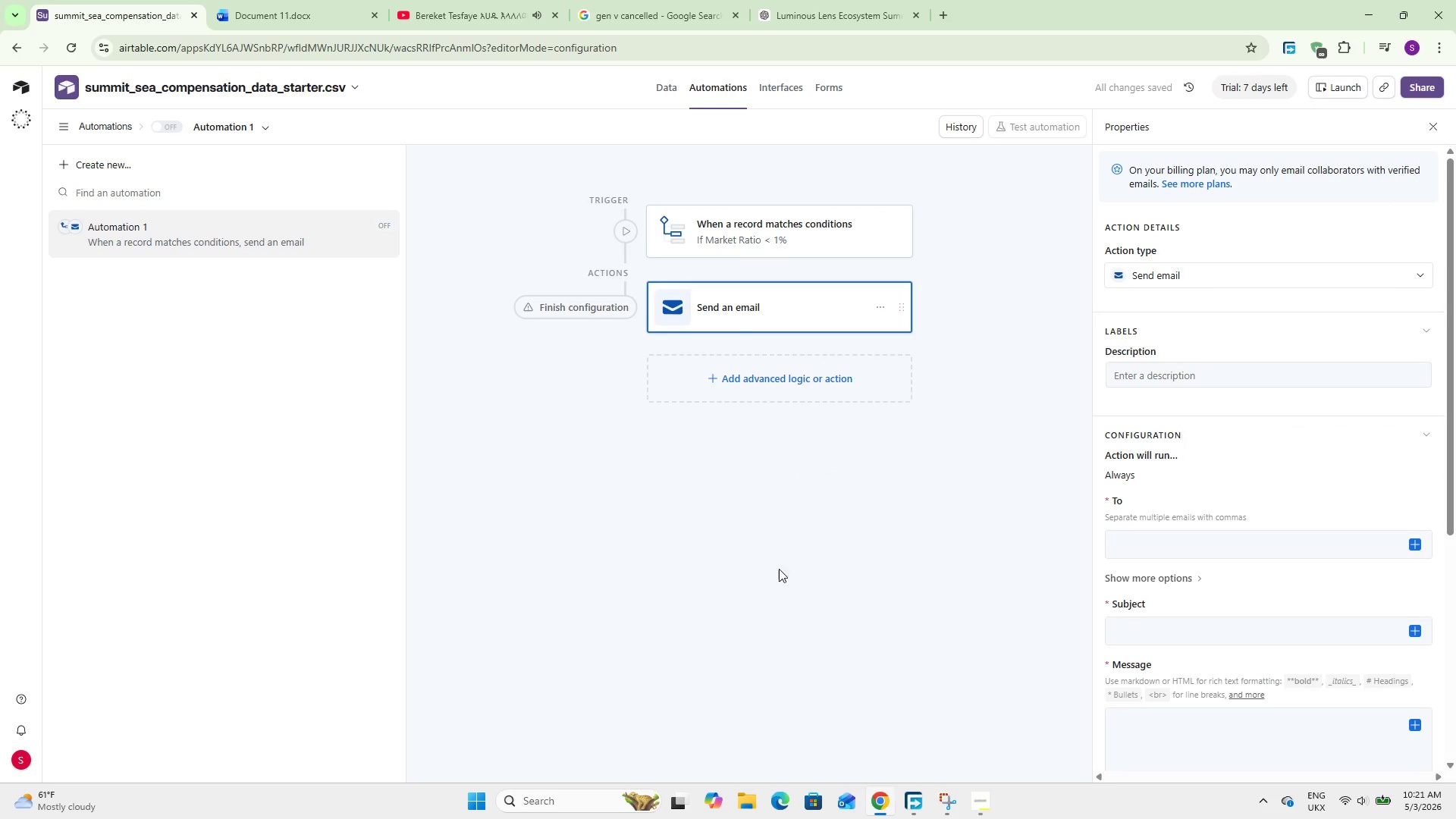 
left_click([1117, 539])
 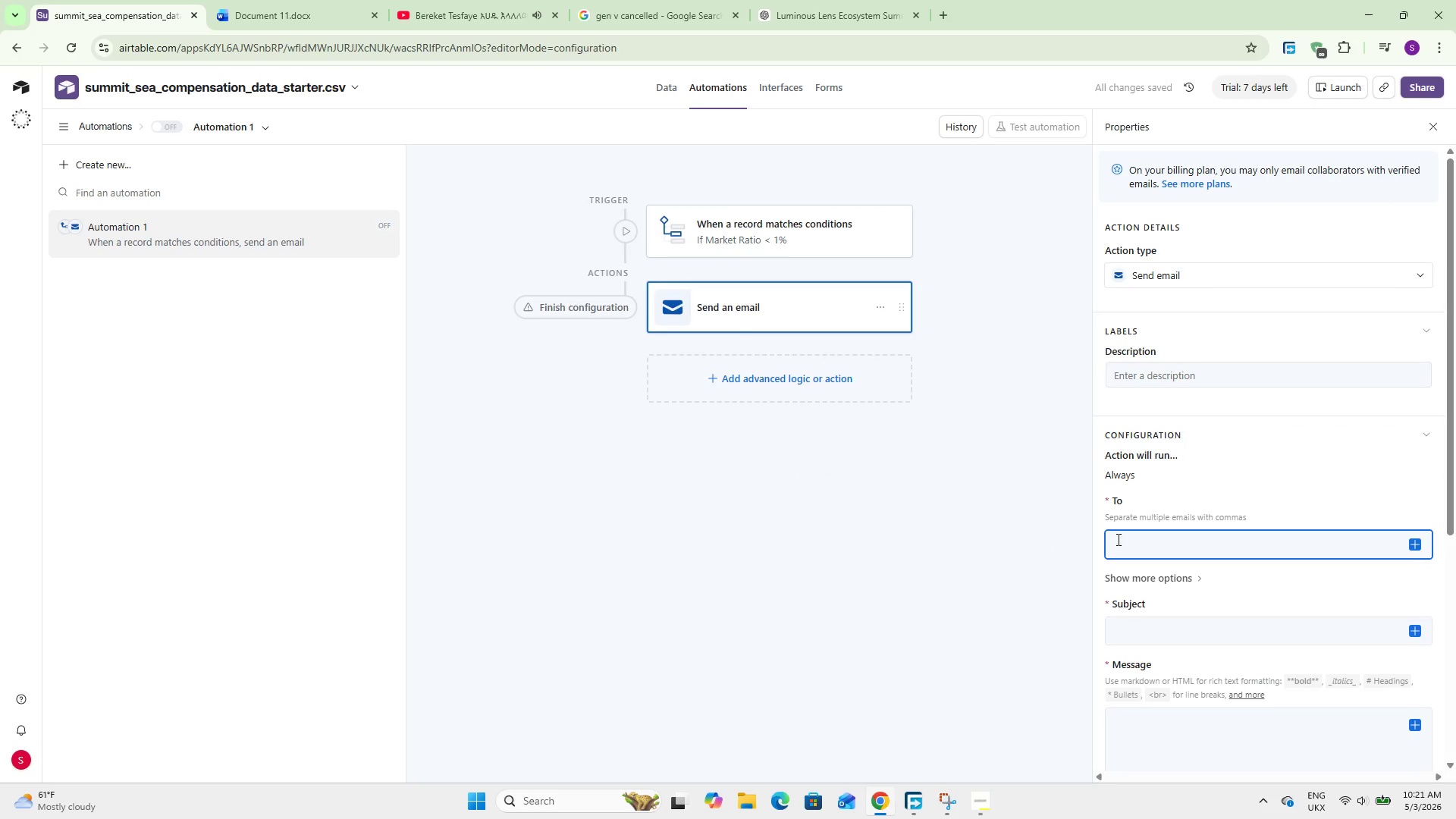 
type(xsilece)
 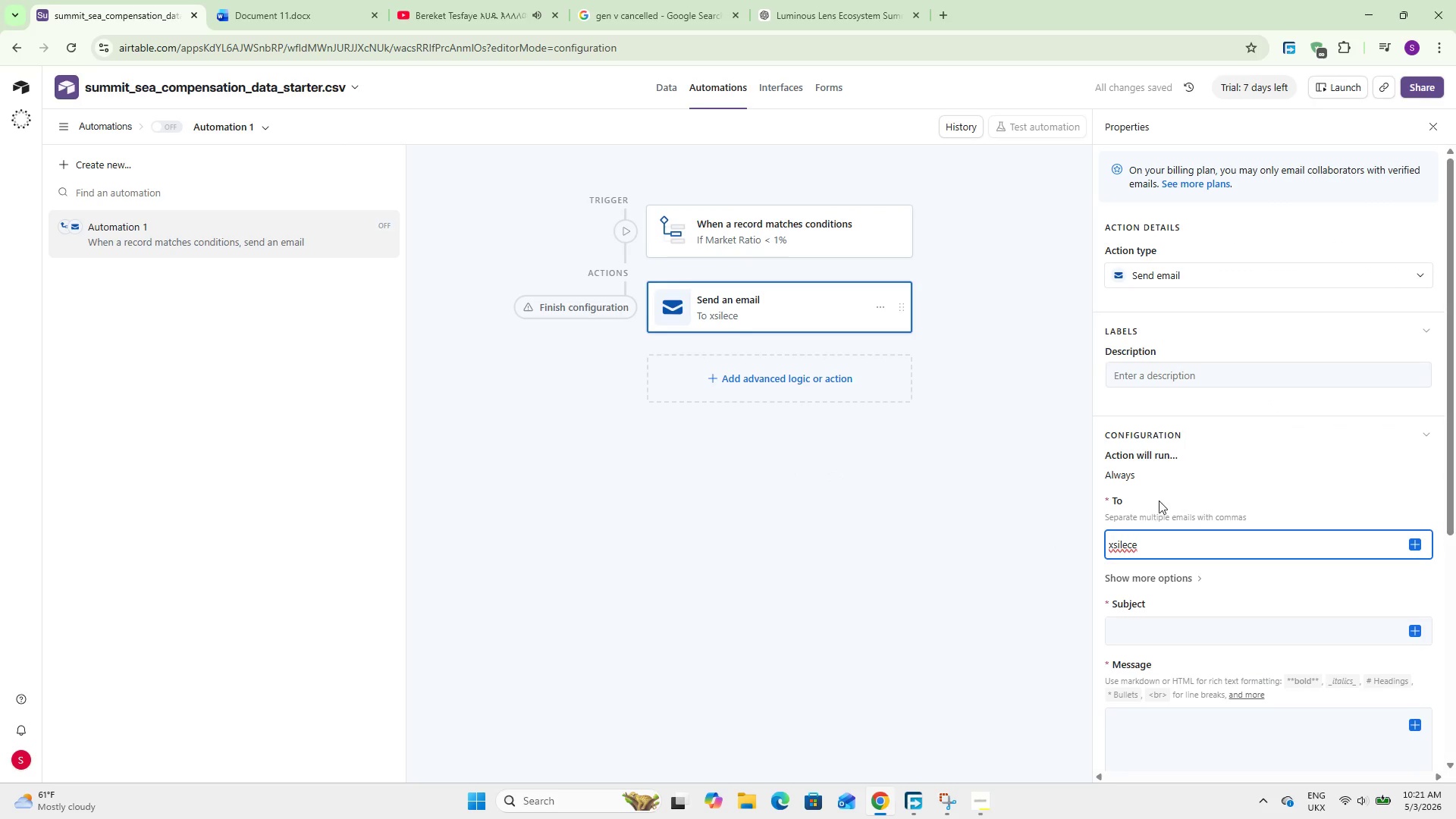 
key(Backspace)
key(Backspace)
key(Backspace)
type(encex007~gmail.com)
 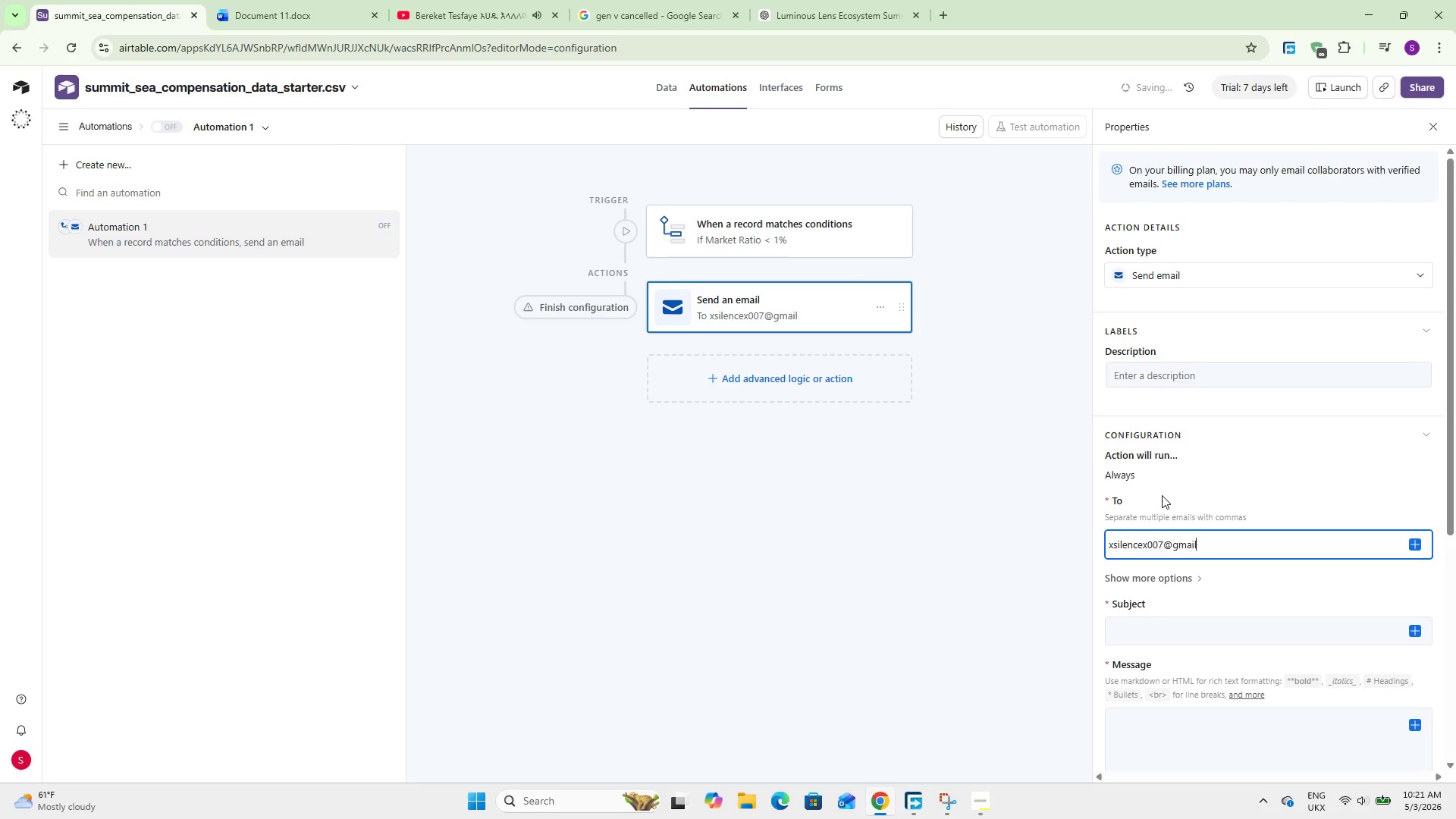 
scroll: coordinate [1186, 425], scroll_direction: down, amount: 3.0
 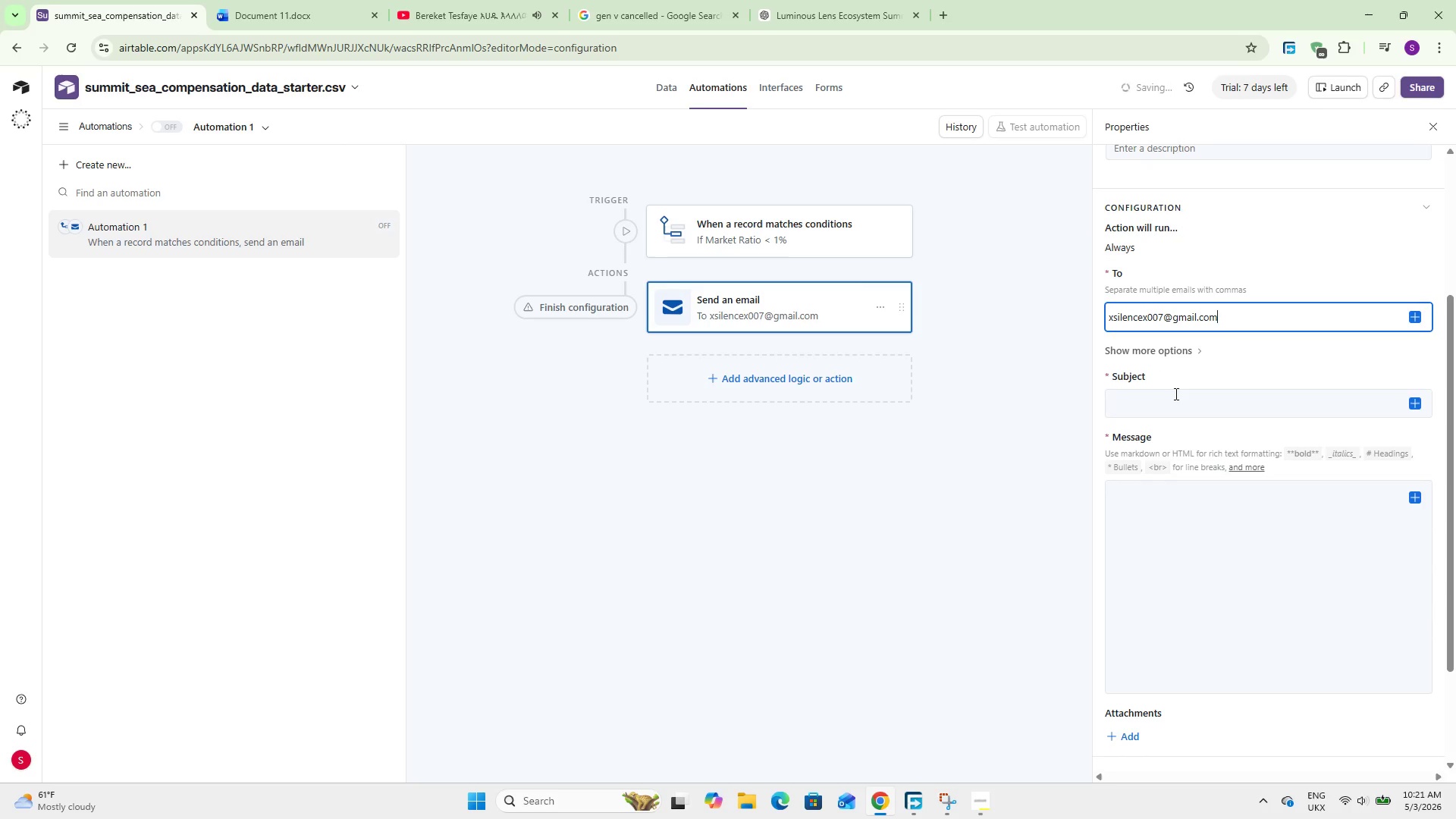 
left_click([1175, 394])
 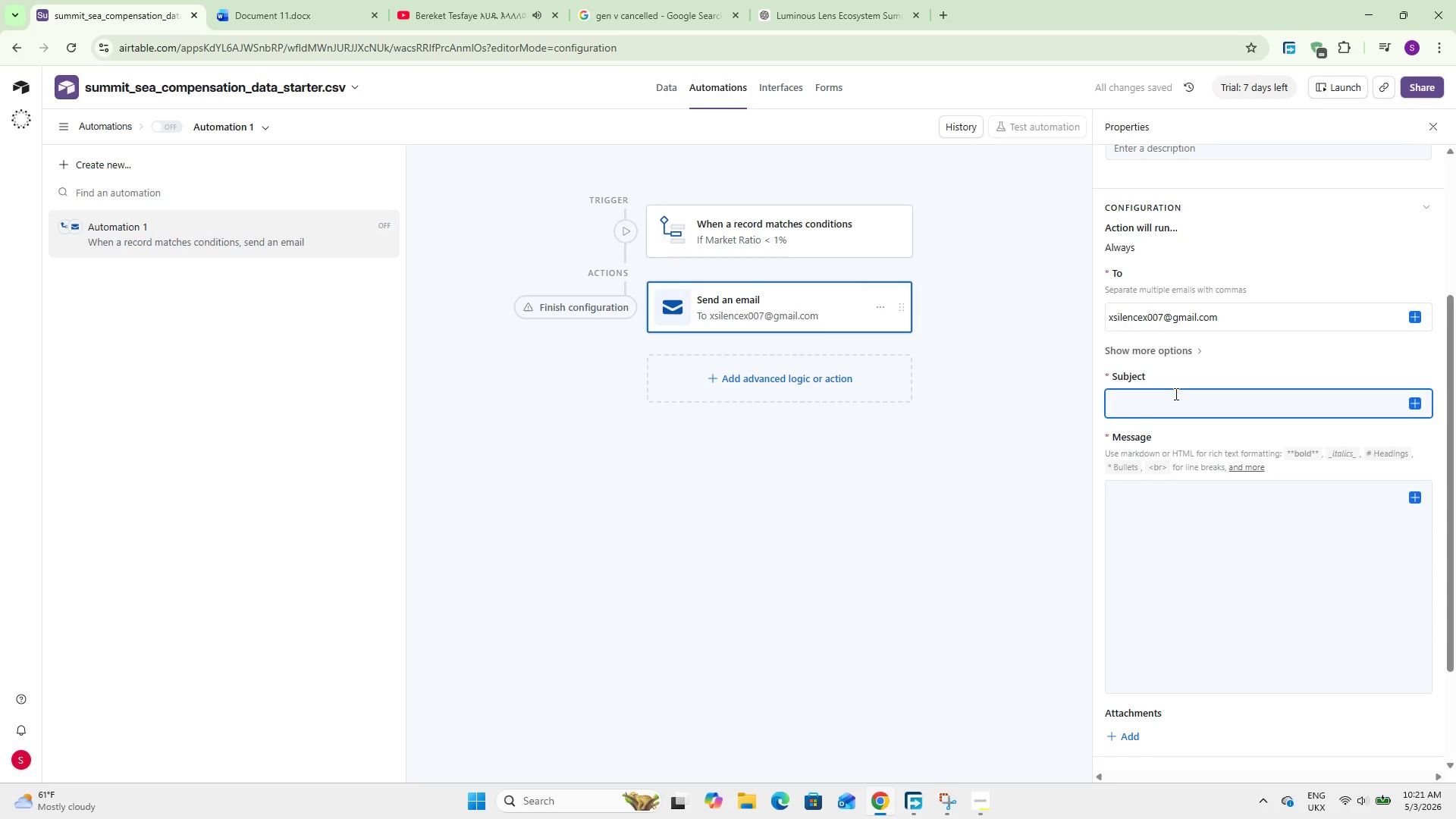 
type(Salary Alert : {em)
 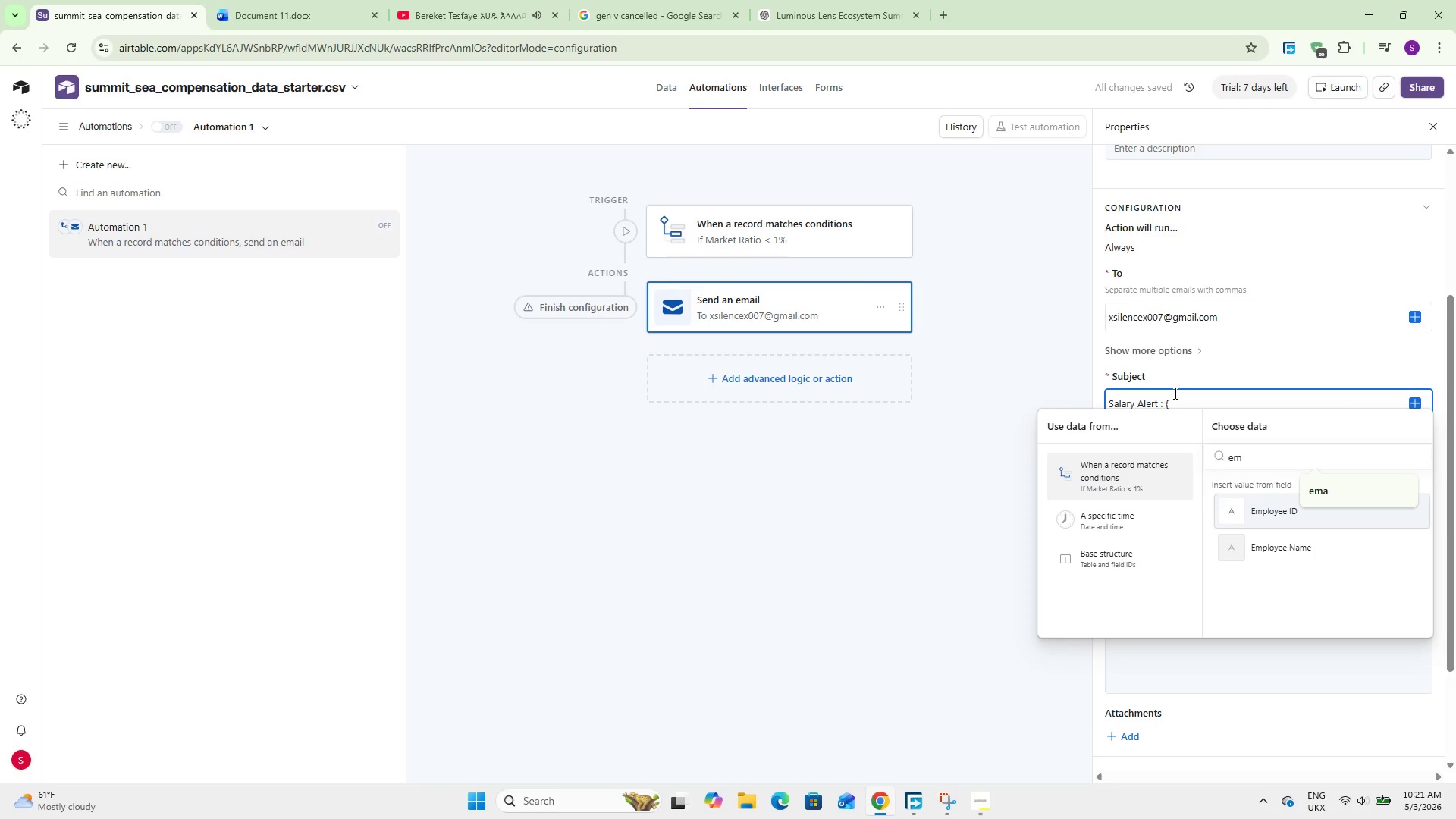 
key(ArrowDown)
 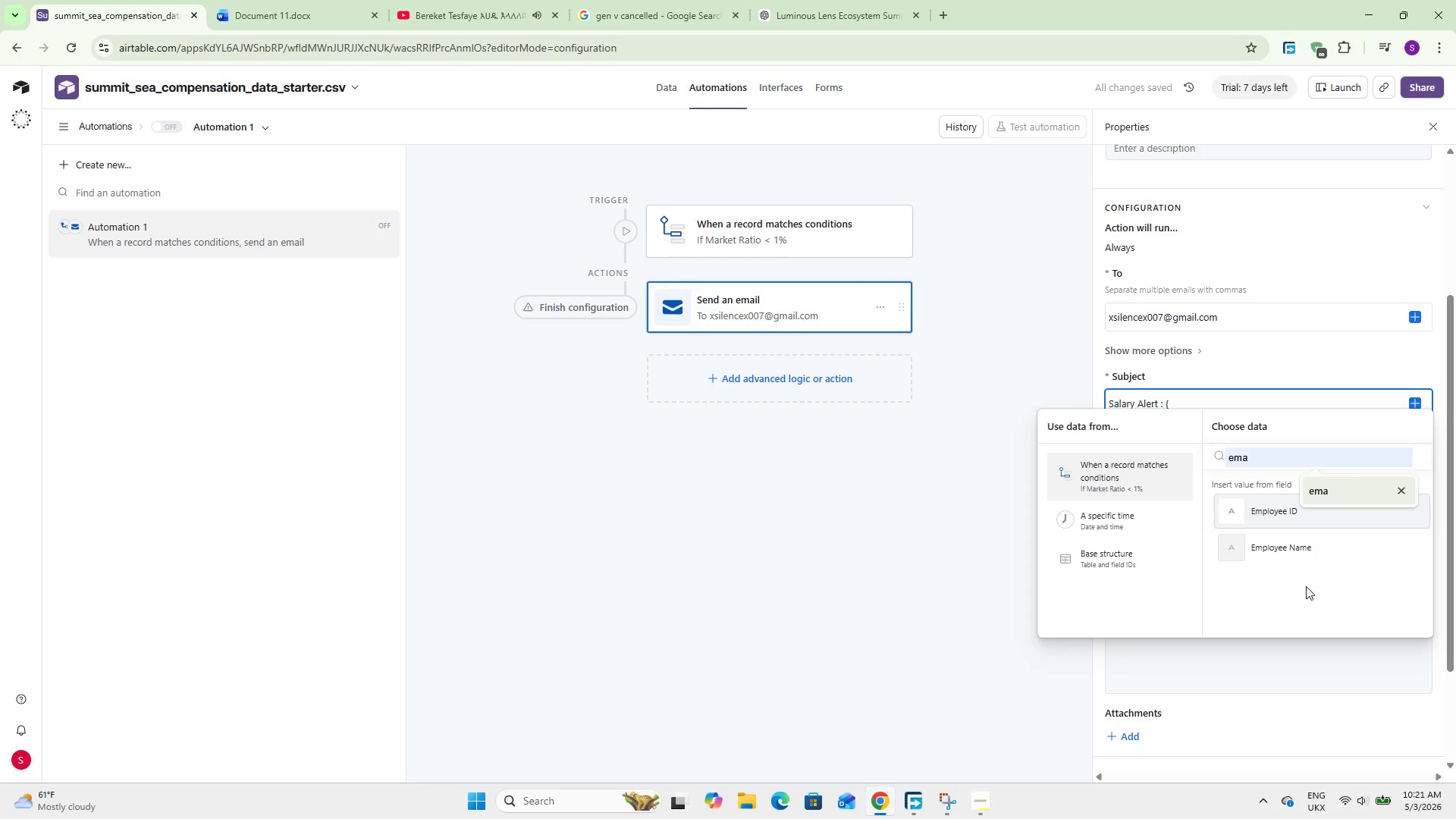 
left_click([1291, 541])
 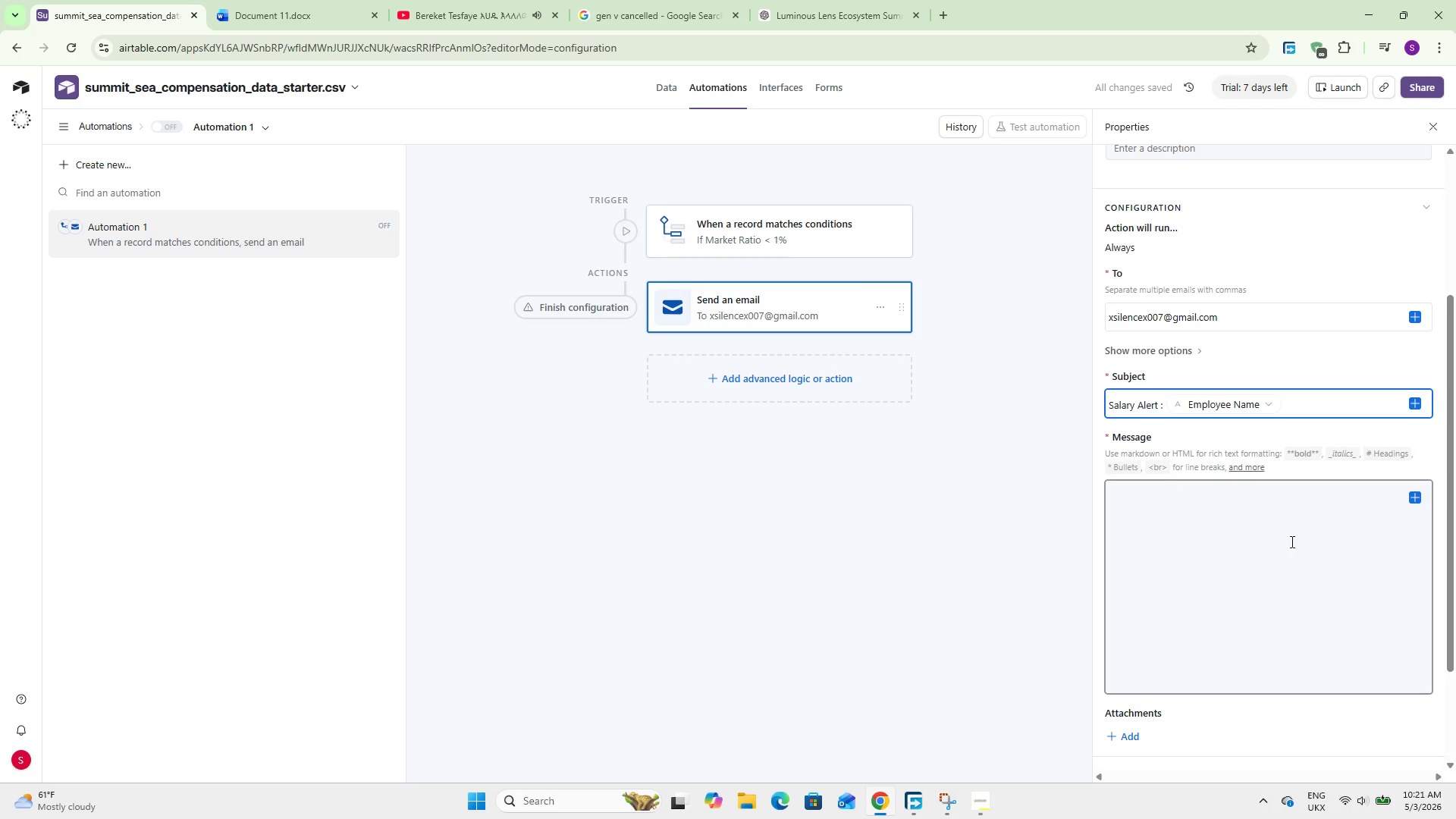 
type(is below market parity)
 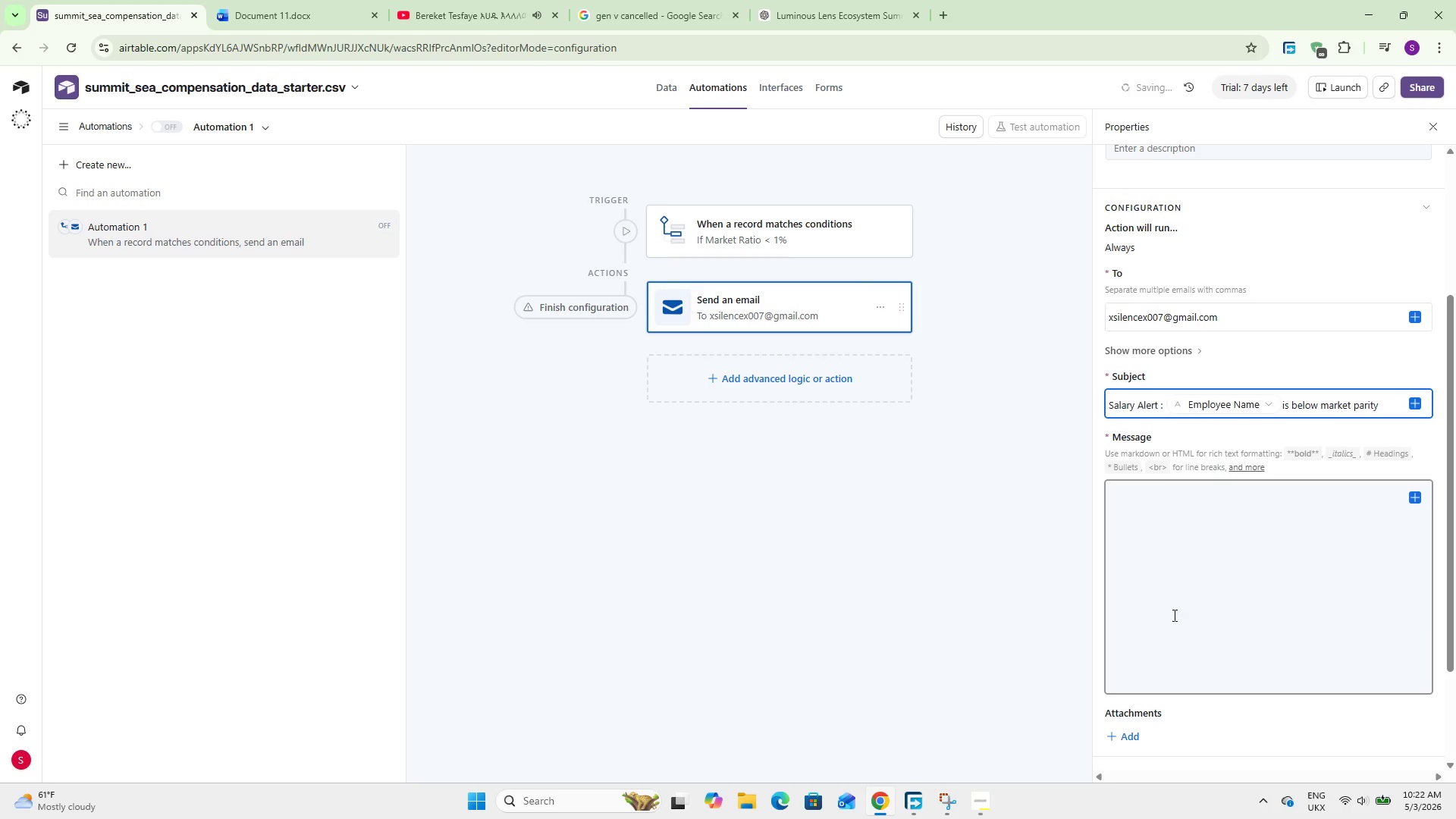 
left_click([1214, 566])
 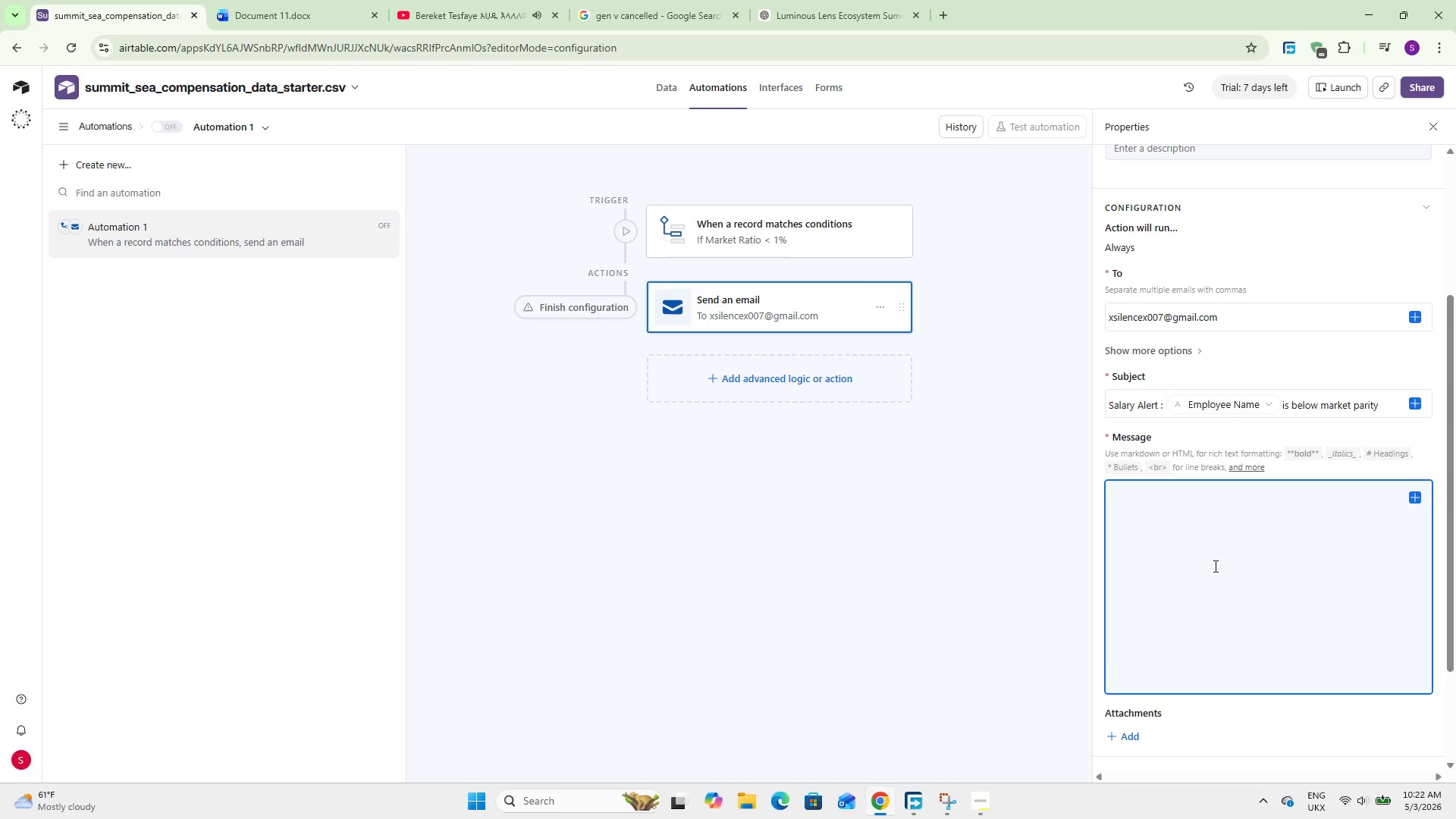 
wait(20.88)
 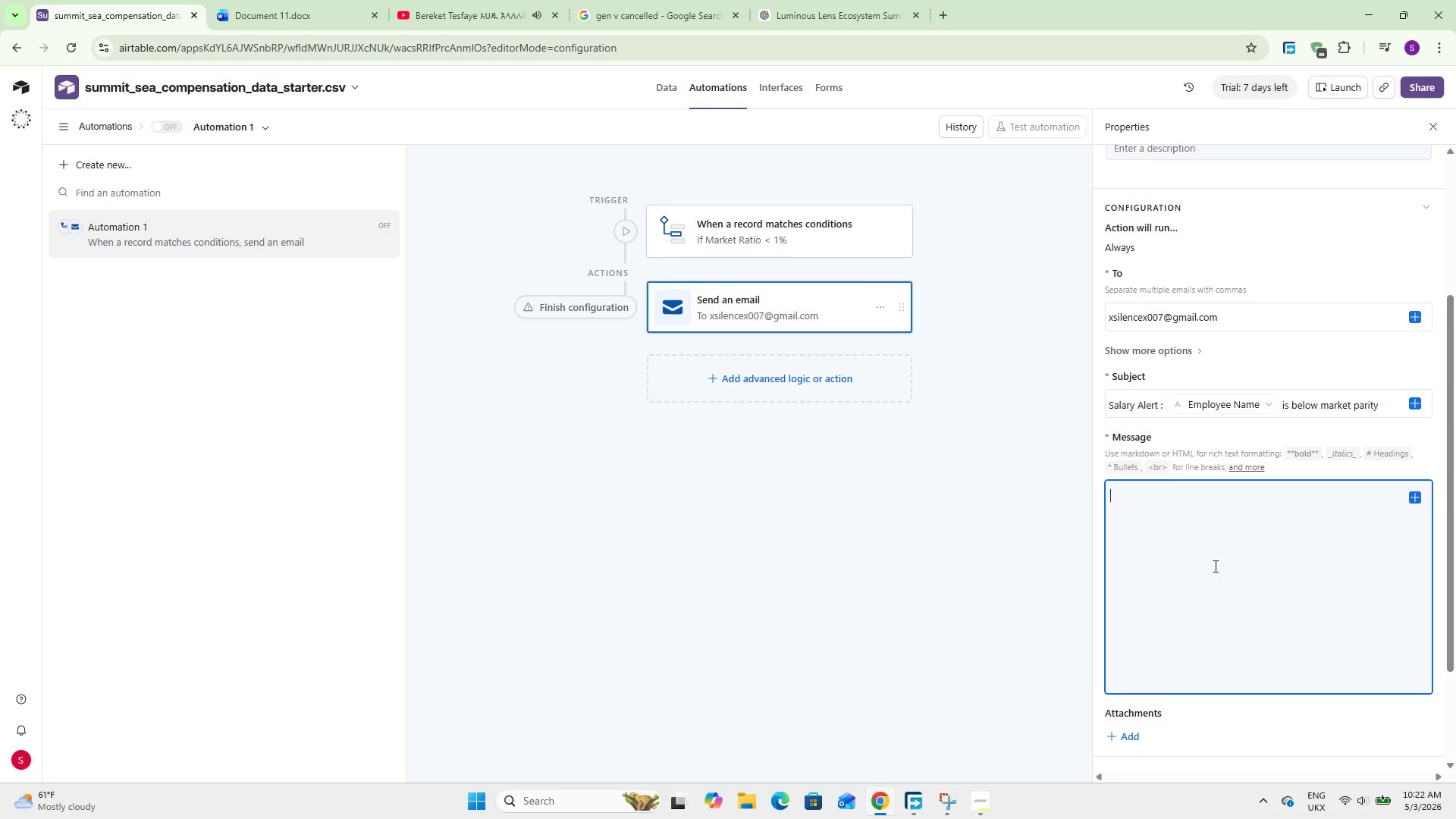 
type({ema)
 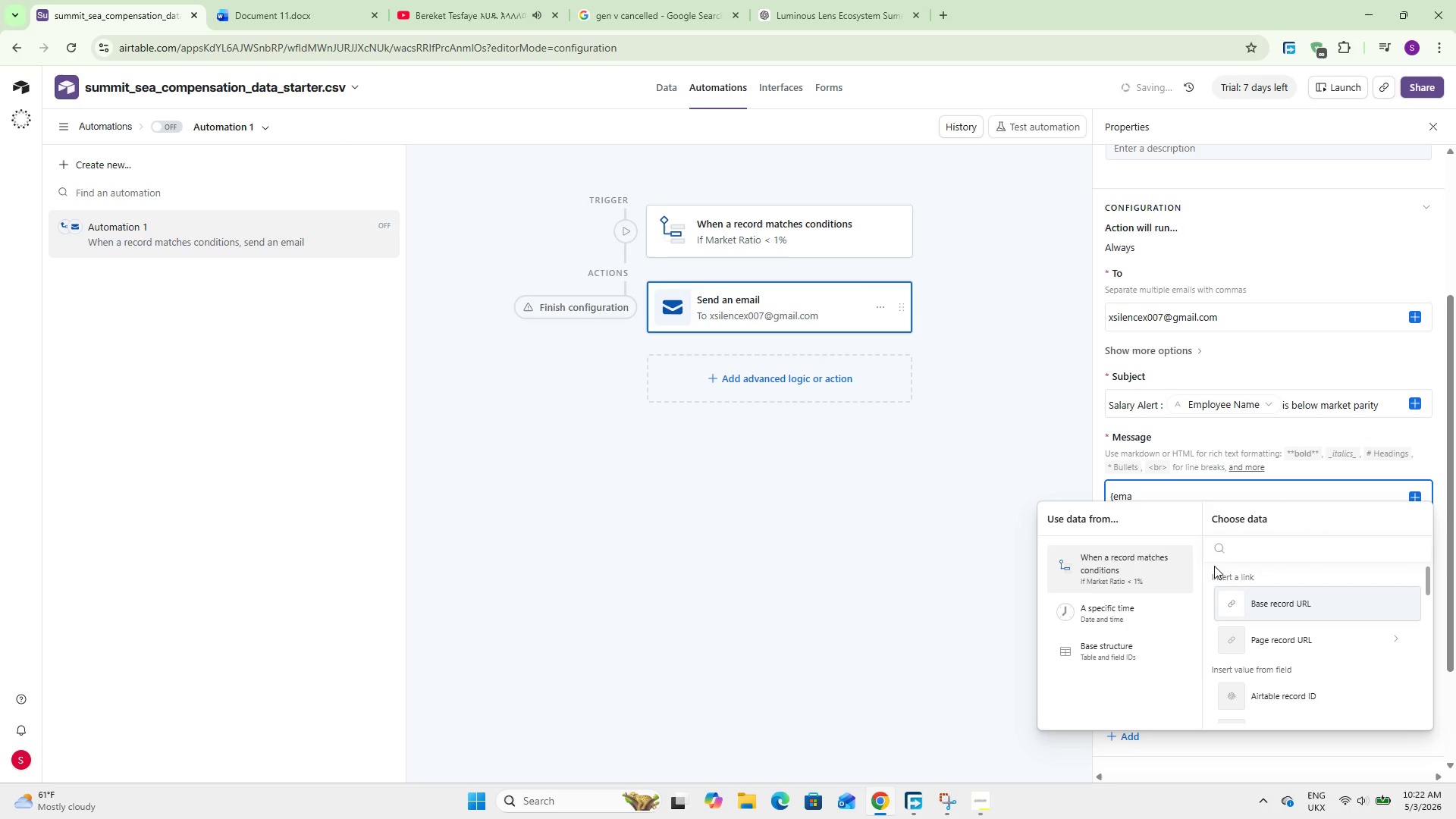 
scroll: coordinate [1264, 623], scroll_direction: down, amount: 3.0
 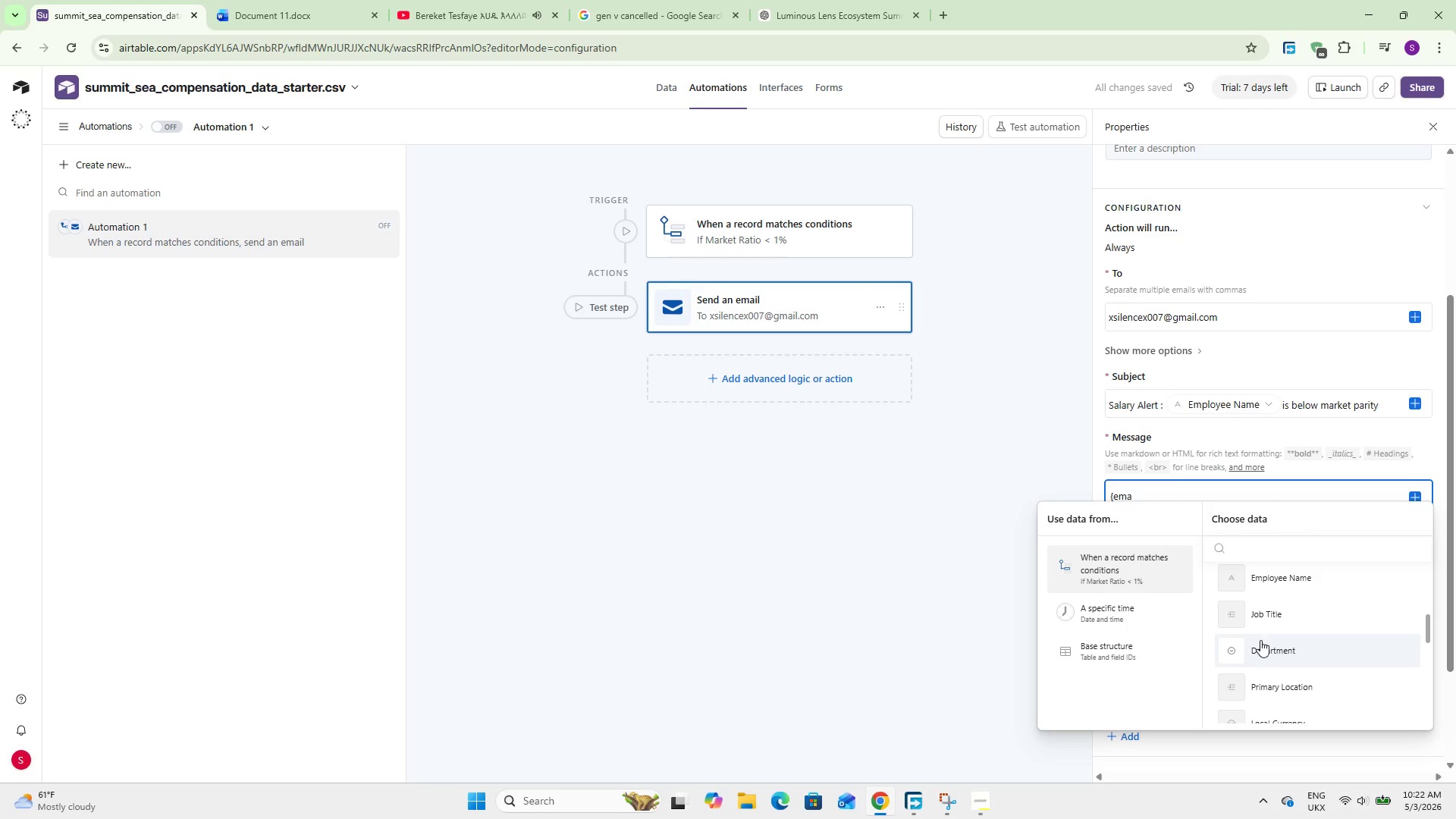 
scroll: coordinate [1260, 643], scroll_direction: up, amount: 1.0
 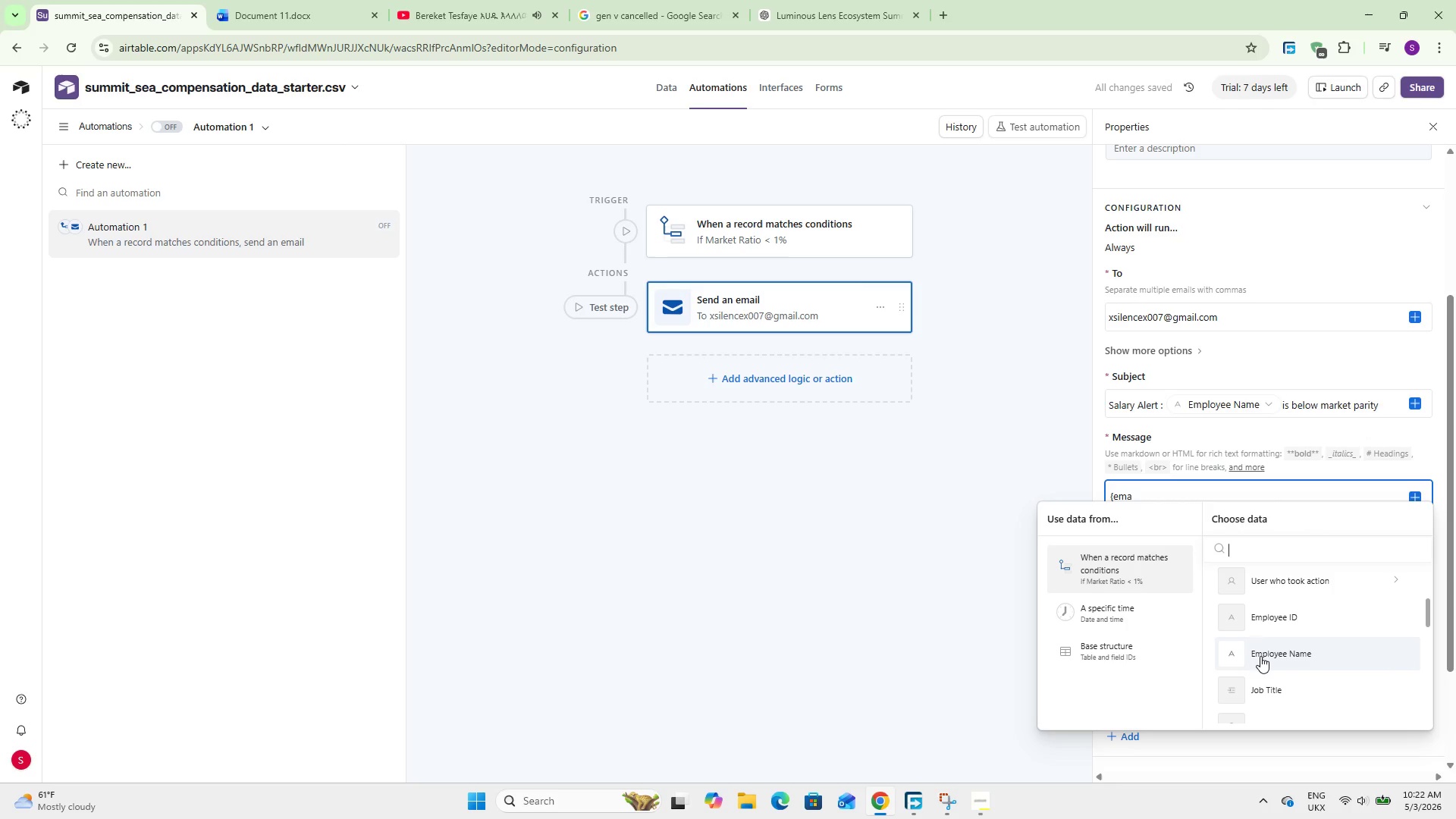 
left_click([1260, 656])
 